 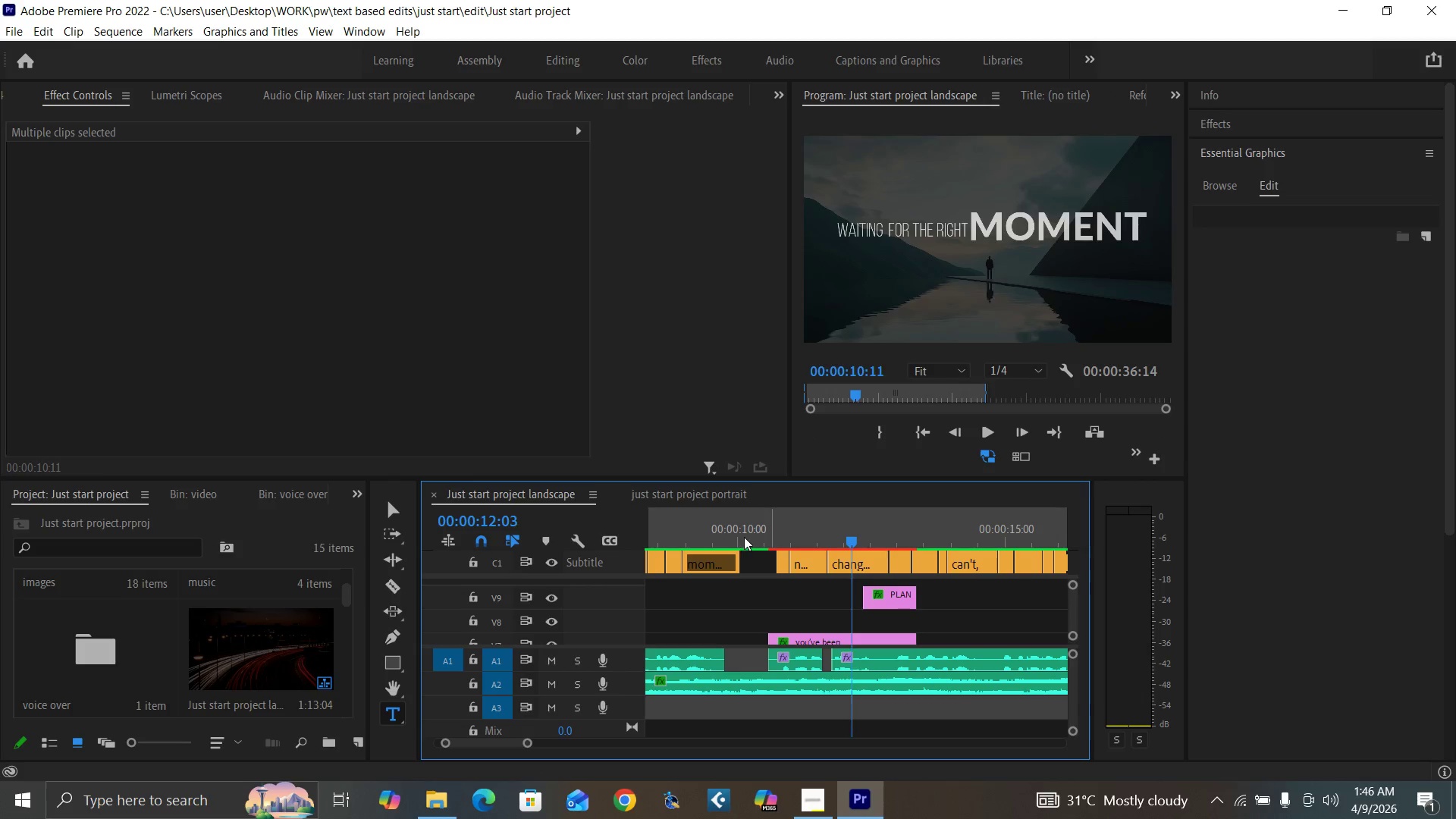 
key(Space)
 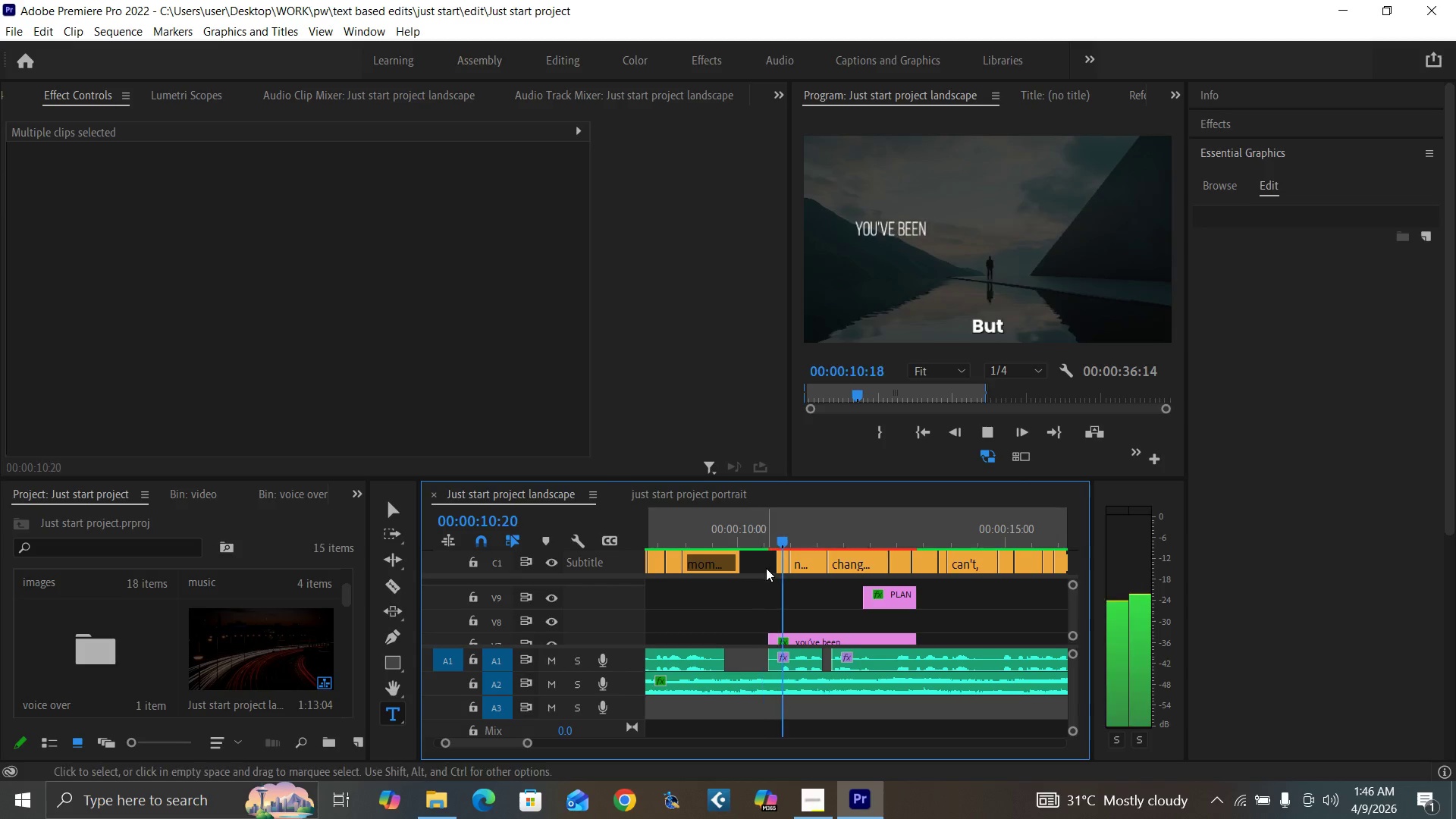 
key(Space)
 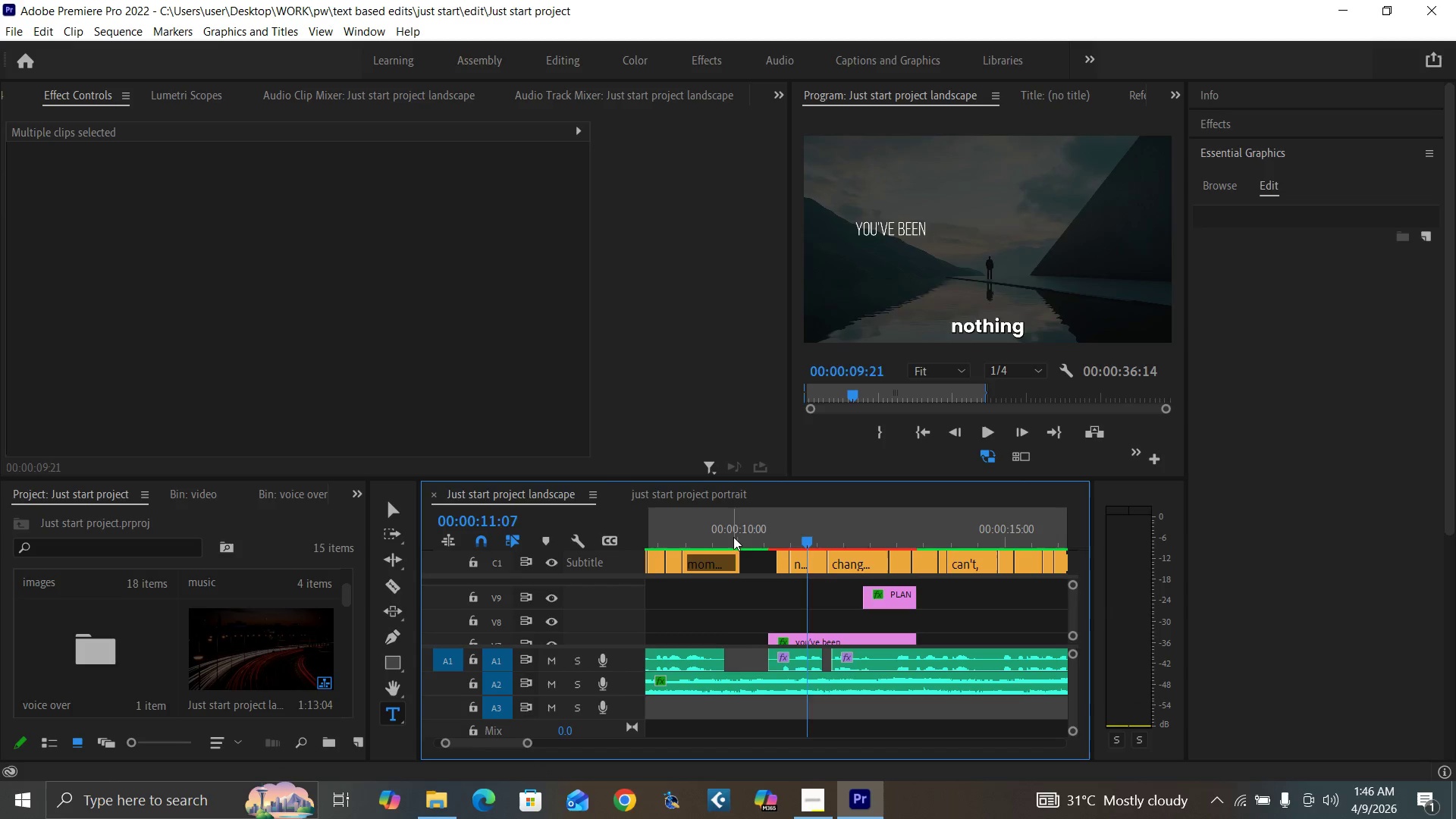 
key(Space)
 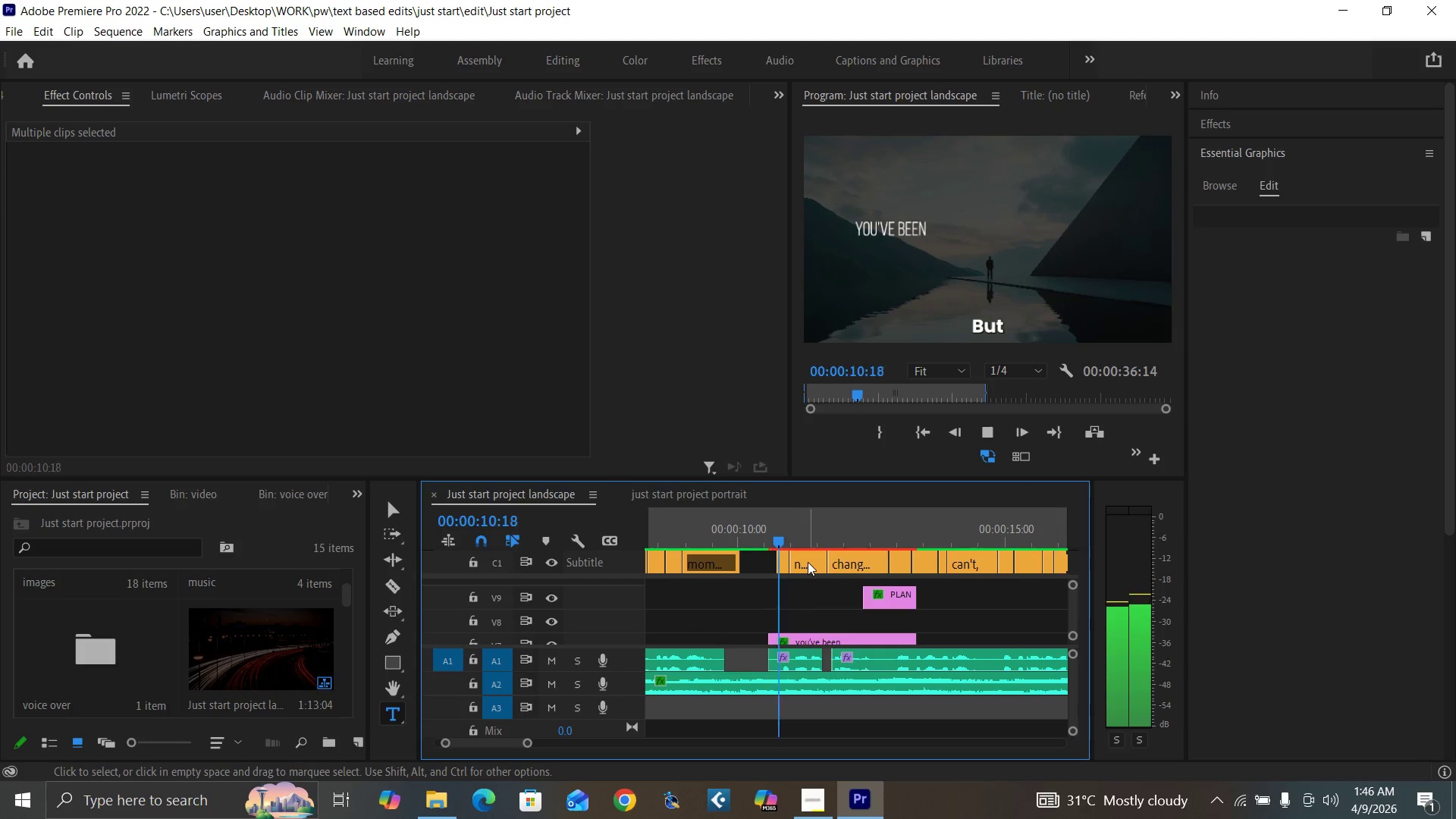 
key(Space)
 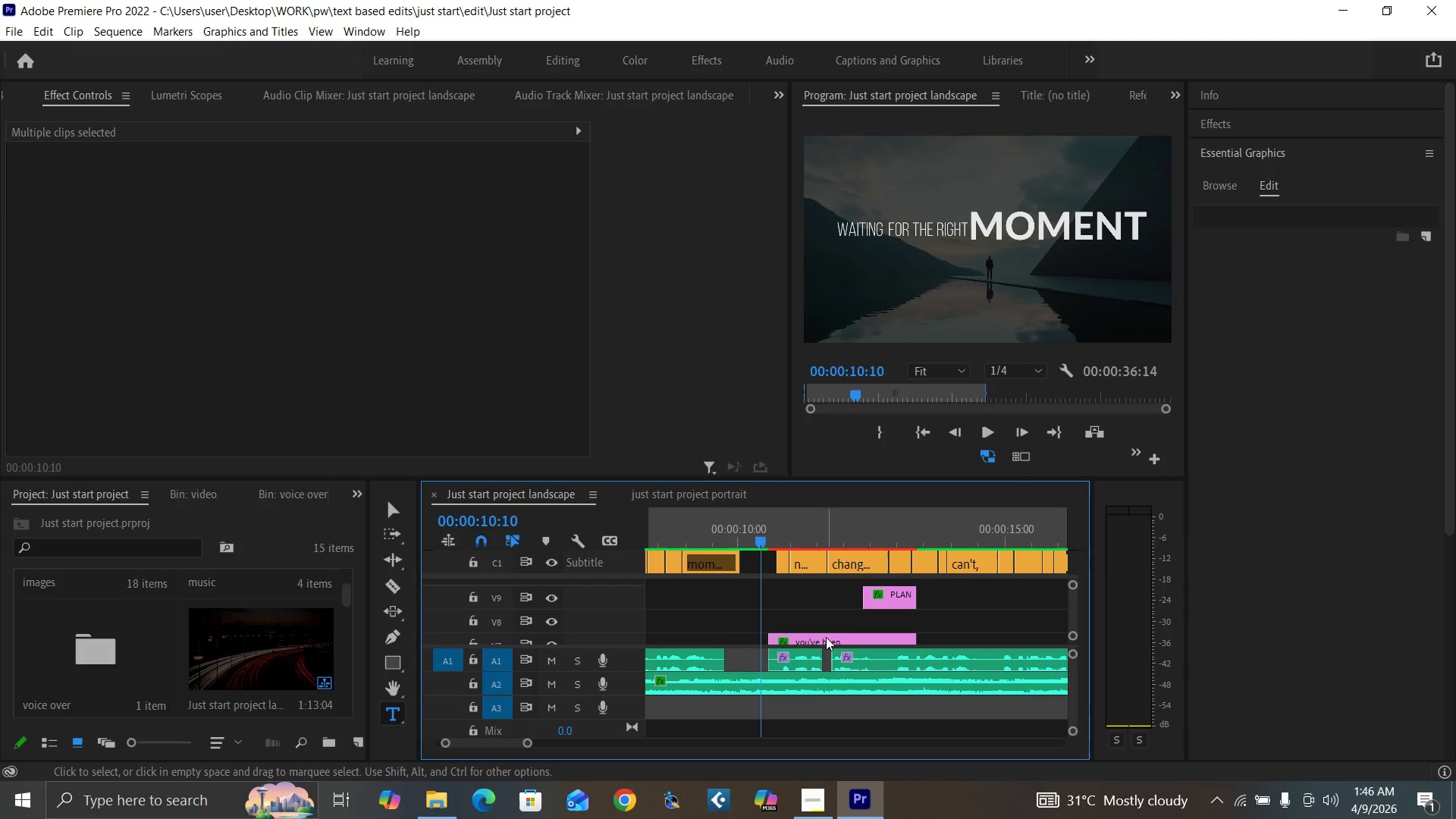 
left_click_drag(start_coordinate=[827, 638], to_coordinate=[836, 639])
 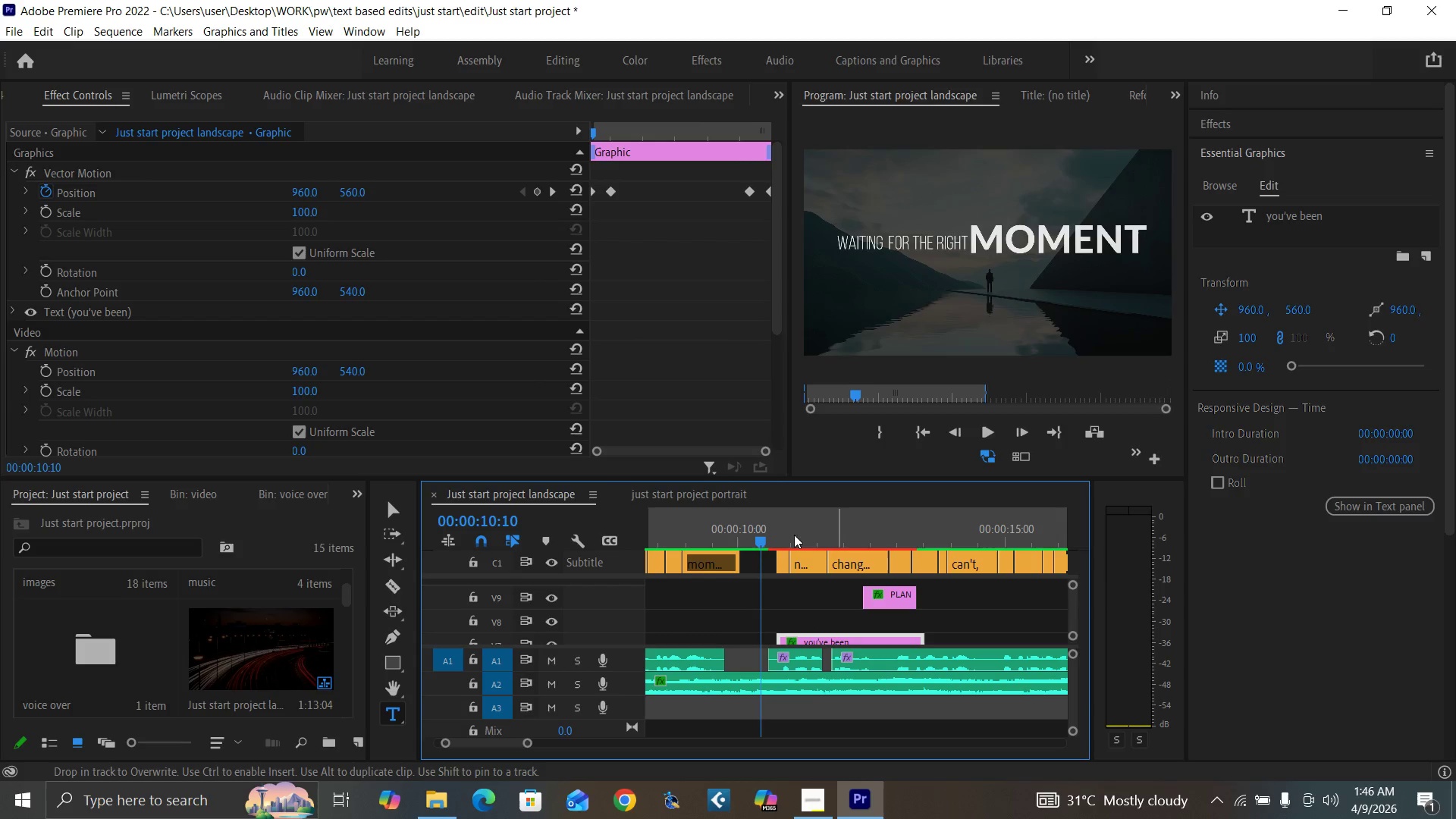 
left_click([810, 540])
 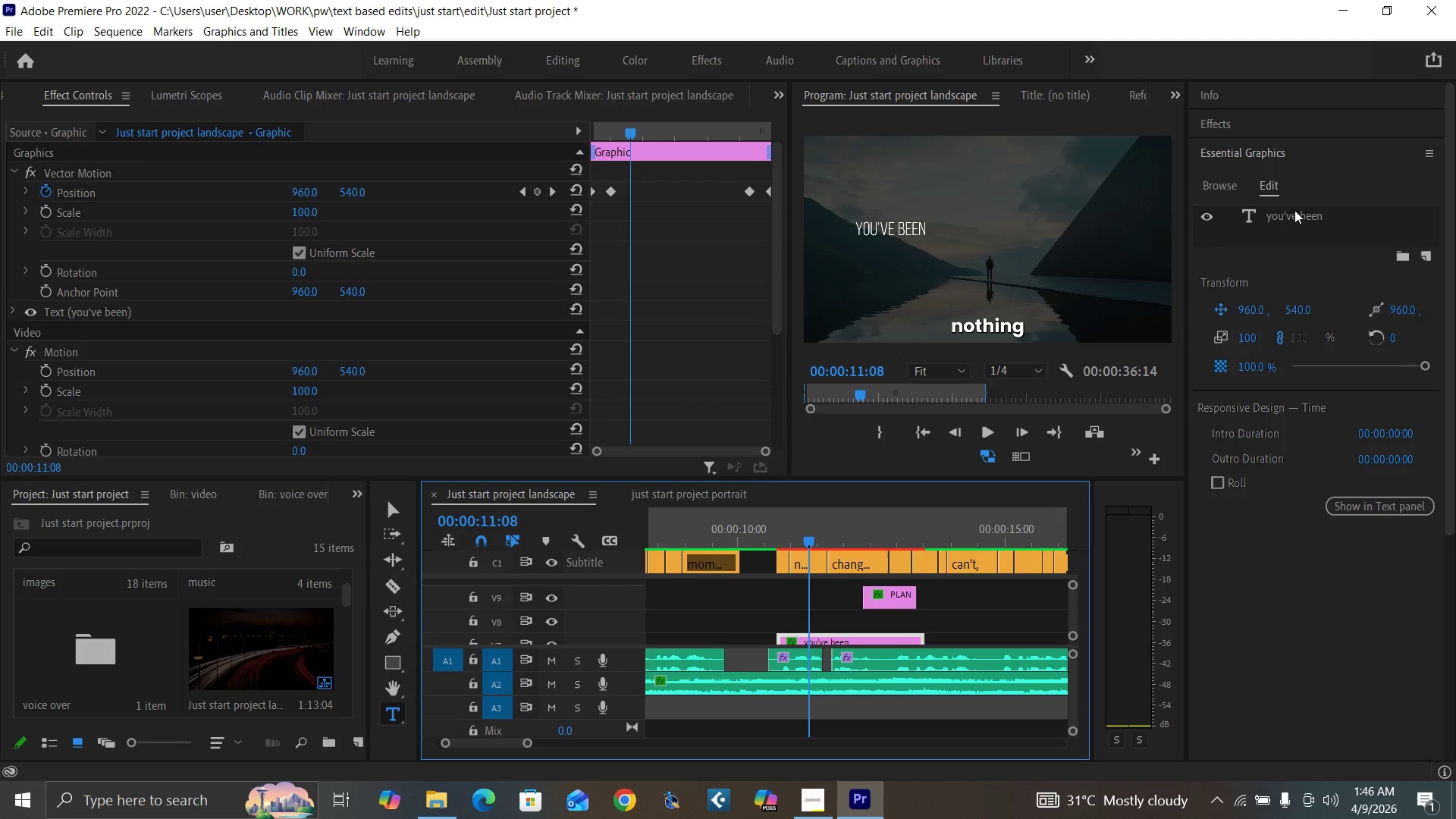 
double_click([1294, 210])
 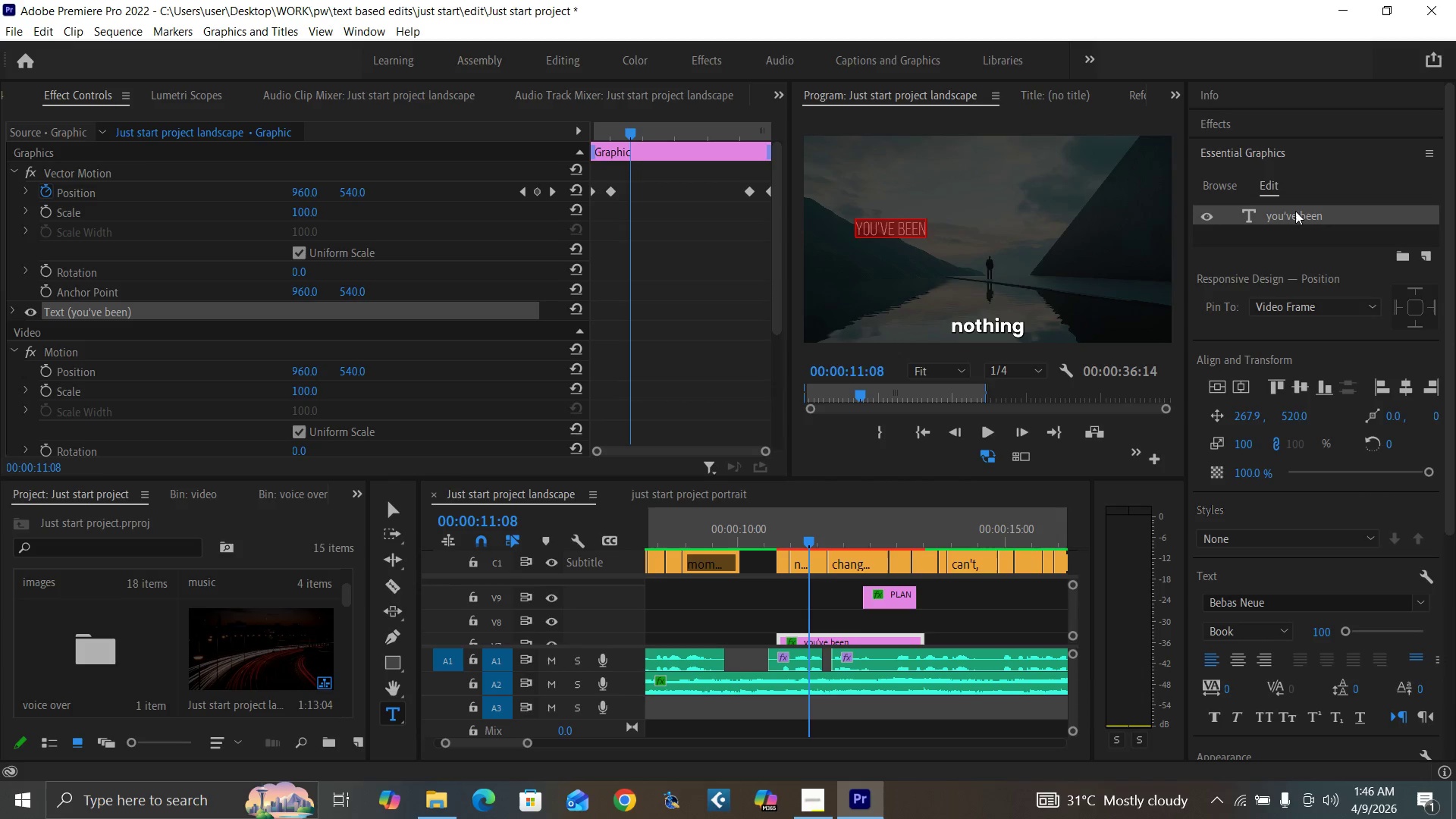 
left_click([1296, 211])
 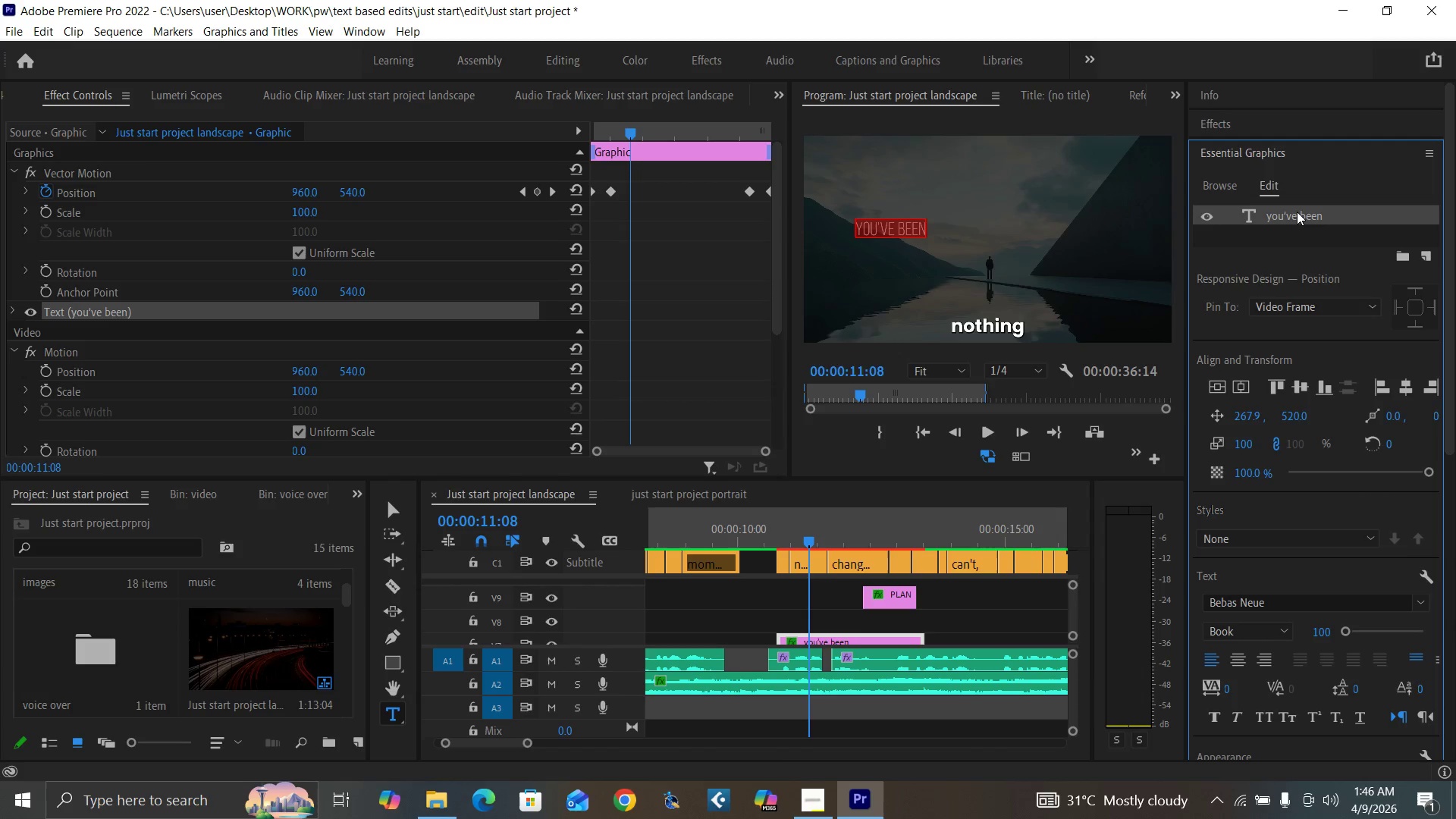 
type(BUT )
 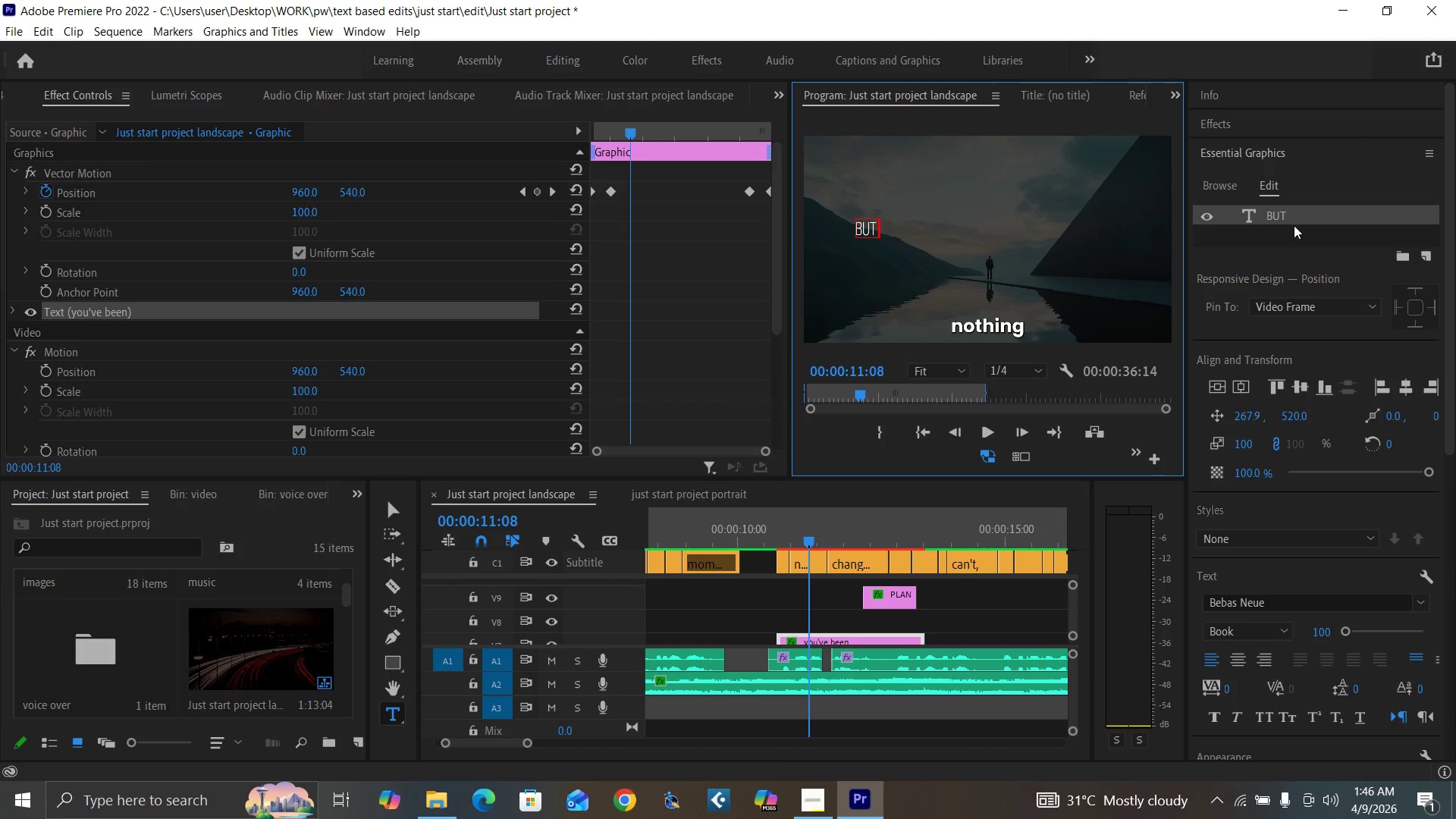 
type(NOTHI)
 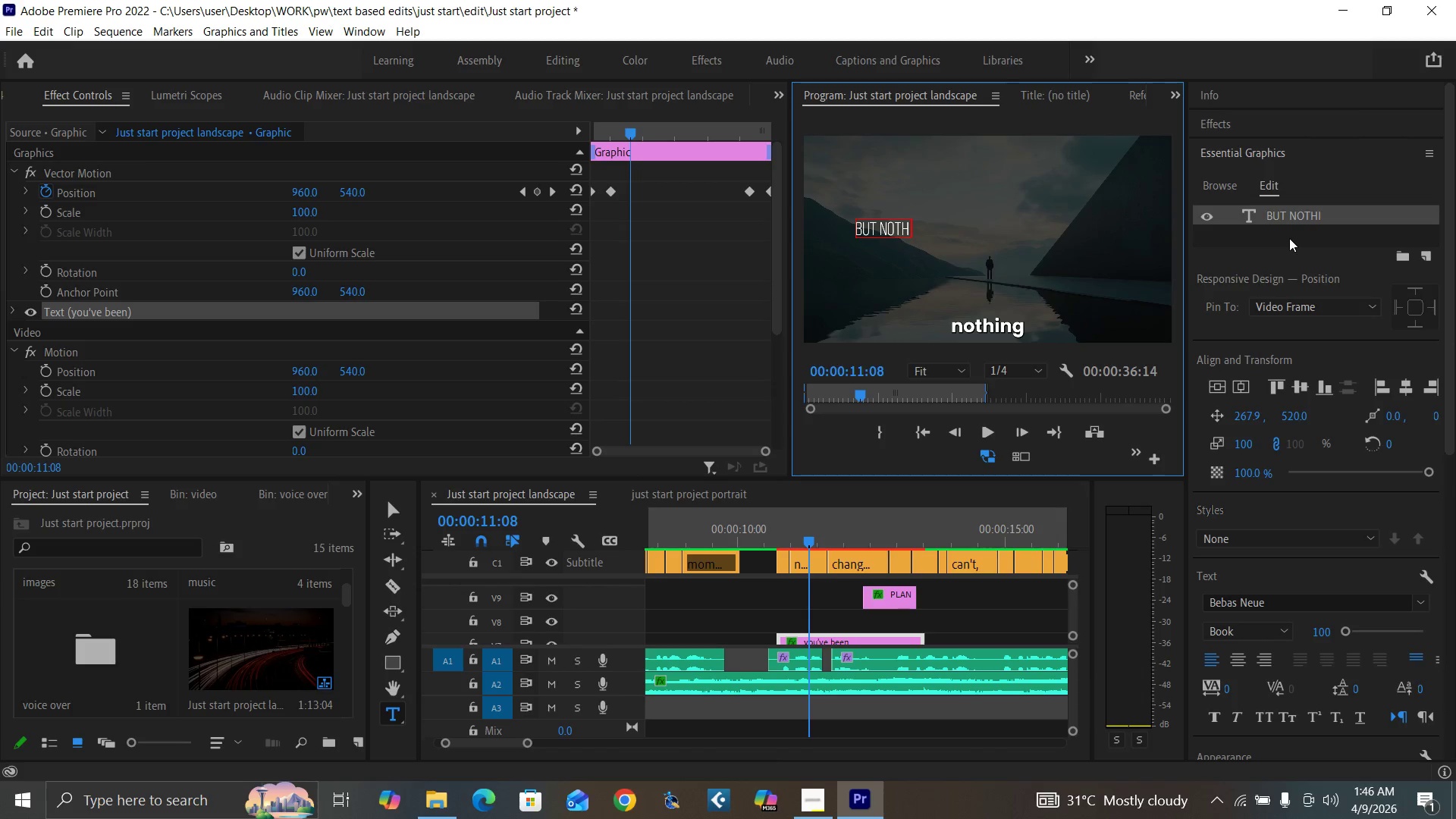 
type(NG)
 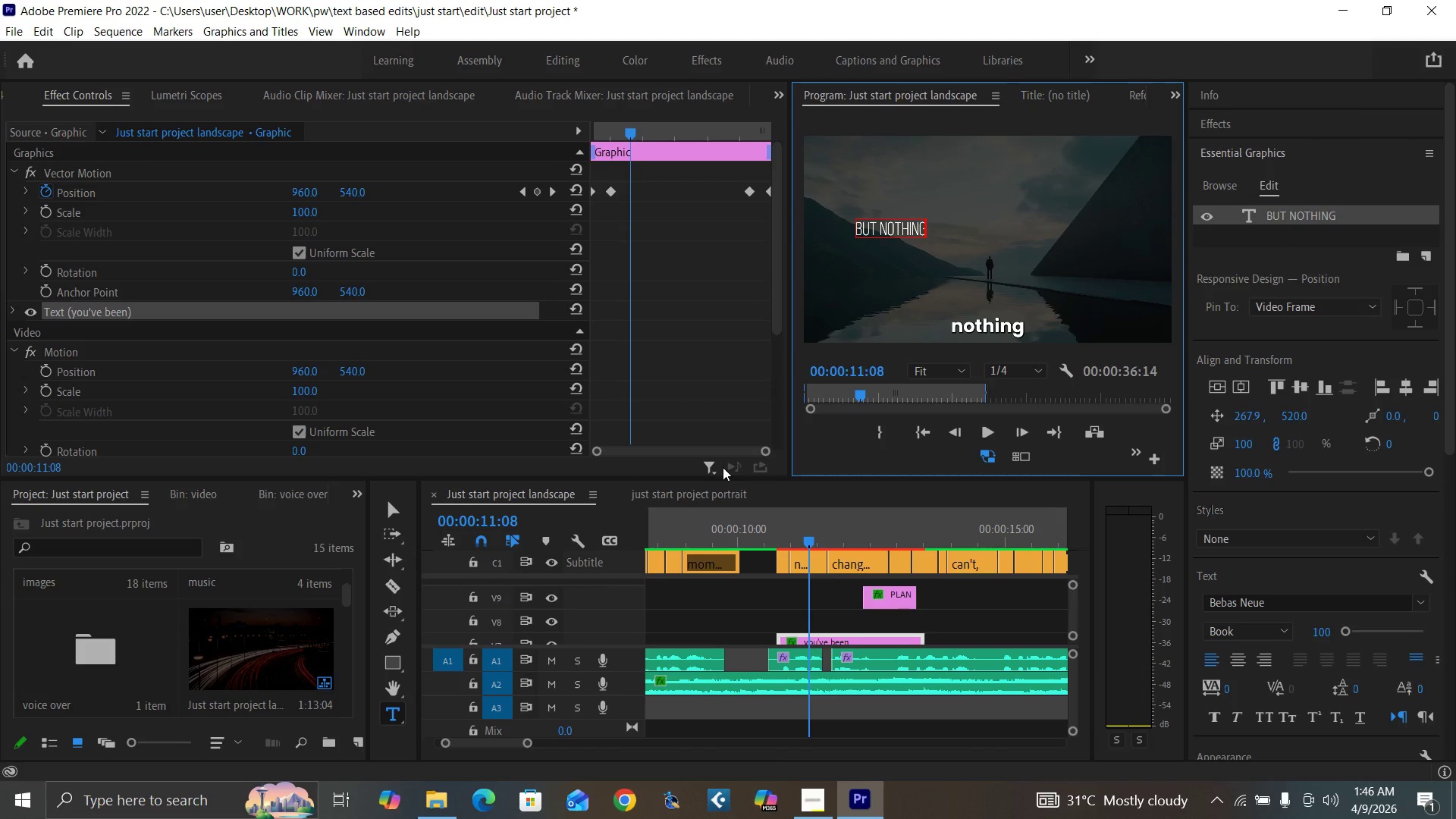 
mouse_move([827, 551])
 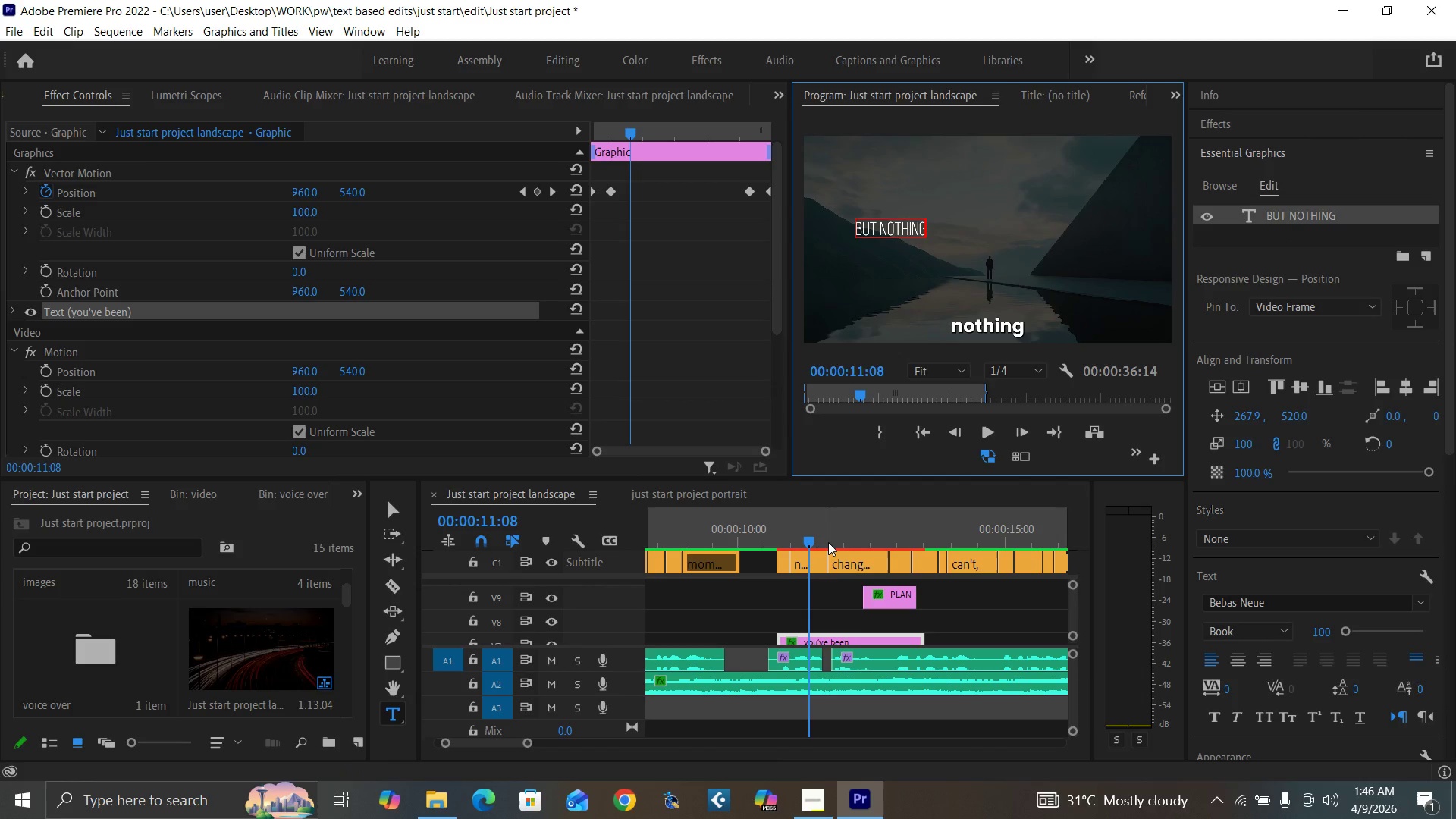 
left_click([828, 542])
 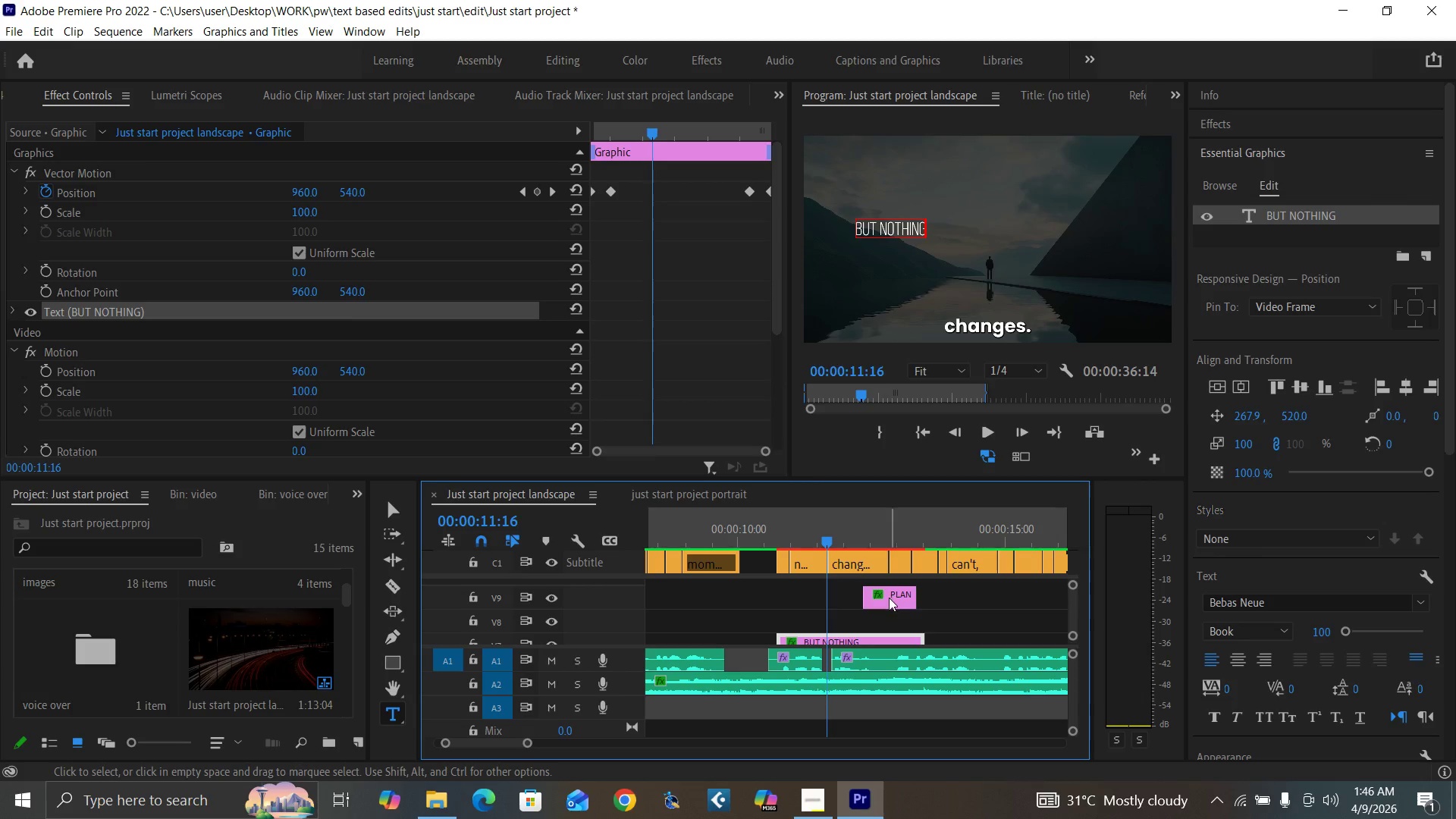 
left_click_drag(start_coordinate=[889, 595], to_coordinate=[852, 598])
 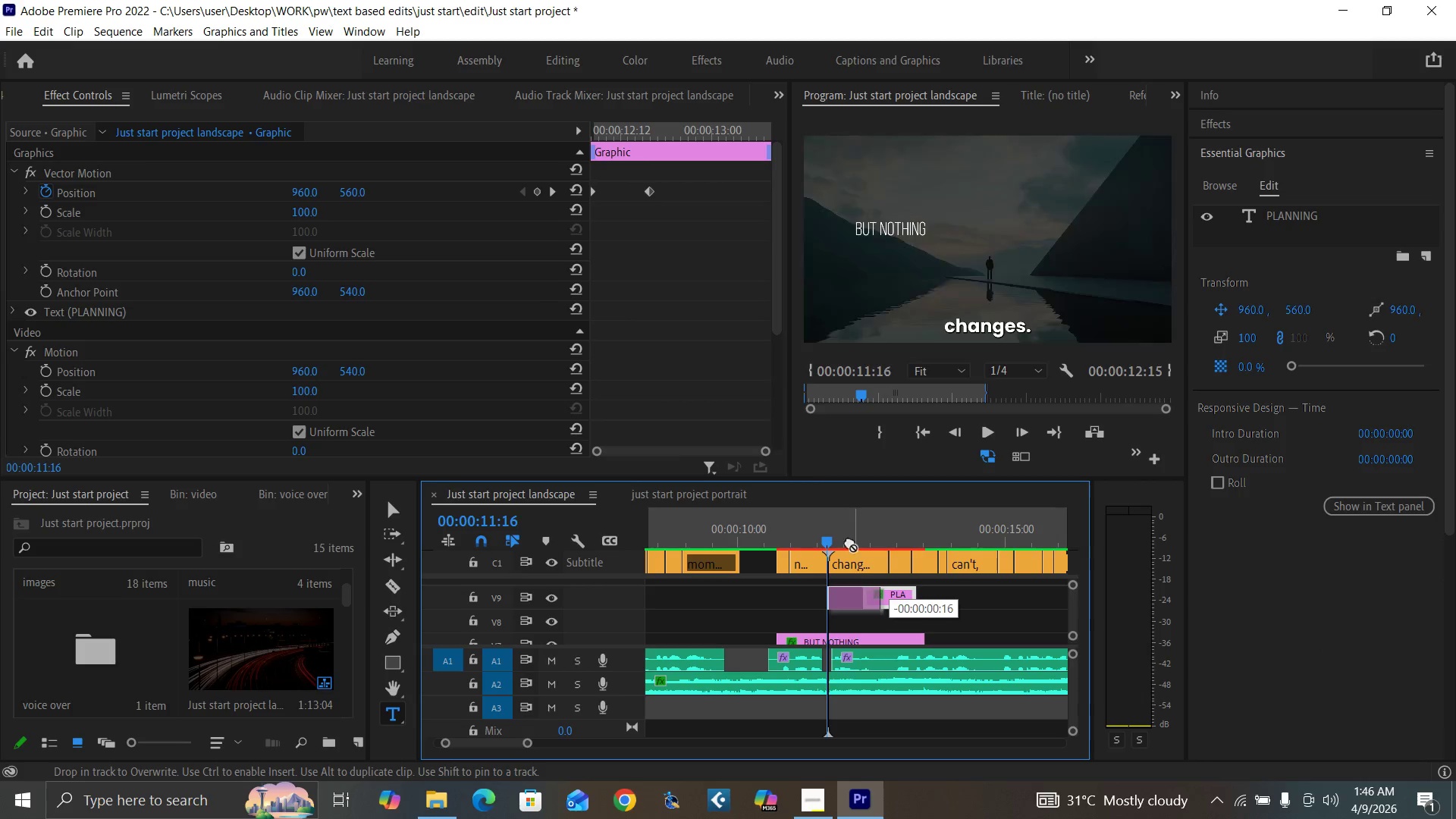 
mouse_move([851, 529])
 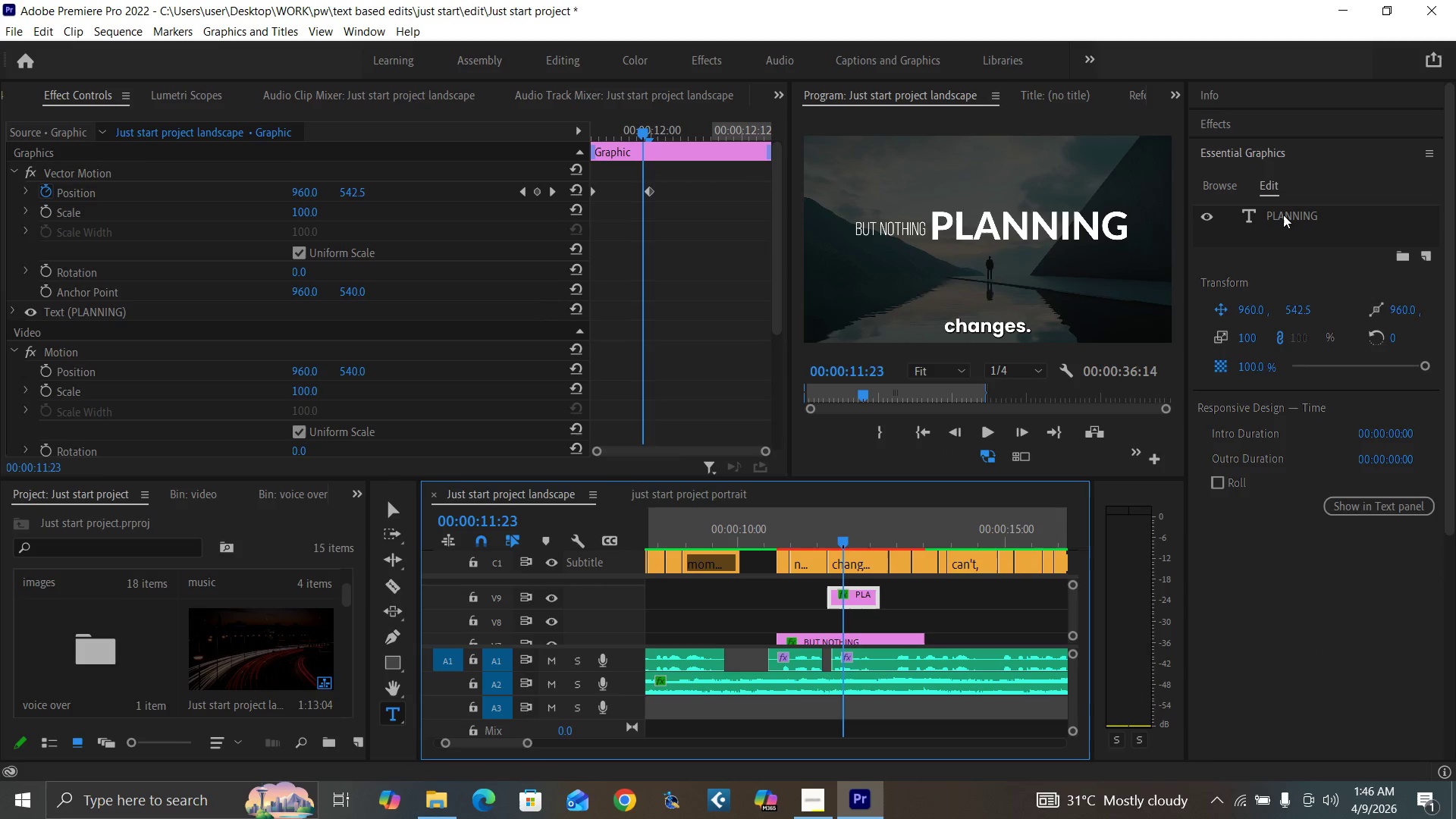 
double_click([1283, 215])
 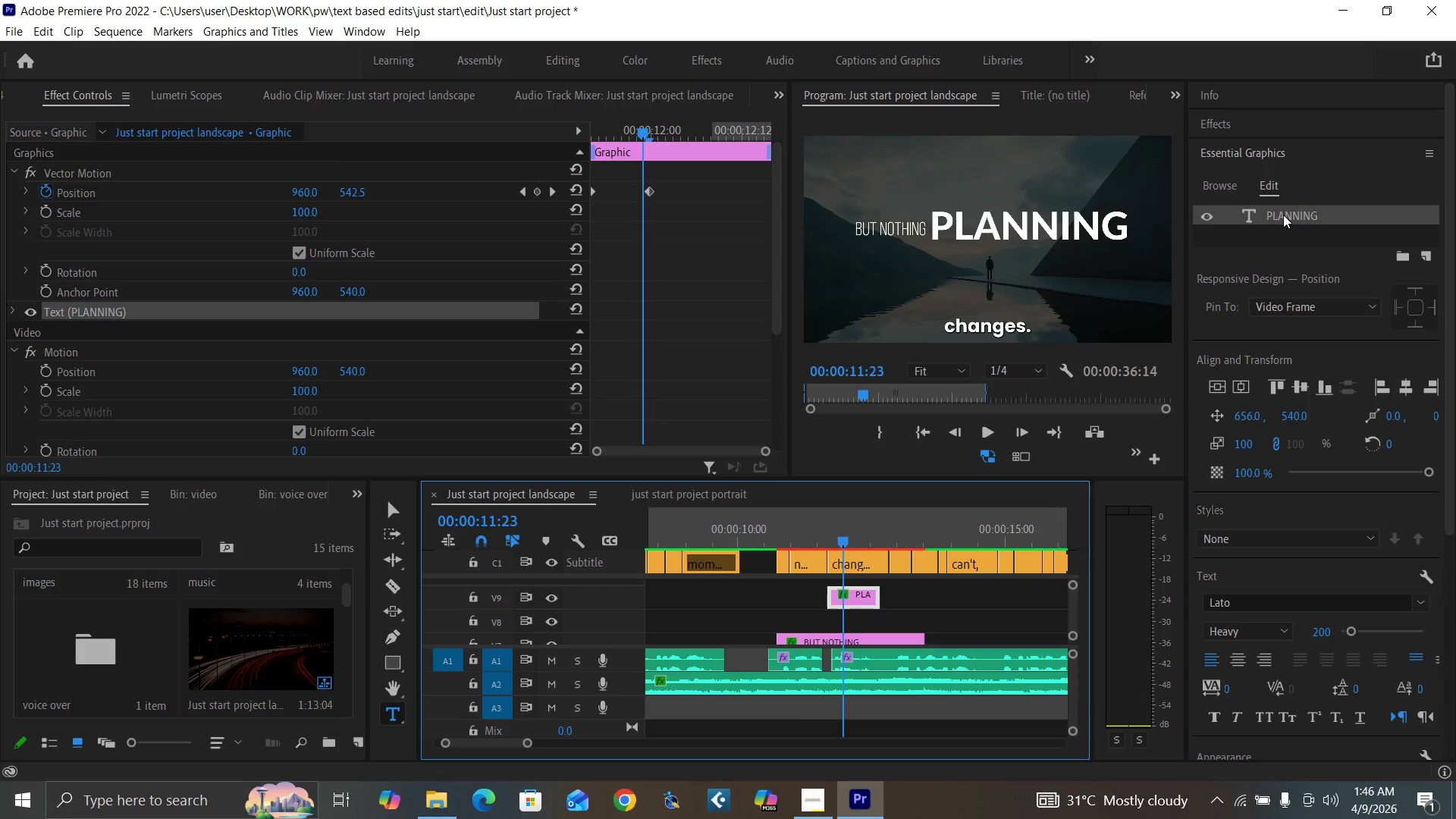 
triple_click([1283, 215])
 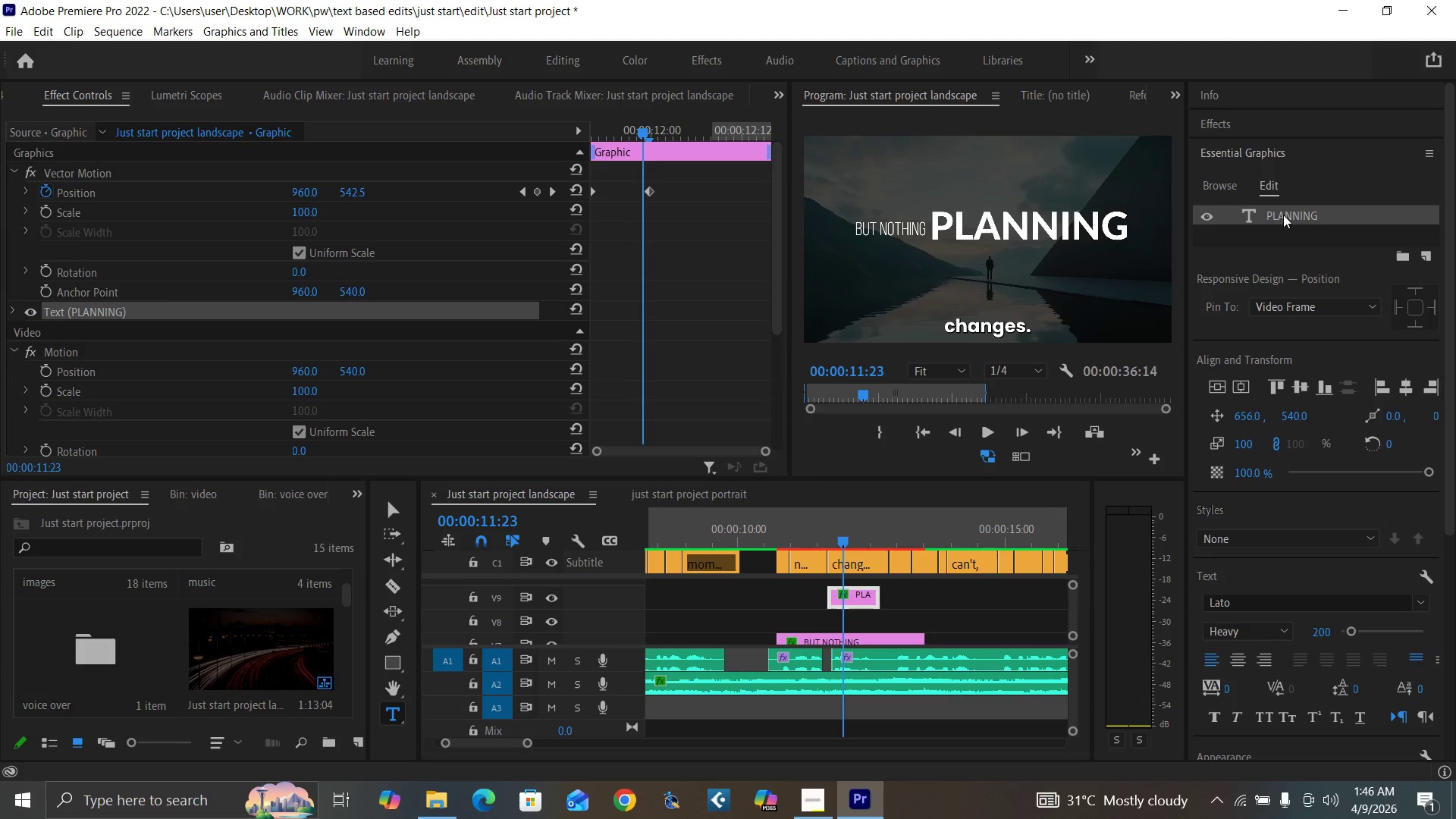 
triple_click([1283, 215])
 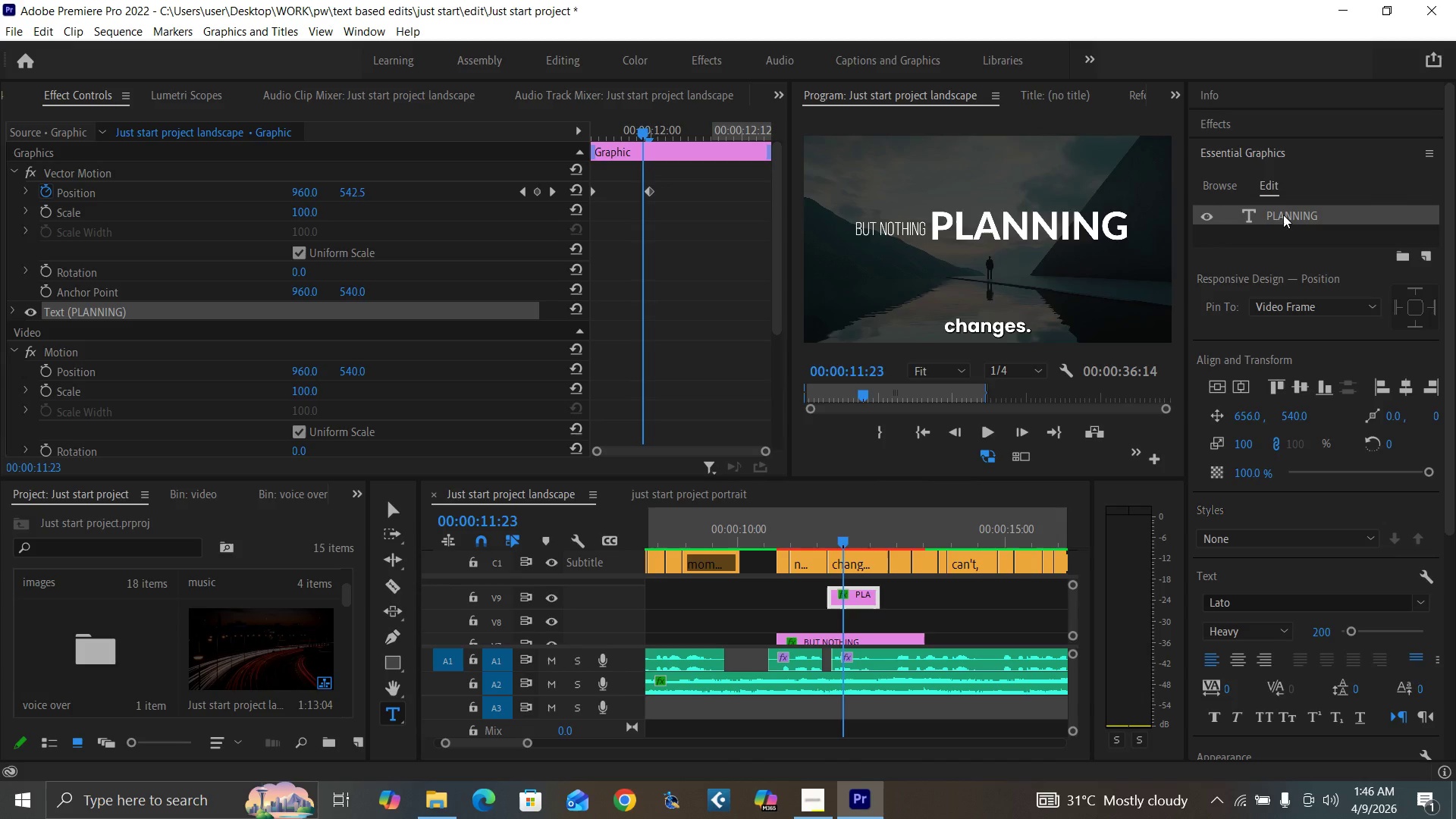 
triple_click([1283, 215])
 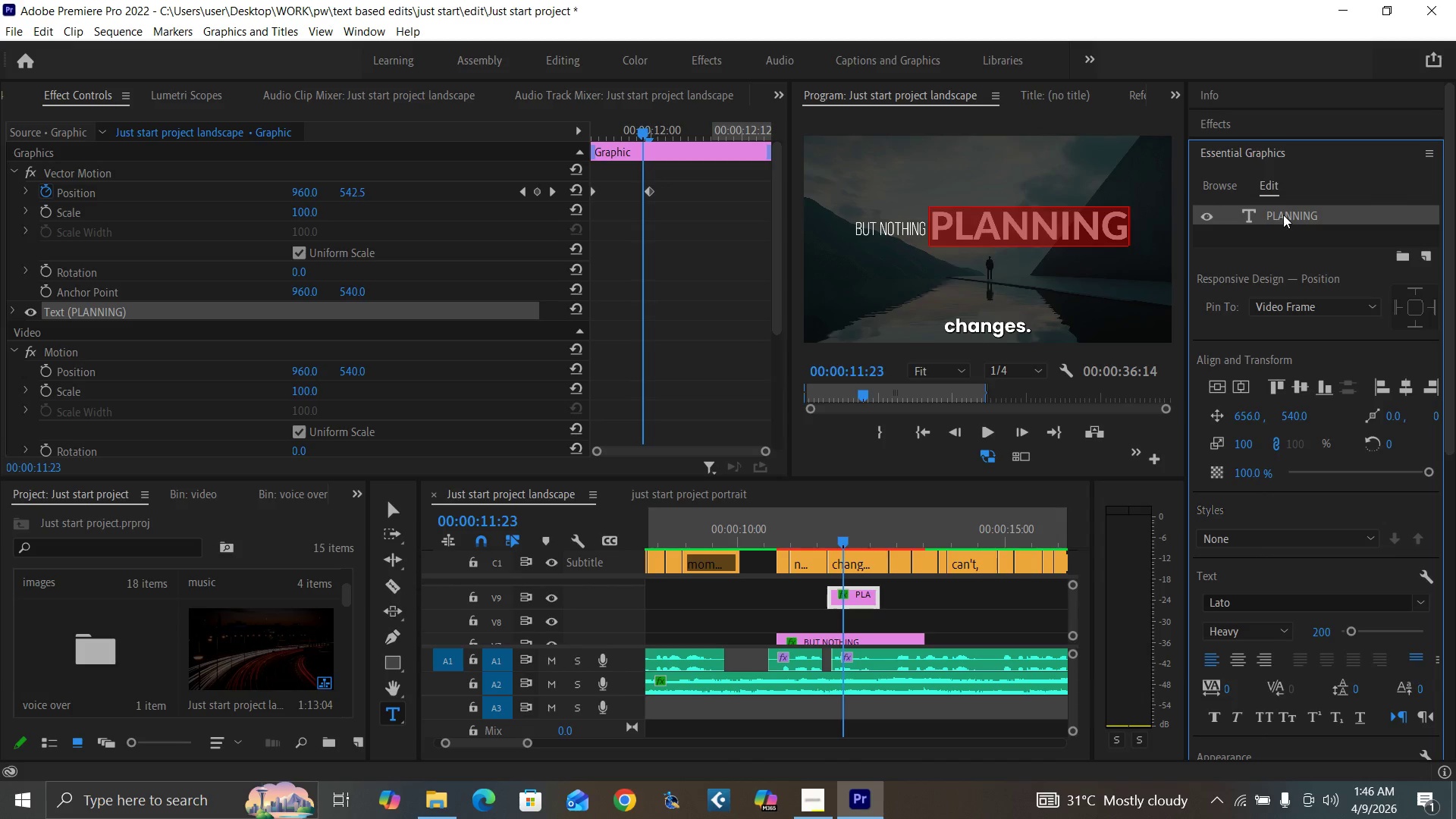 
triple_click([1283, 215])
 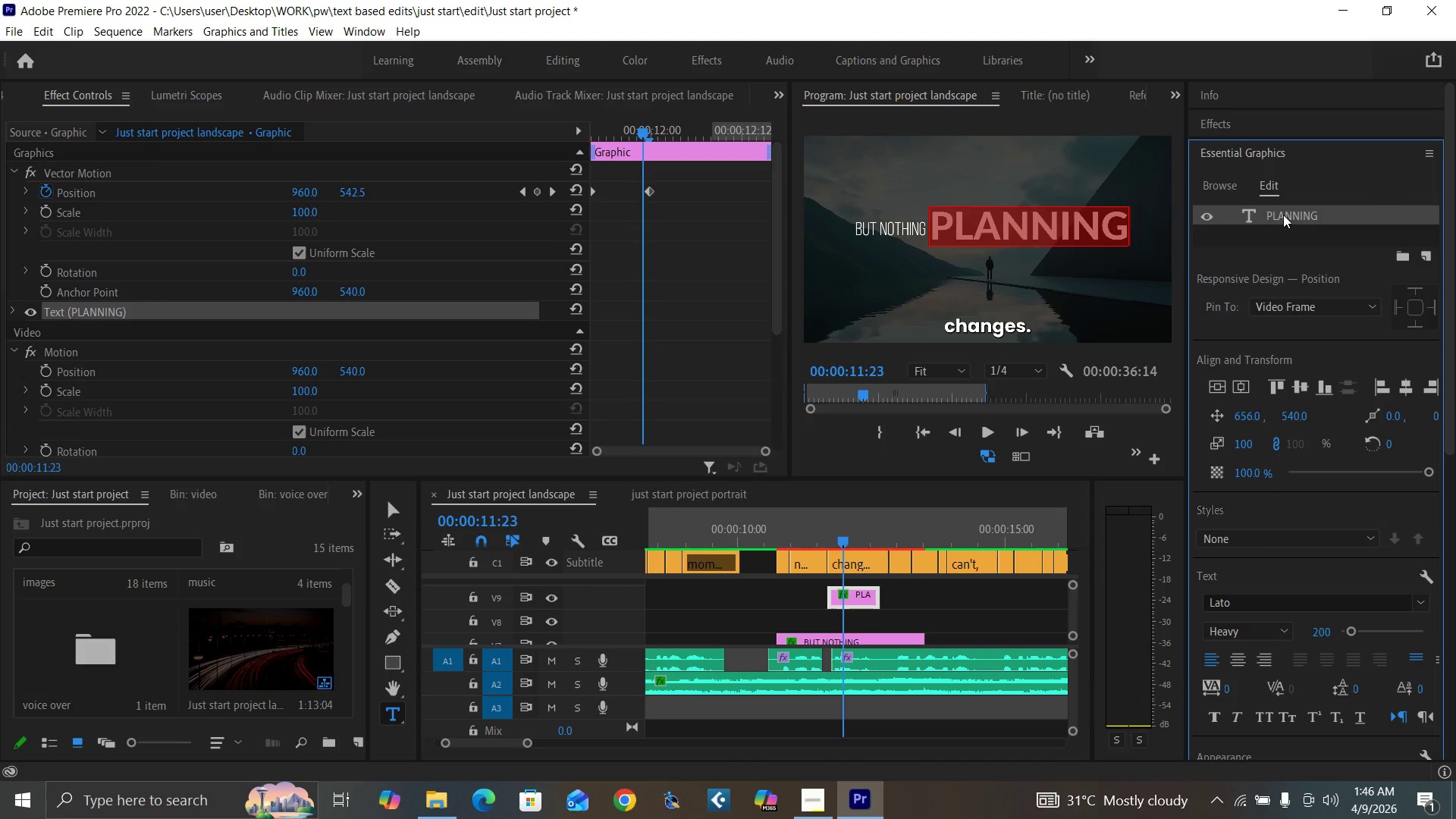 
type(CHANGES)
 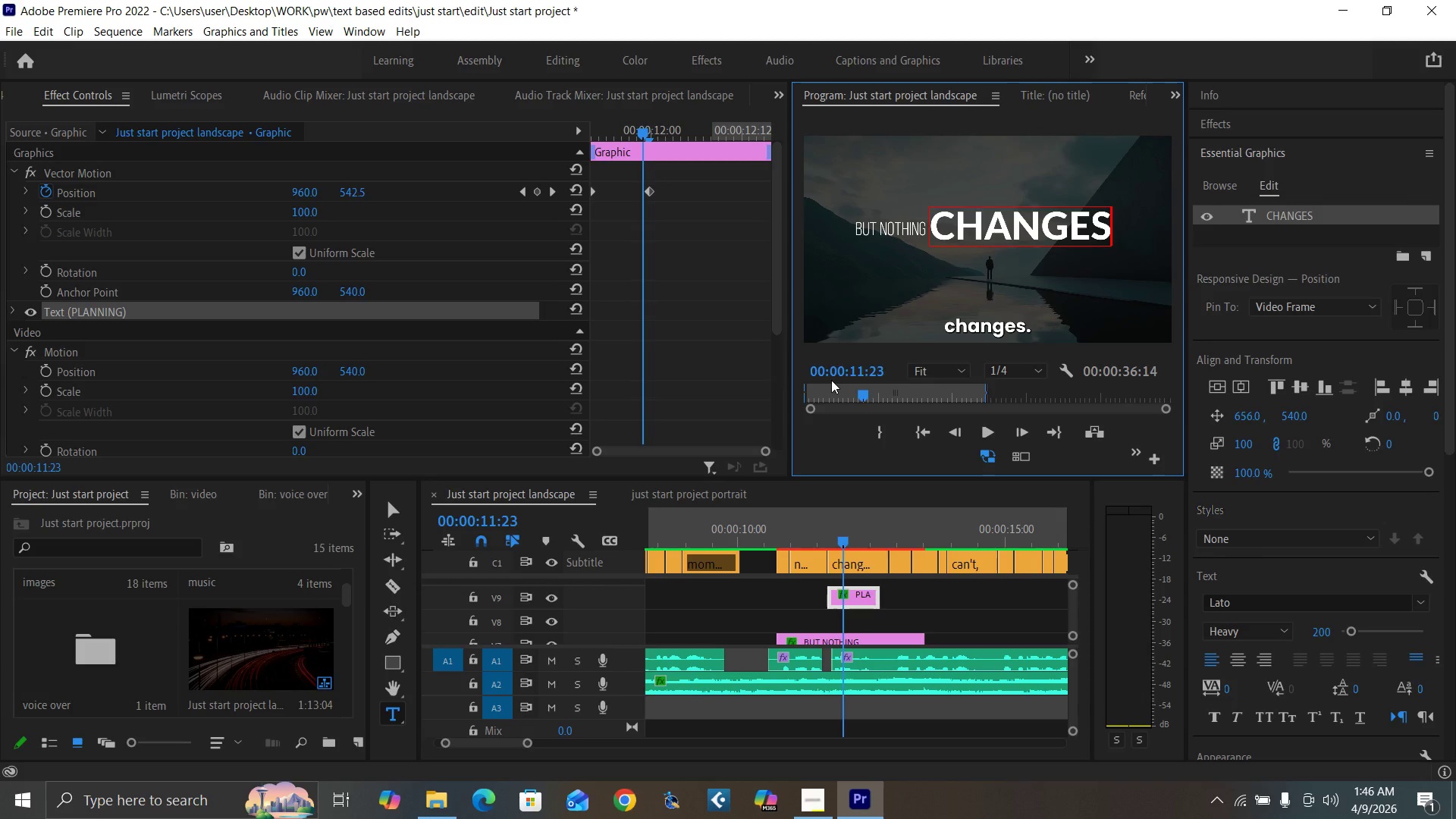 
wait(7.28)
 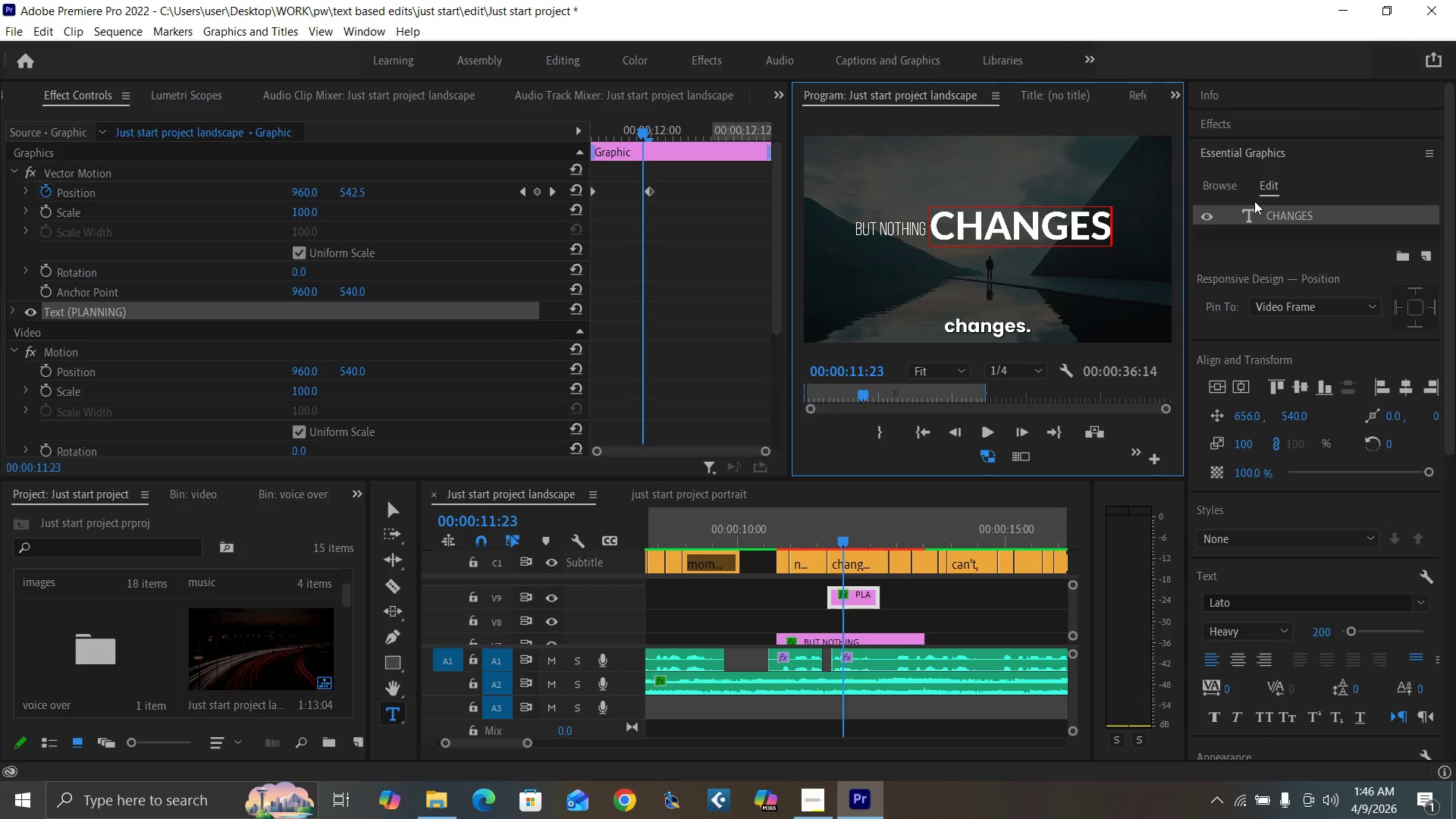 
left_click([763, 535])
 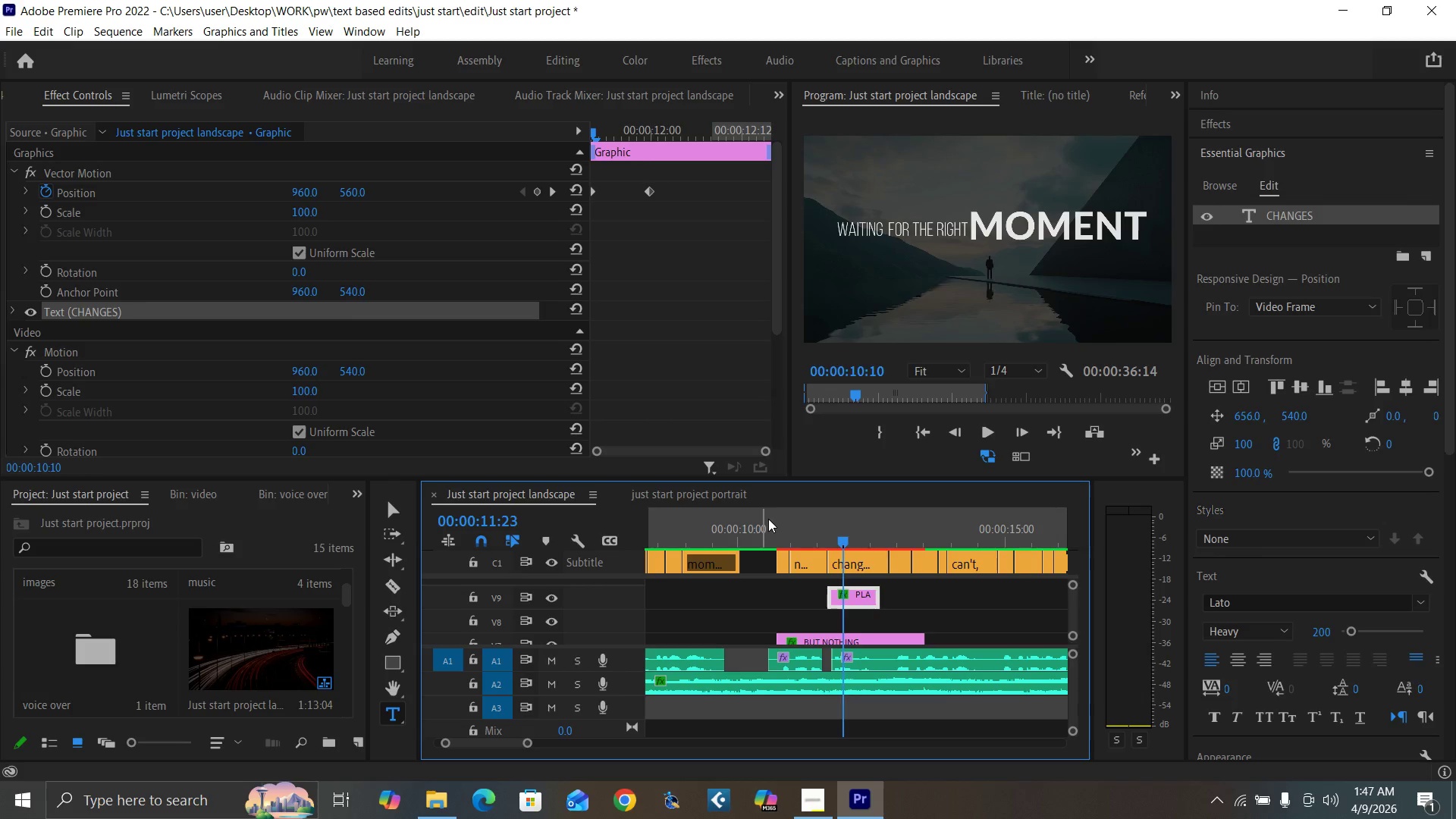 
key(Space)
 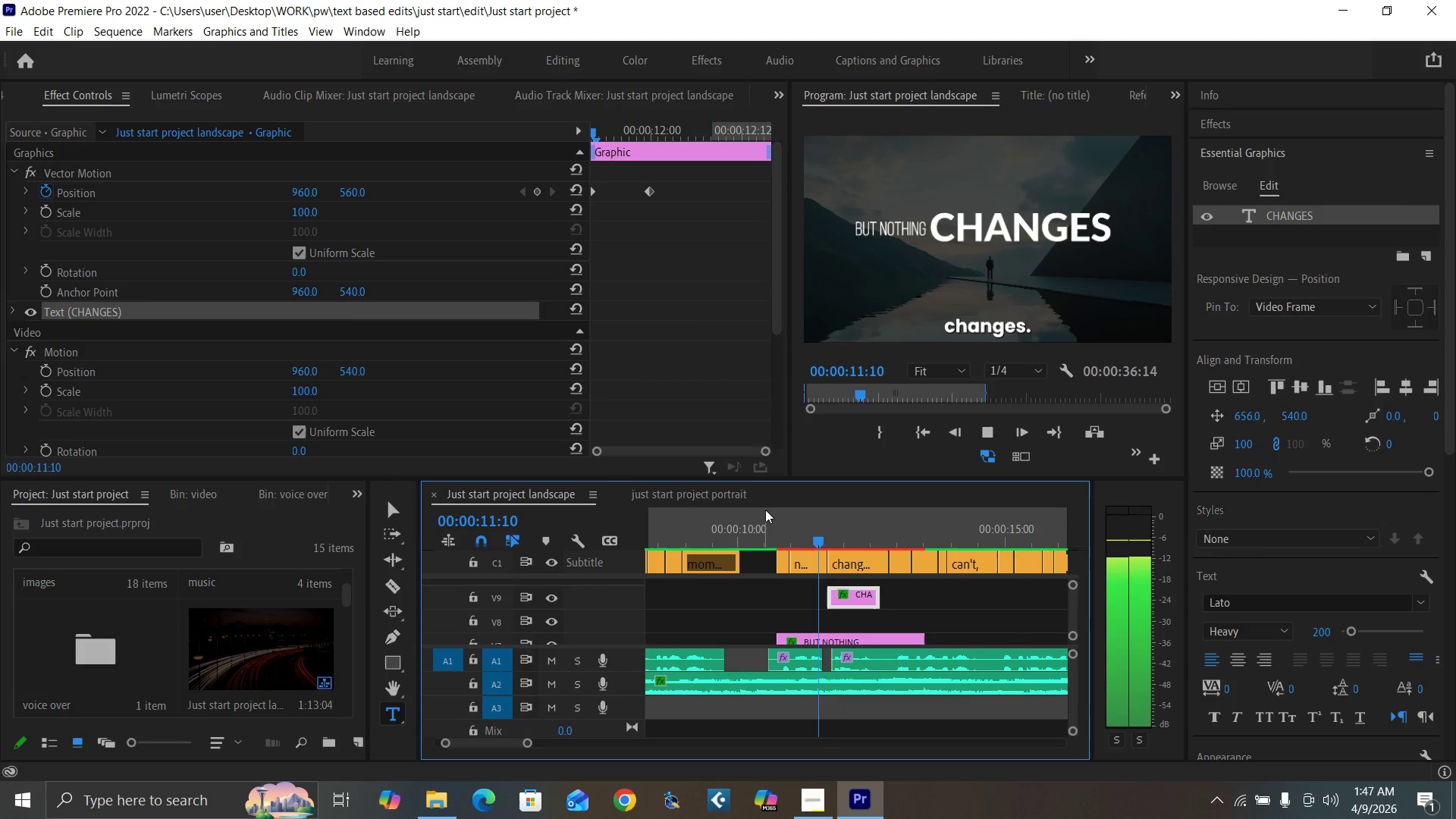 
key(Space)
 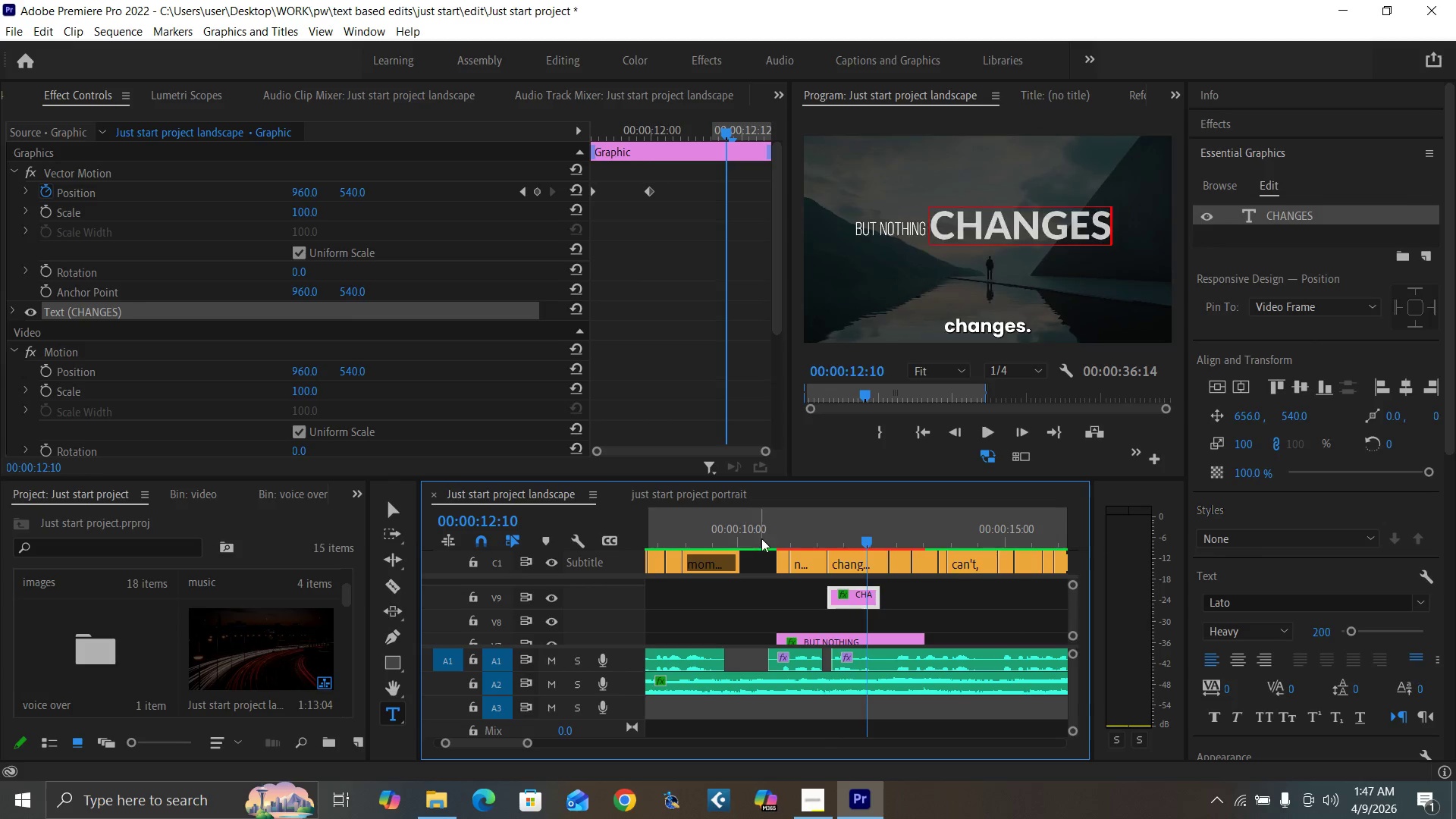 
left_click([761, 538])
 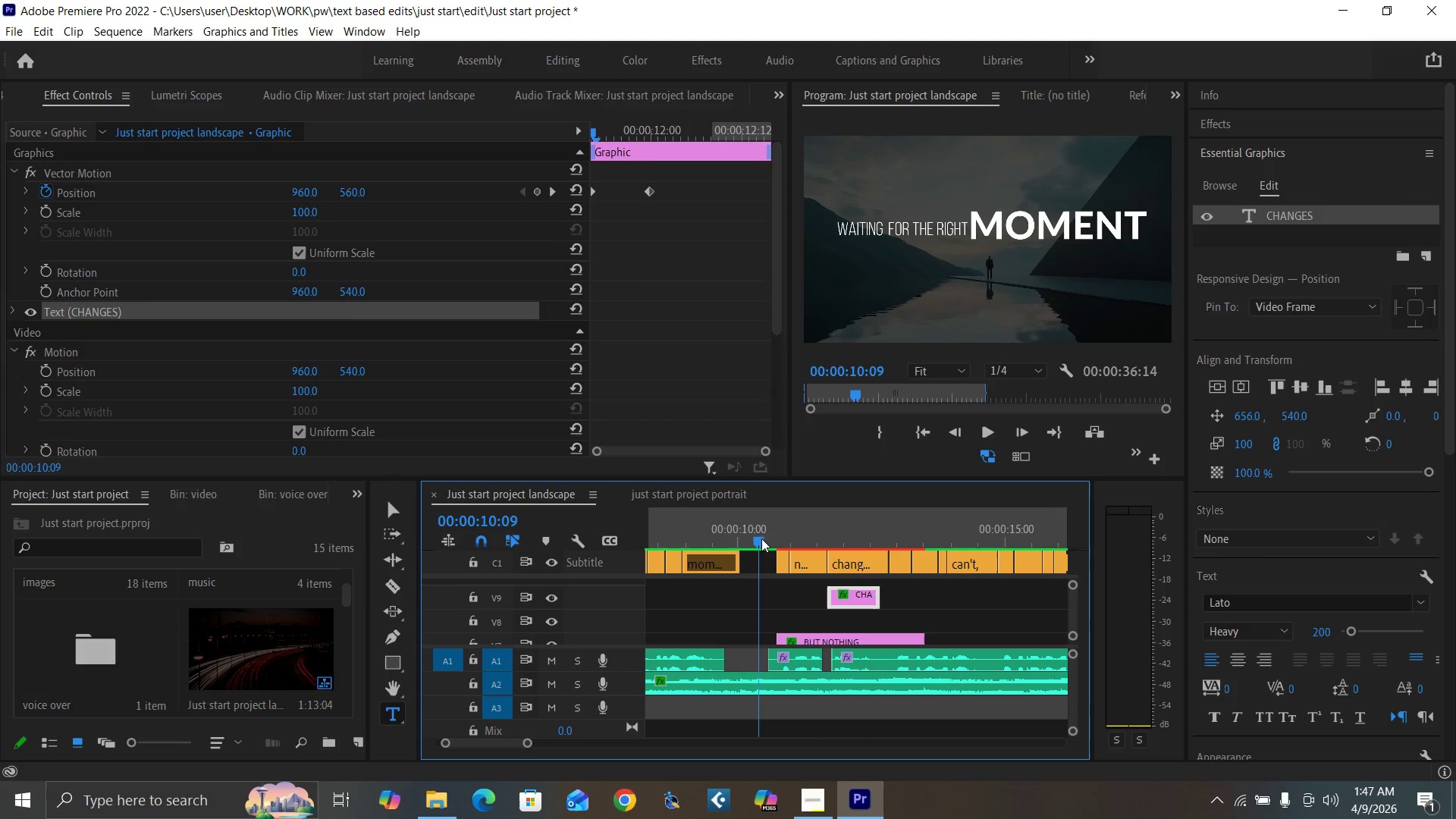 
key(Space)
 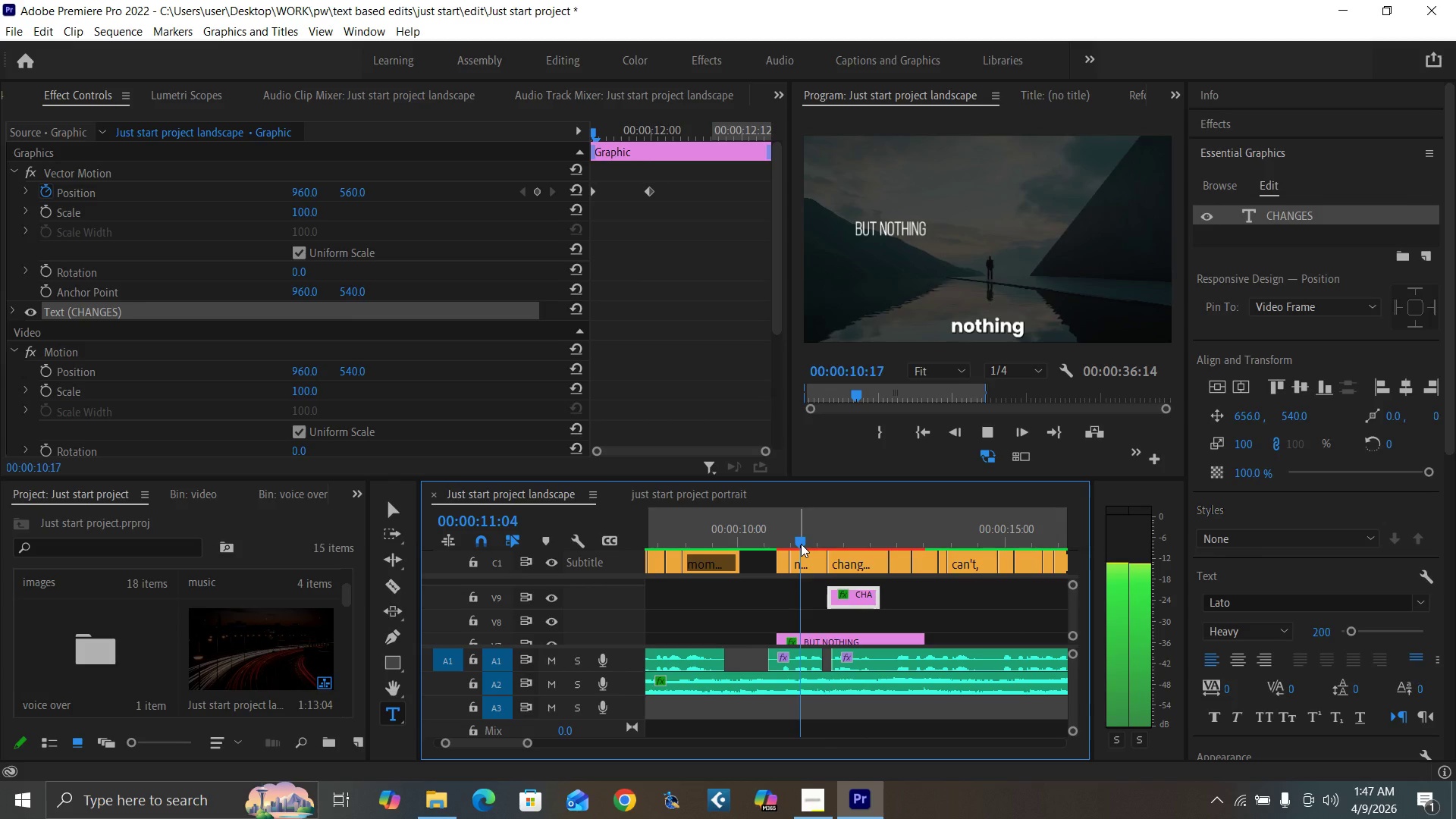 
key(Space)
 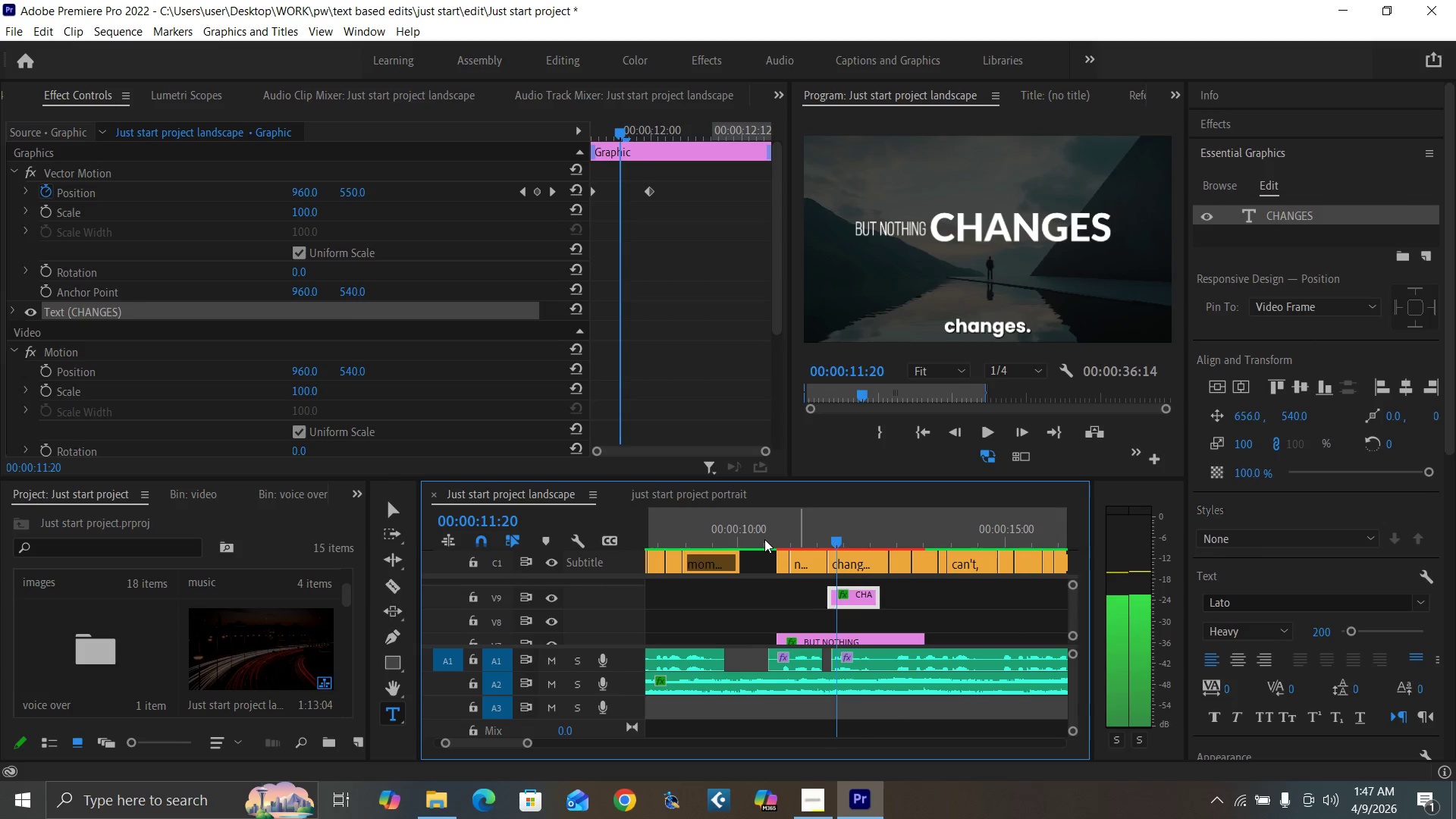 
left_click([764, 539])
 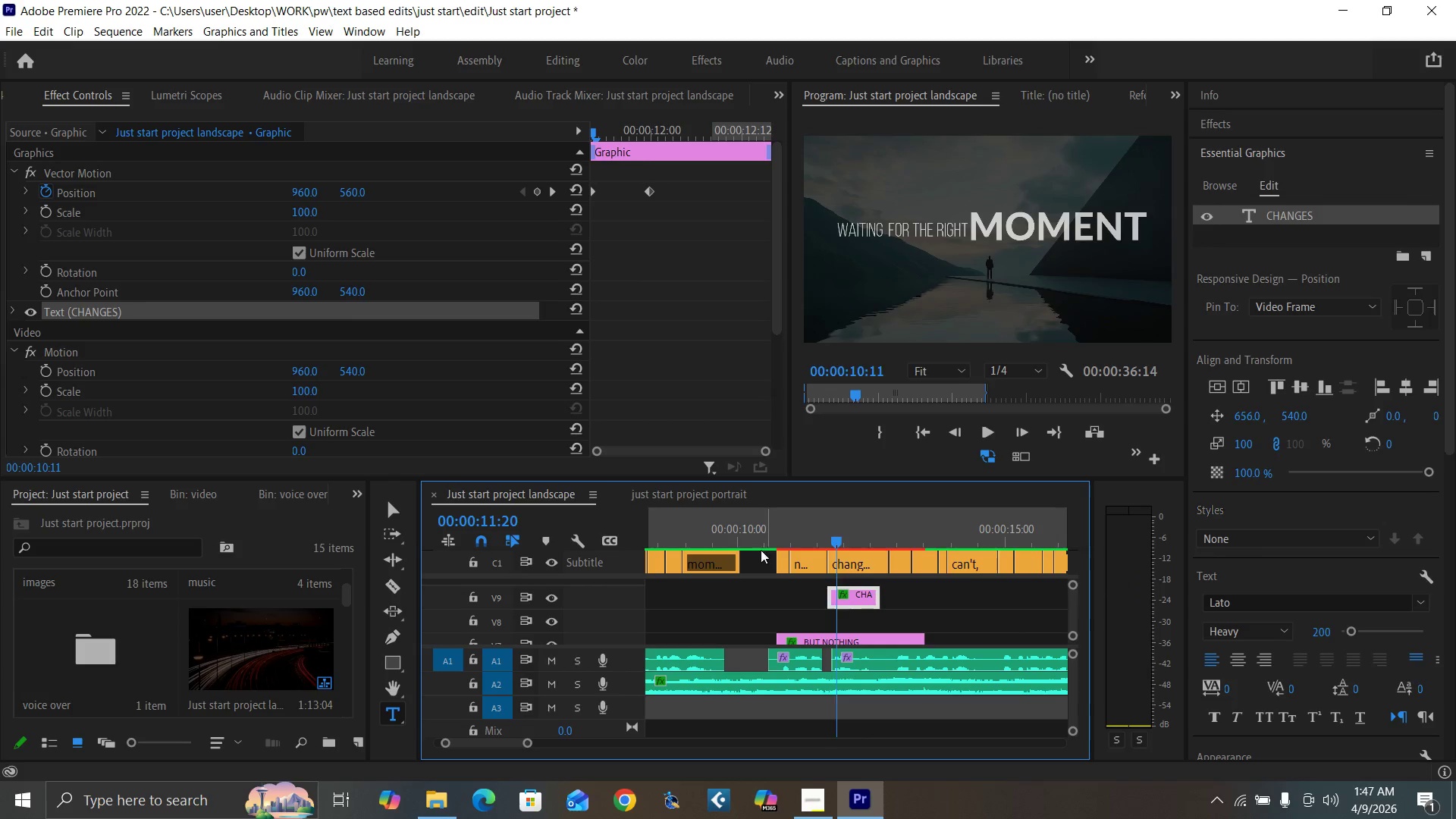 
key(Space)
 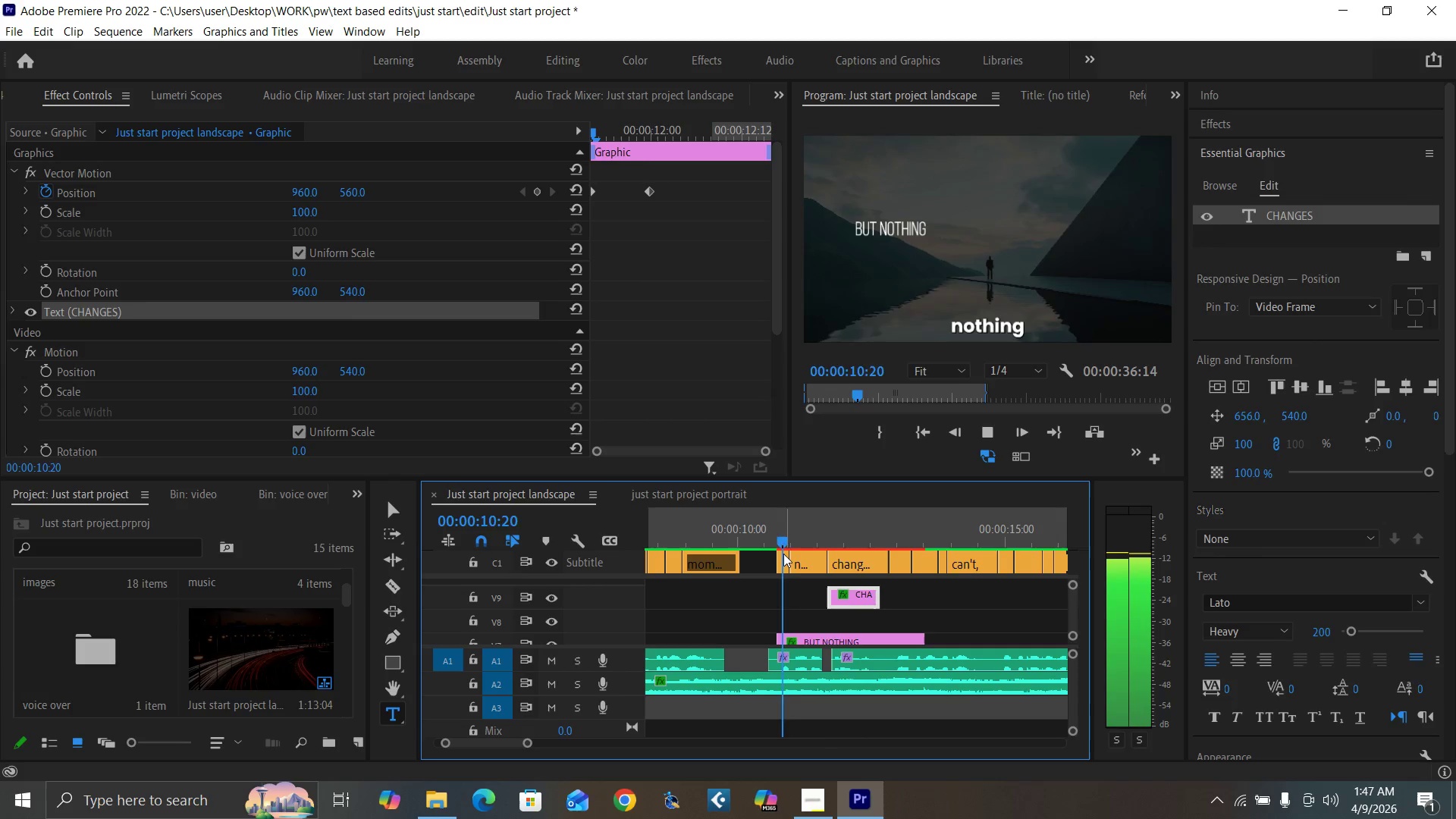 
key(Space)
 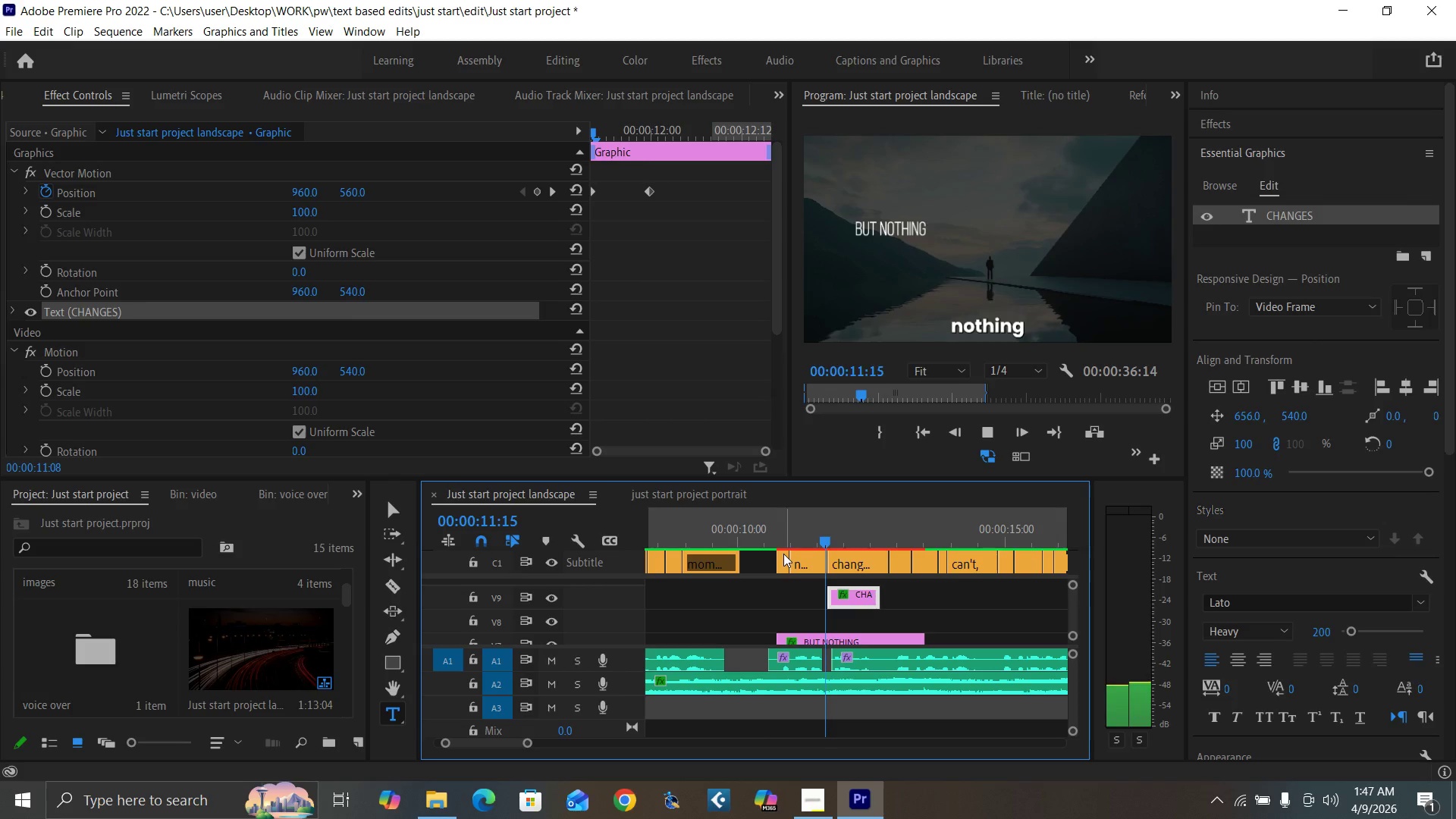 
key(Space)
 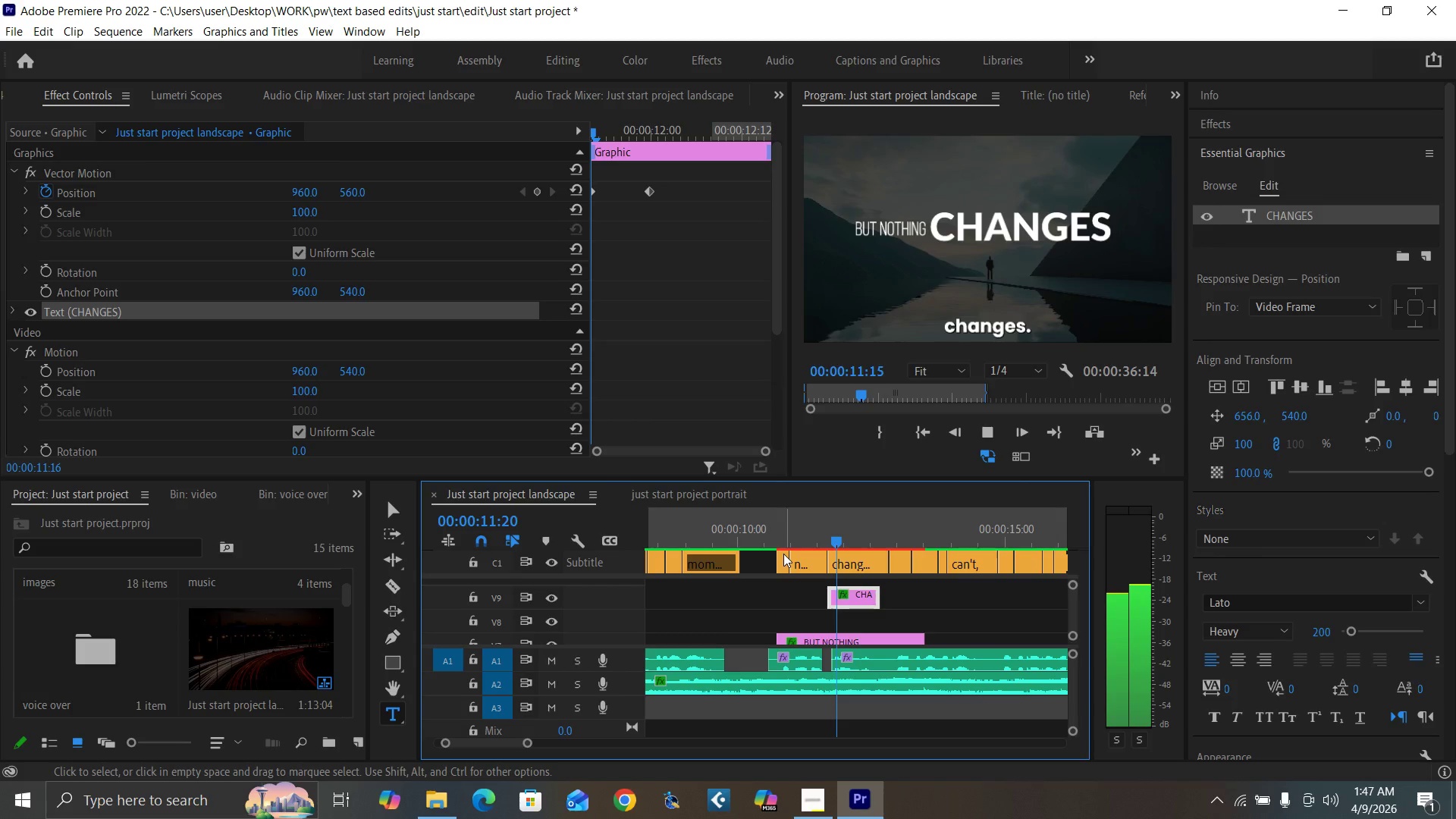 
key(Space)
 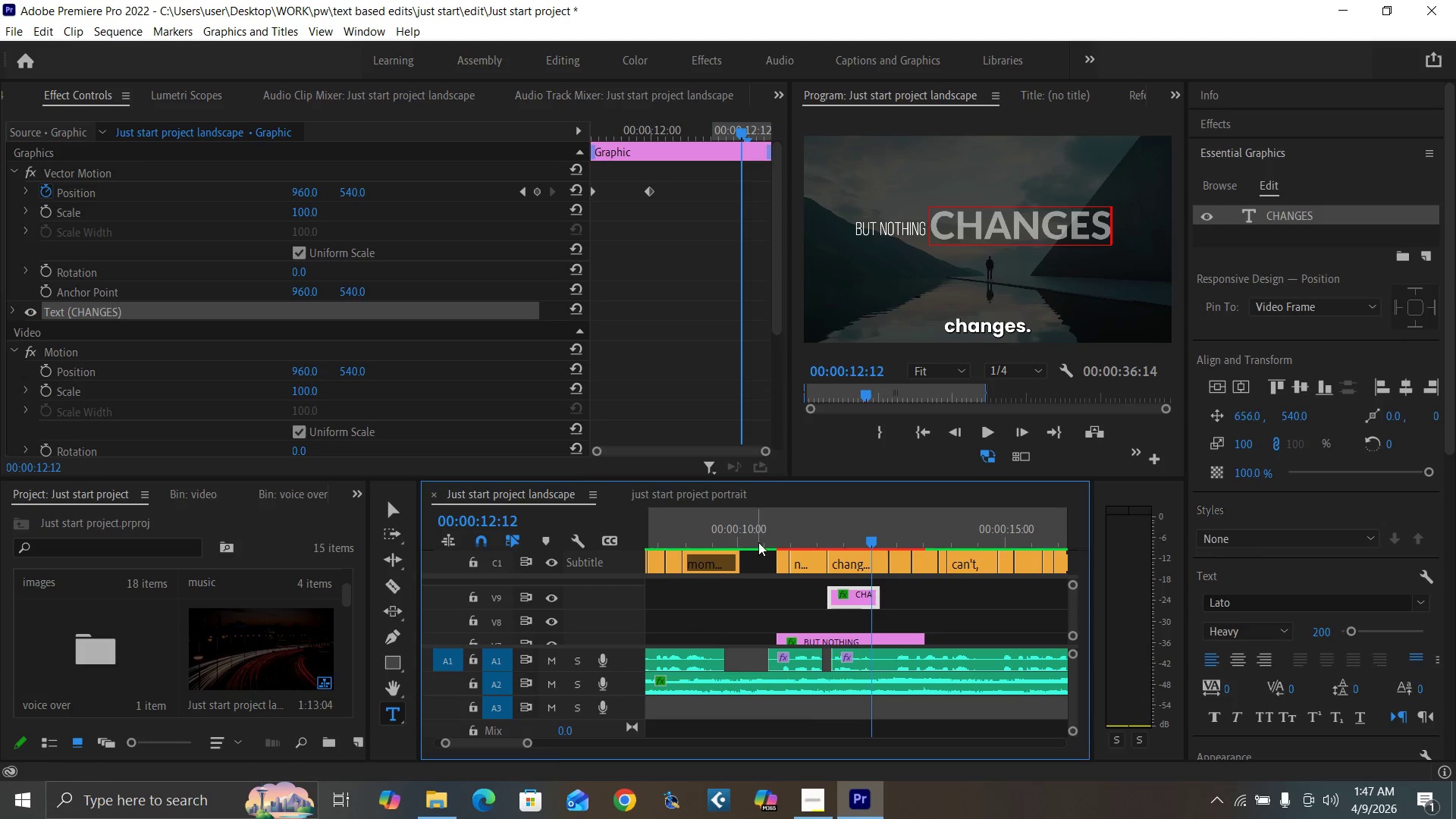 
left_click([758, 538])
 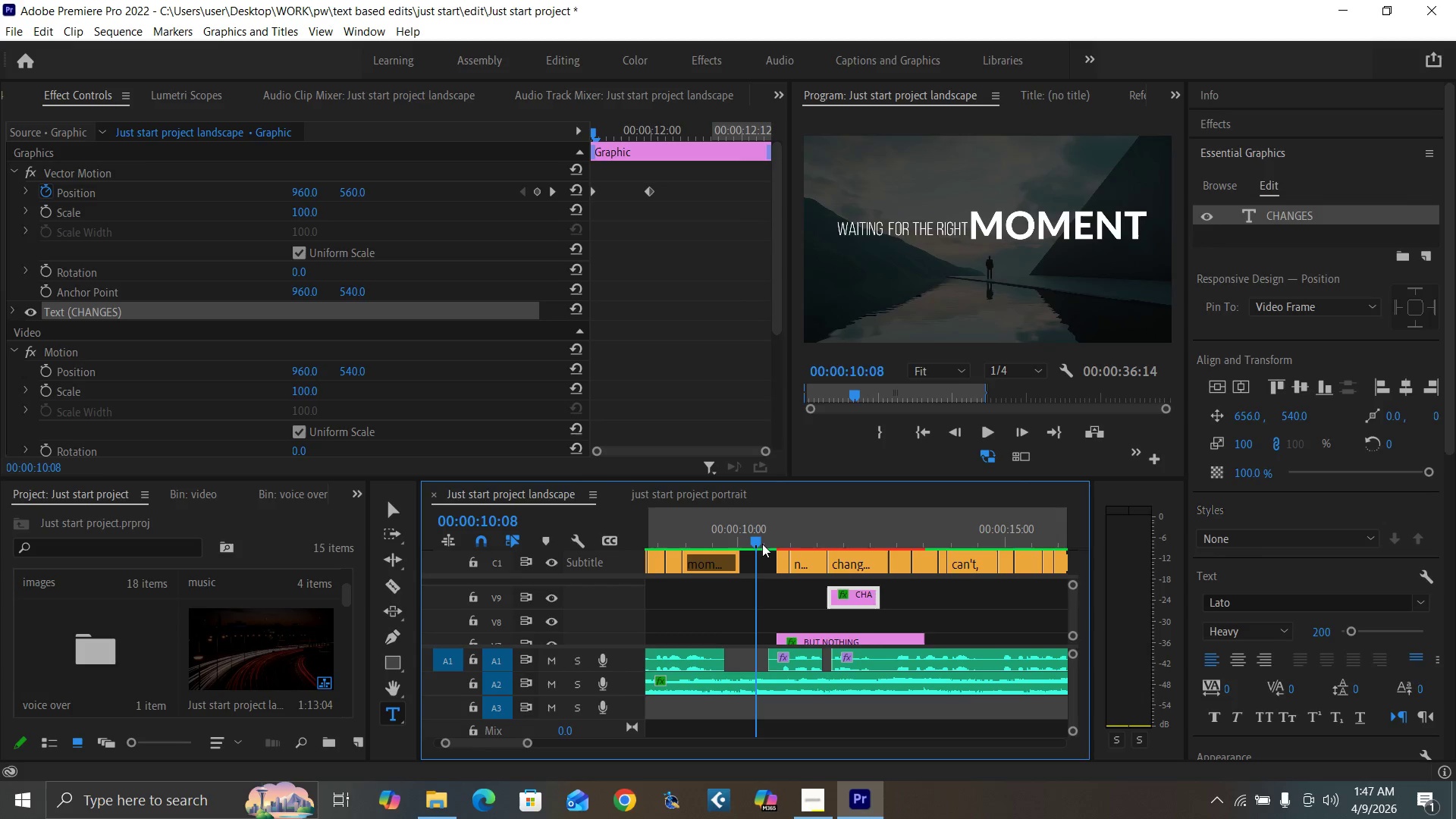 
key(Space)
 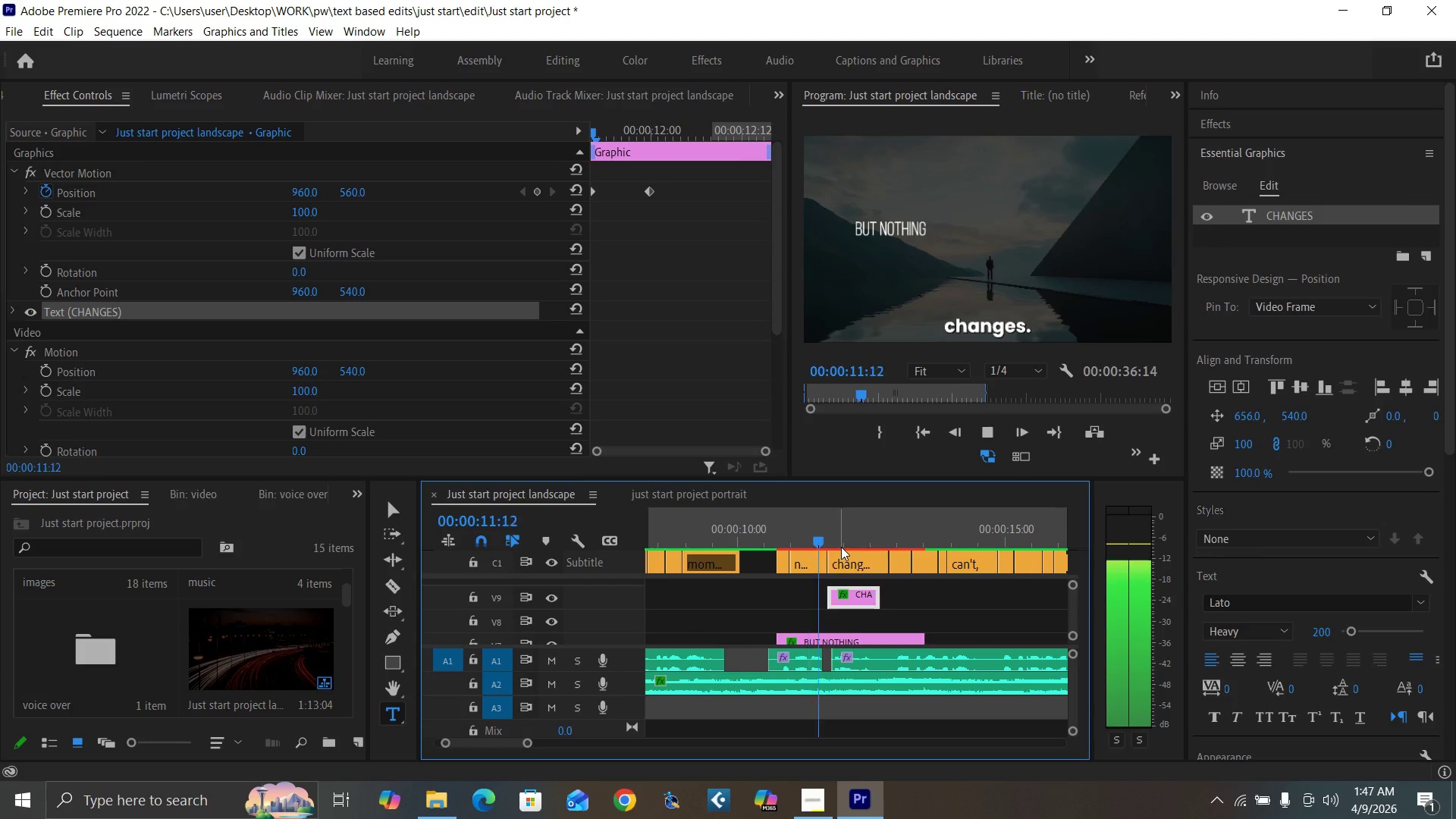 
key(Space)
 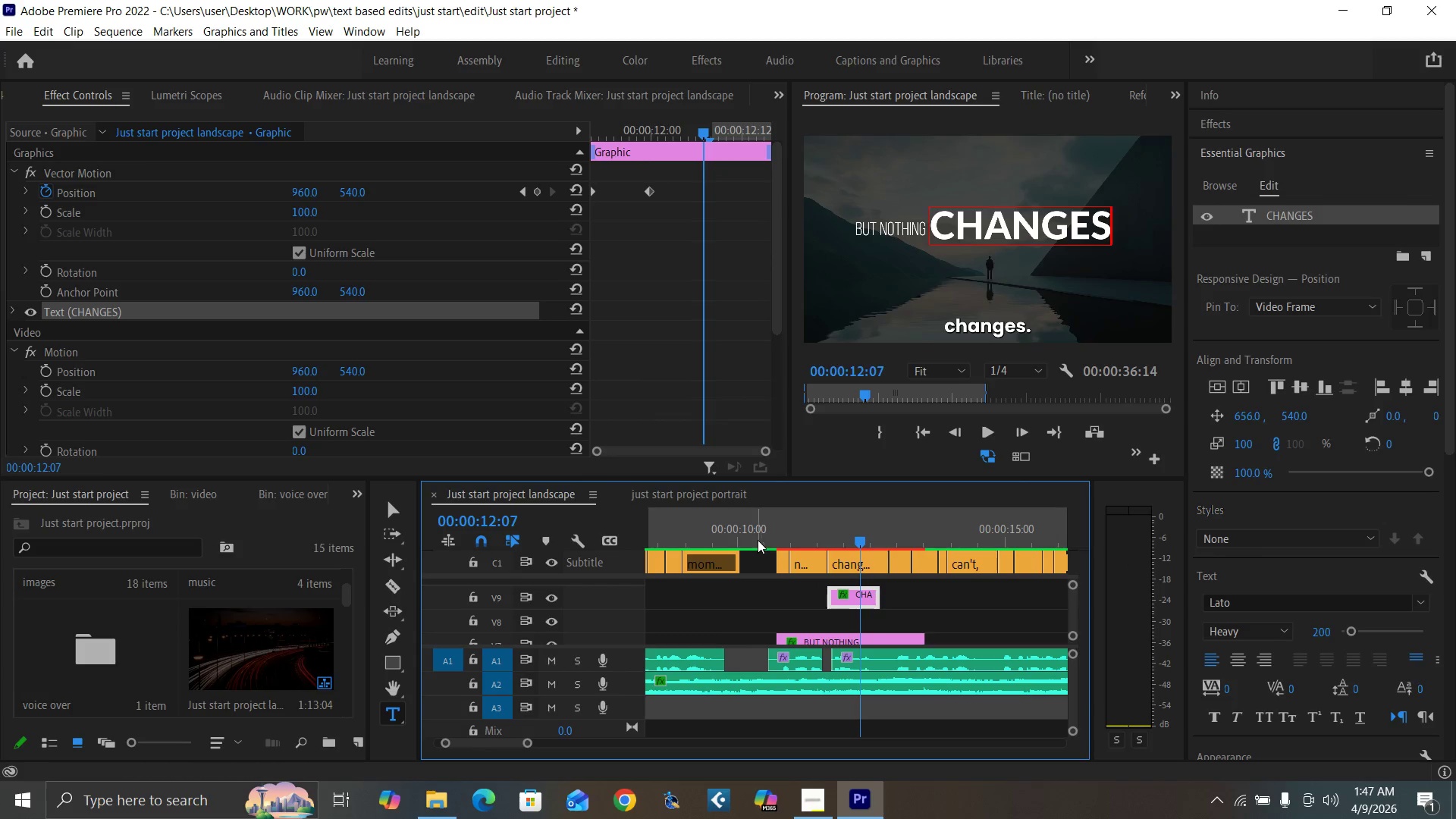 
left_click([748, 533])
 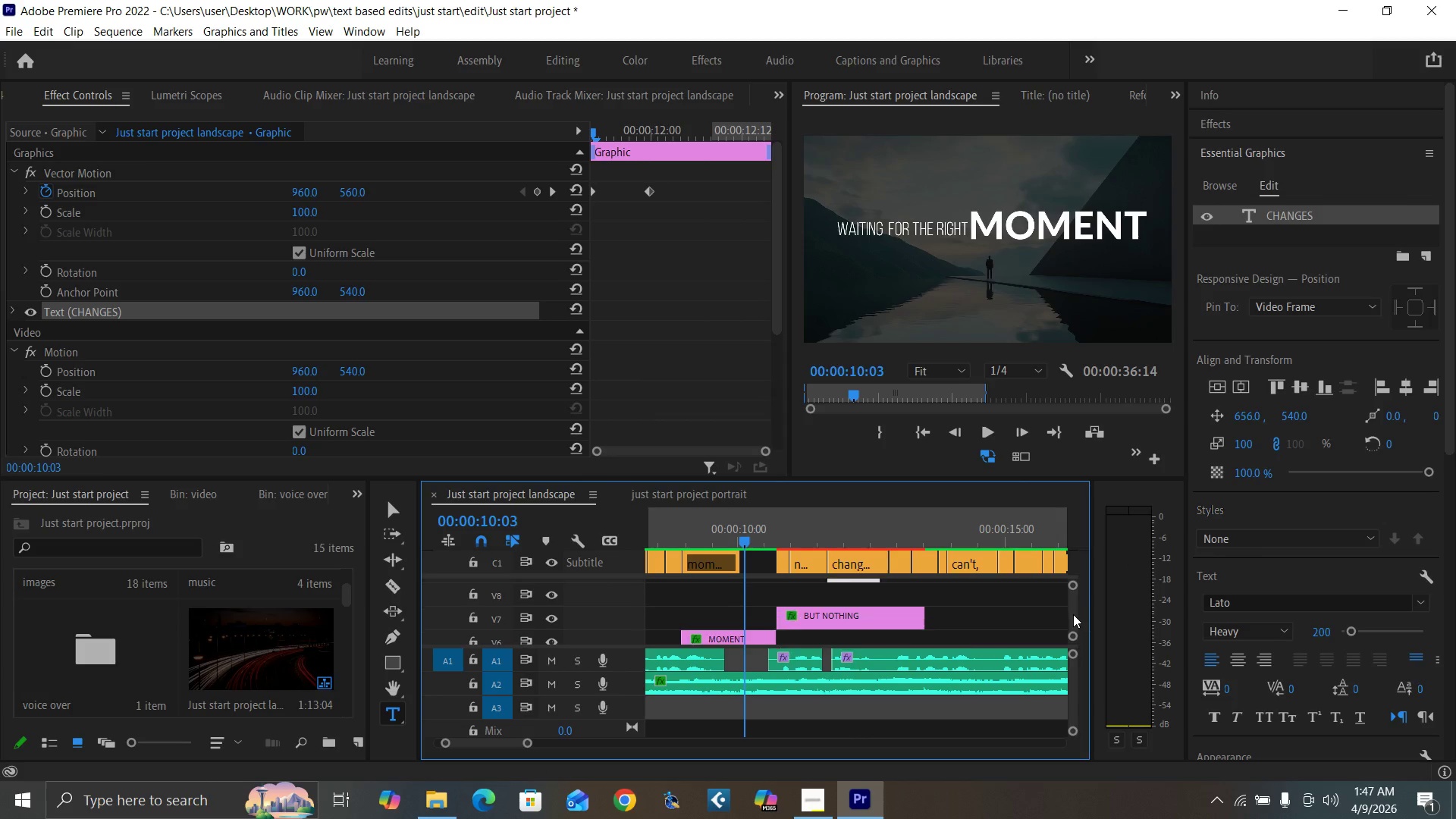 
wait(6.06)
 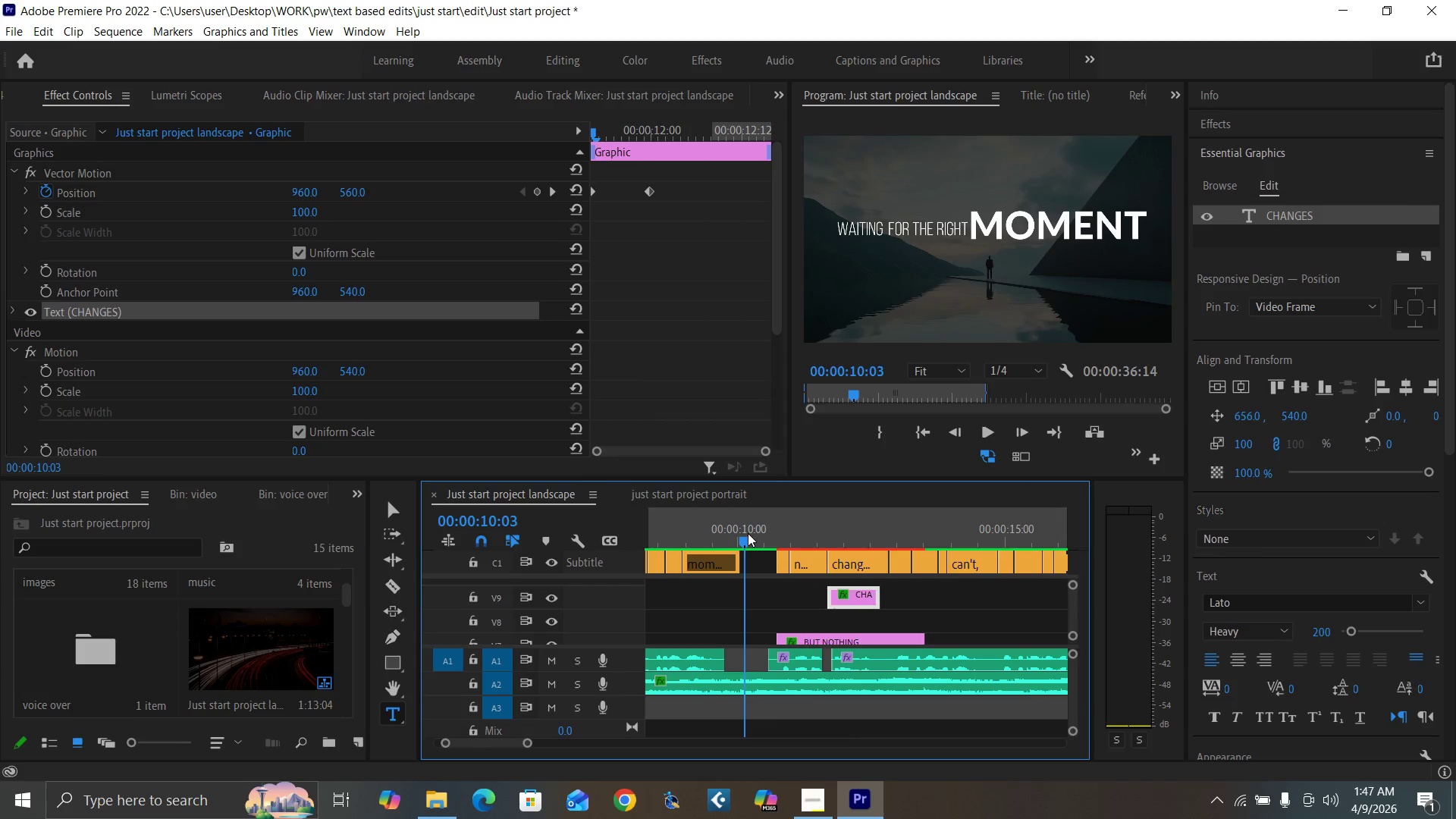 
left_click([745, 582])
 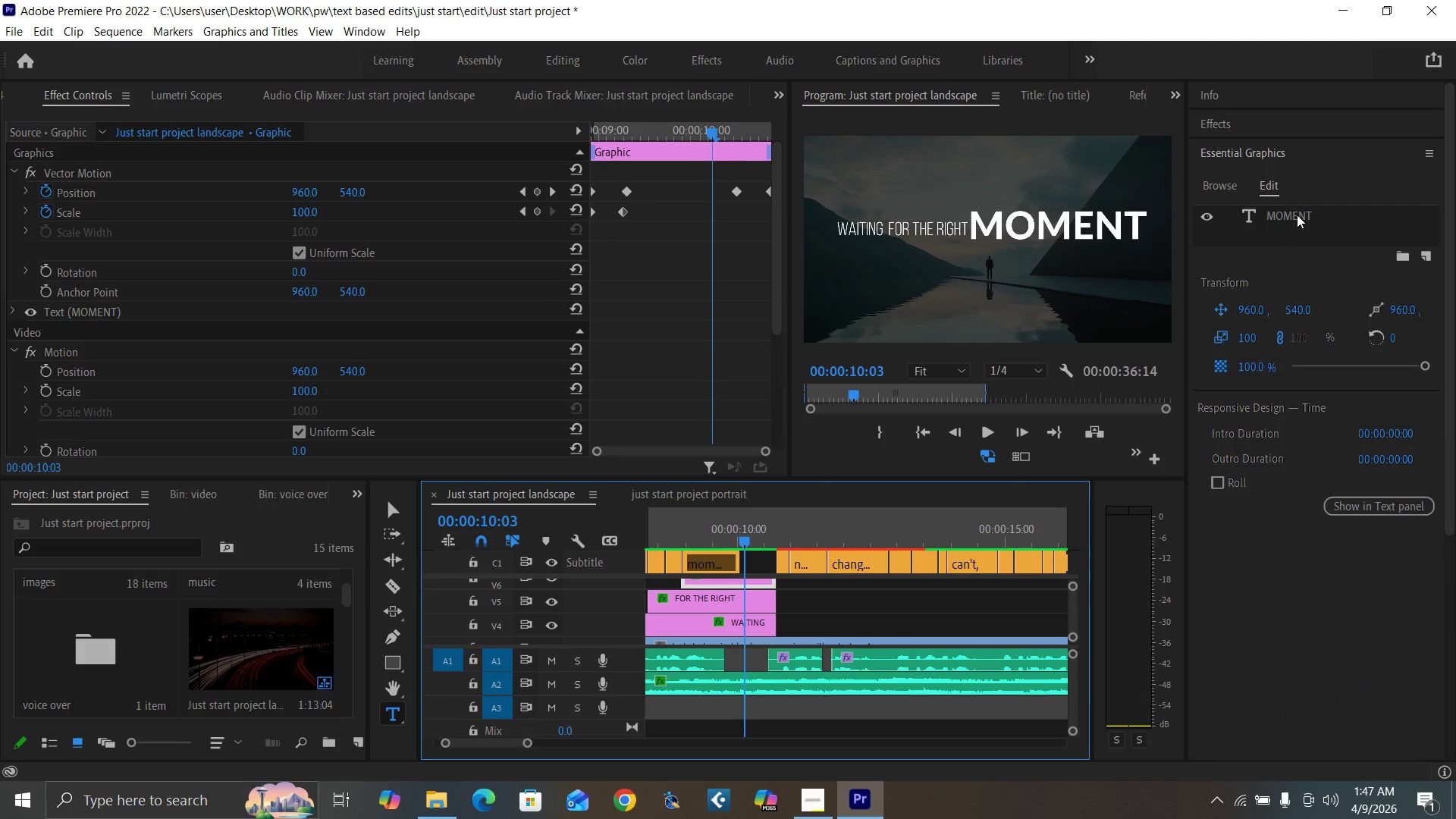 
double_click([1297, 215])
 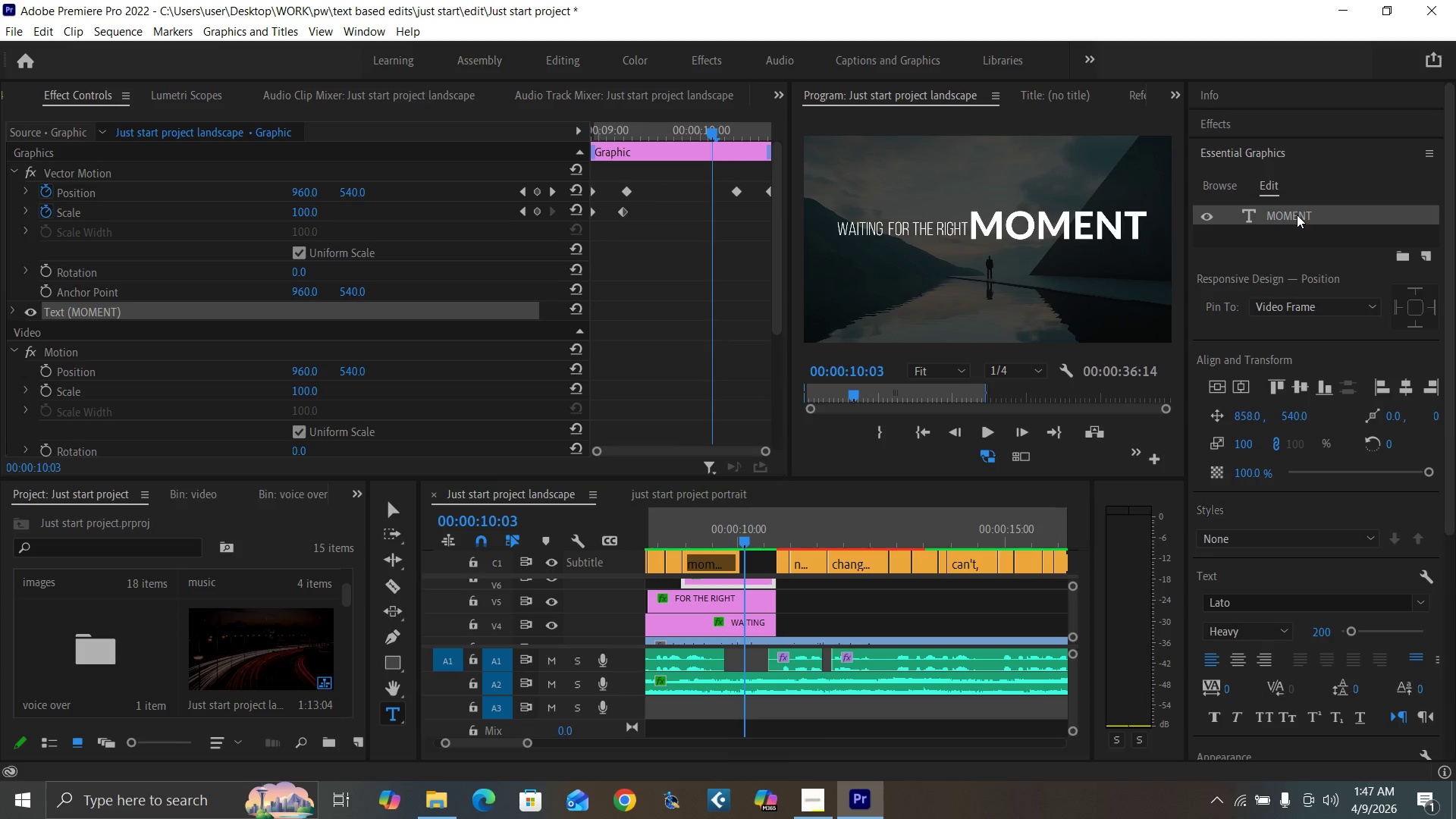 
double_click([1297, 215])
 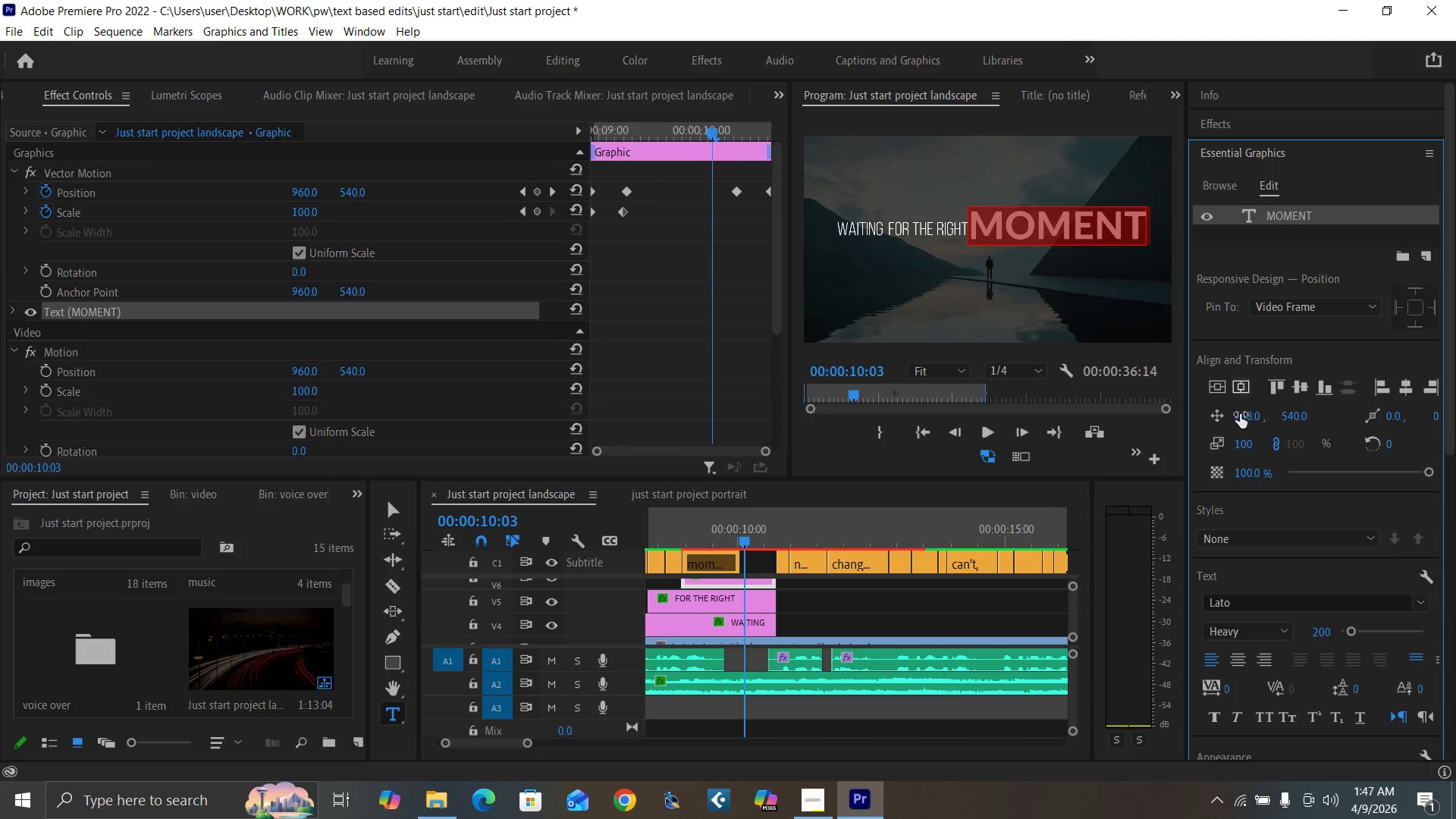 
left_click_drag(start_coordinate=[1240, 414], to_coordinate=[1257, 417])
 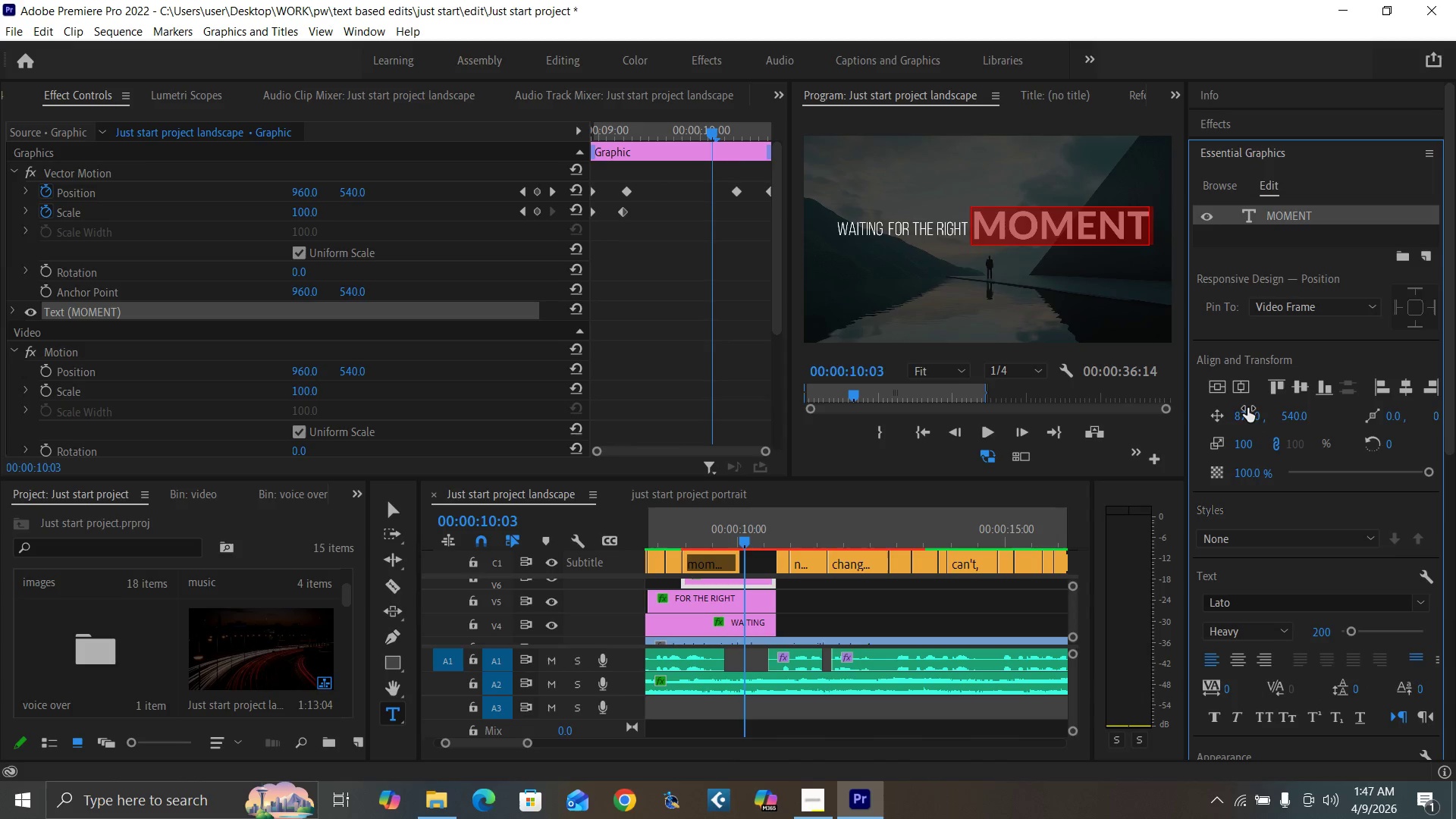 
key(Control+Backquote)
 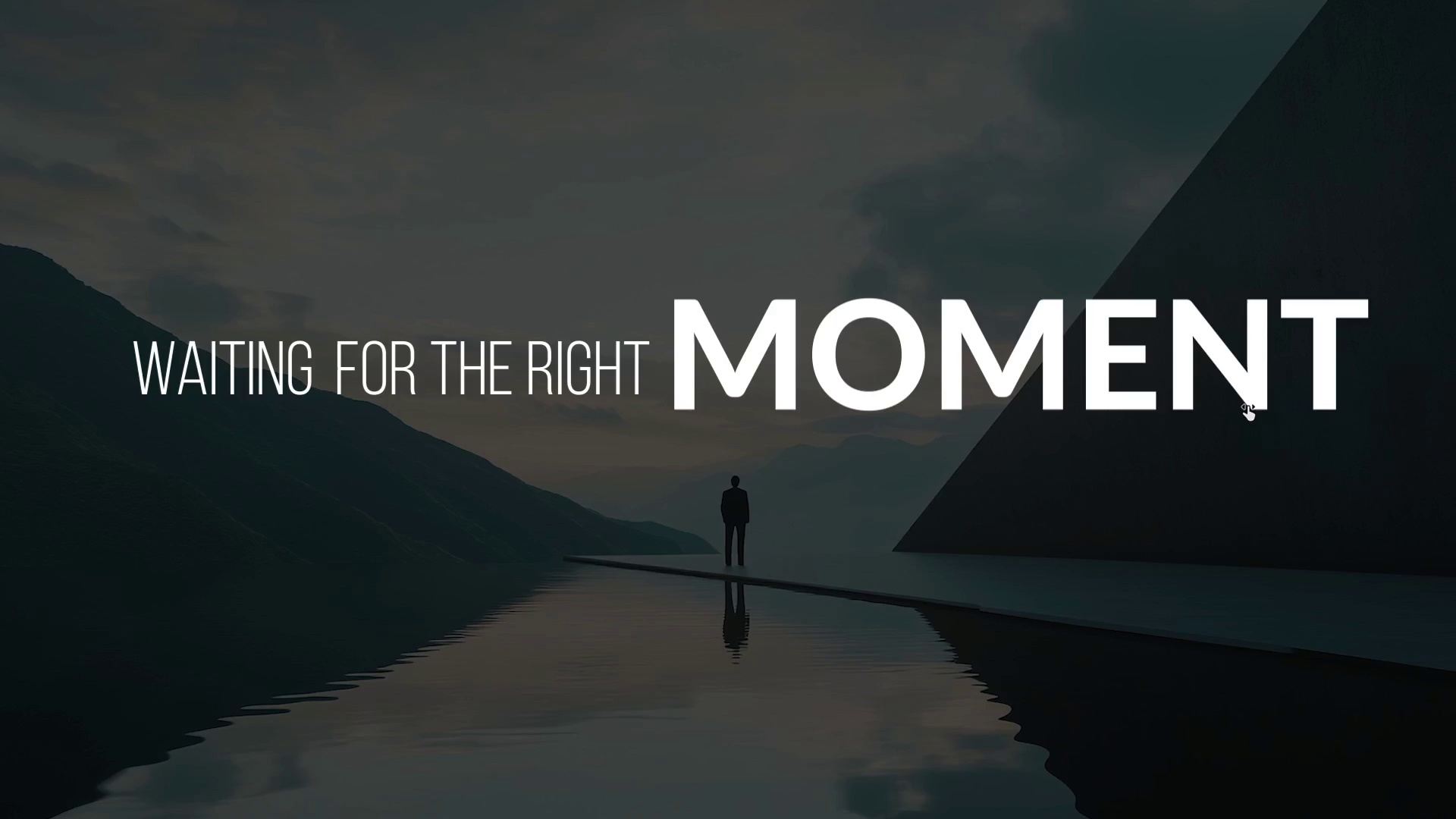 
key(Control+Backquote)
 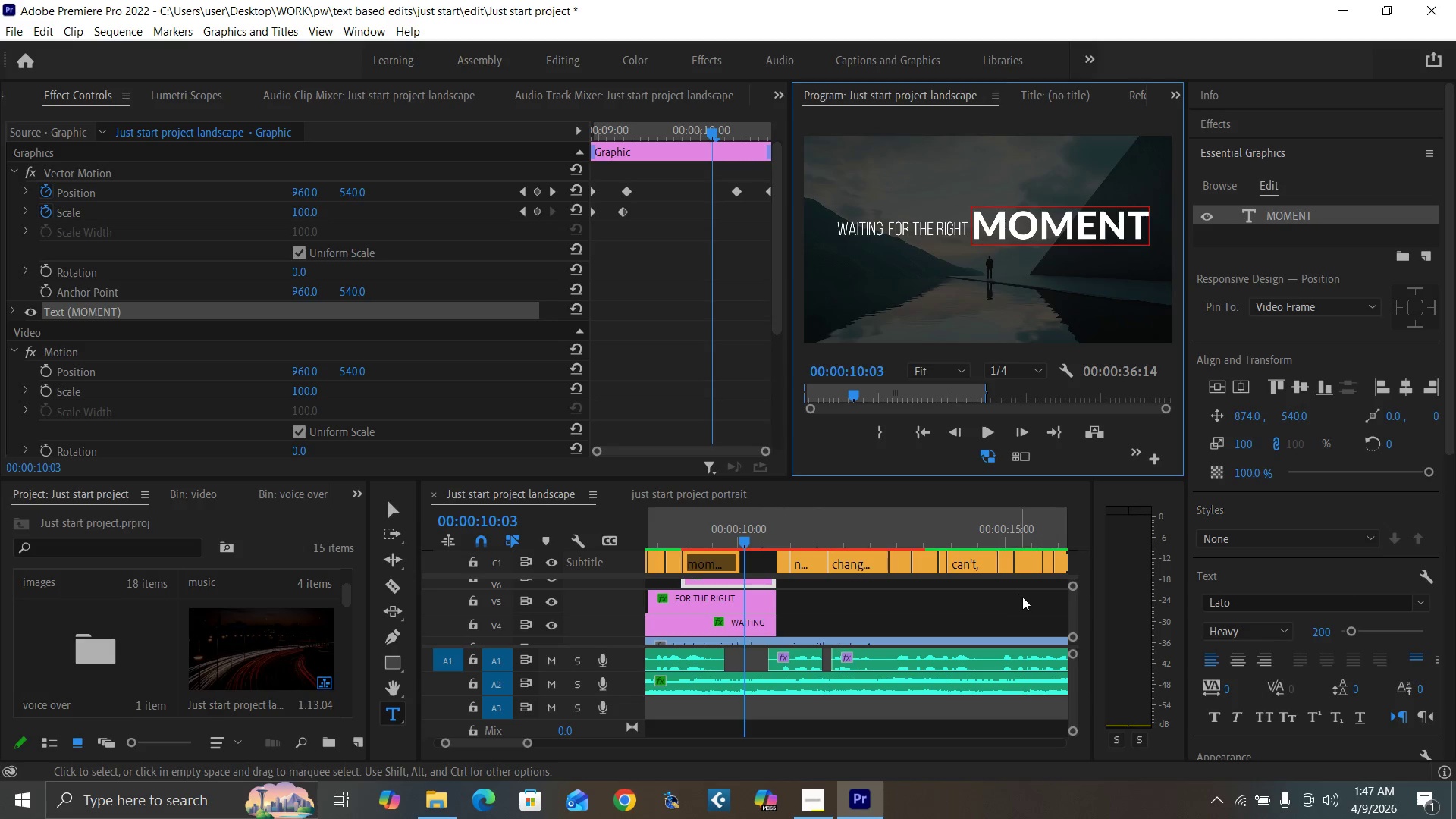 
left_click_drag(start_coordinate=[1071, 613], to_coordinate=[1071, 608])
 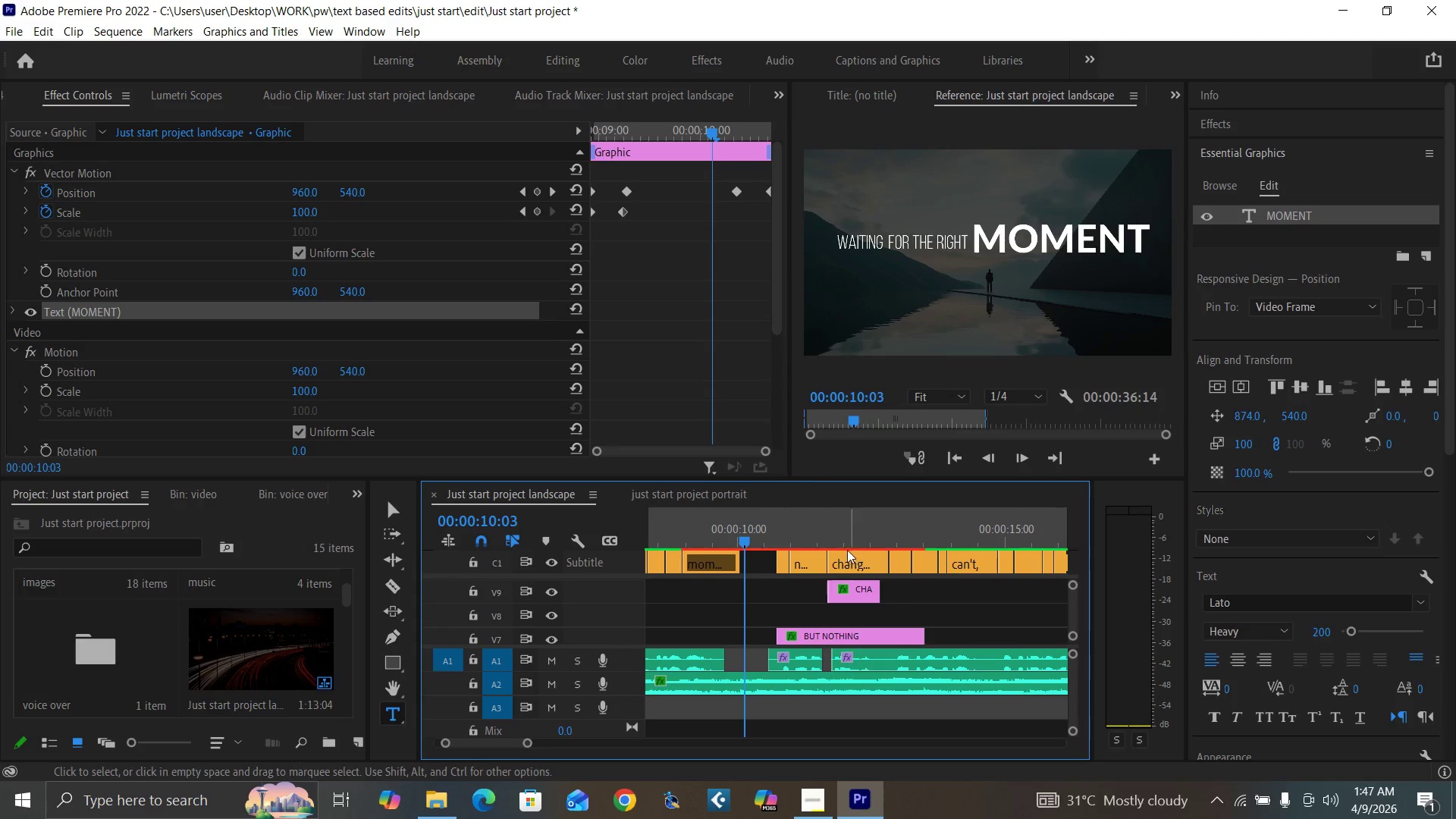 
left_click([841, 541])
 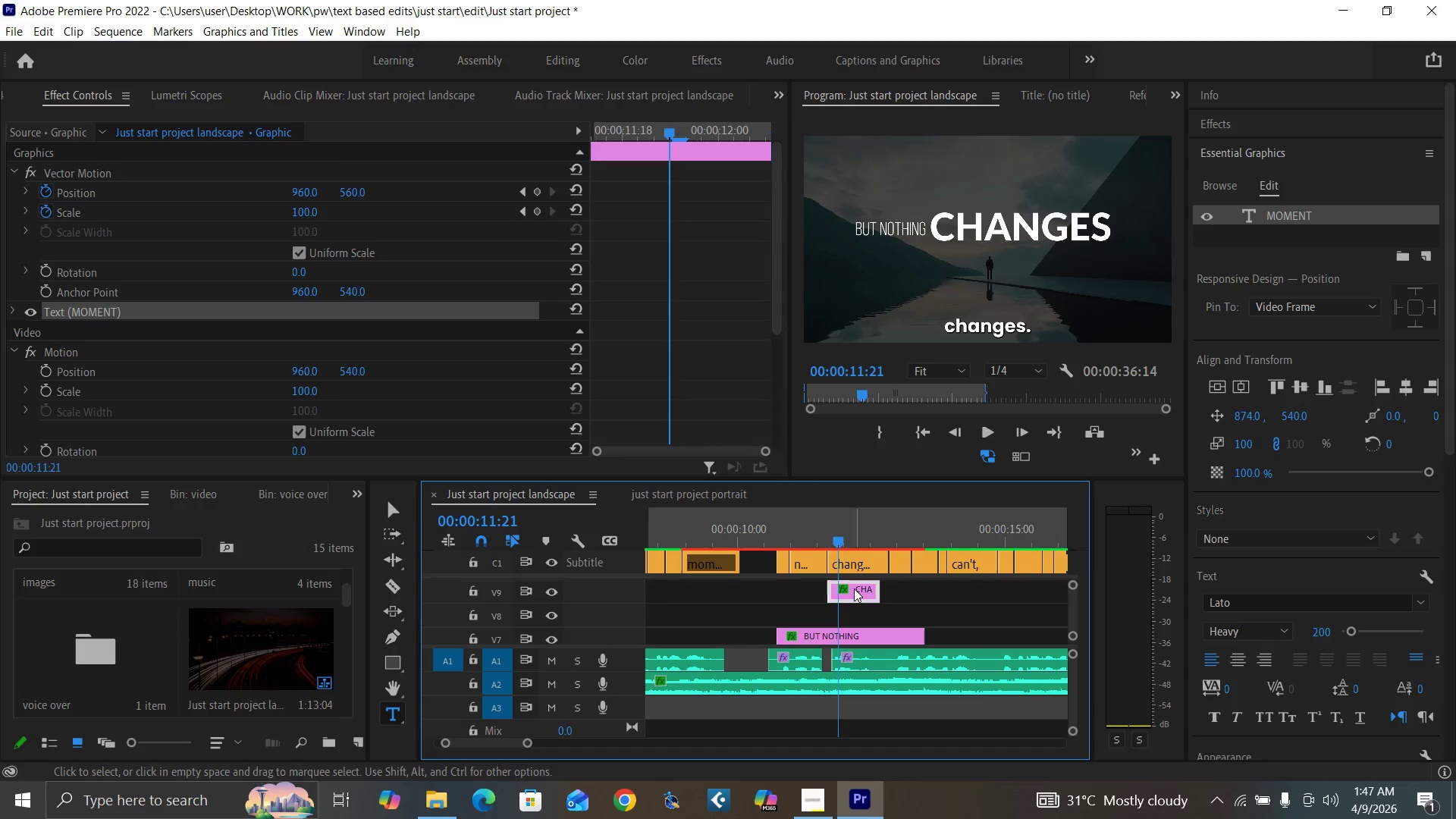 
key(Control+Backquote)
 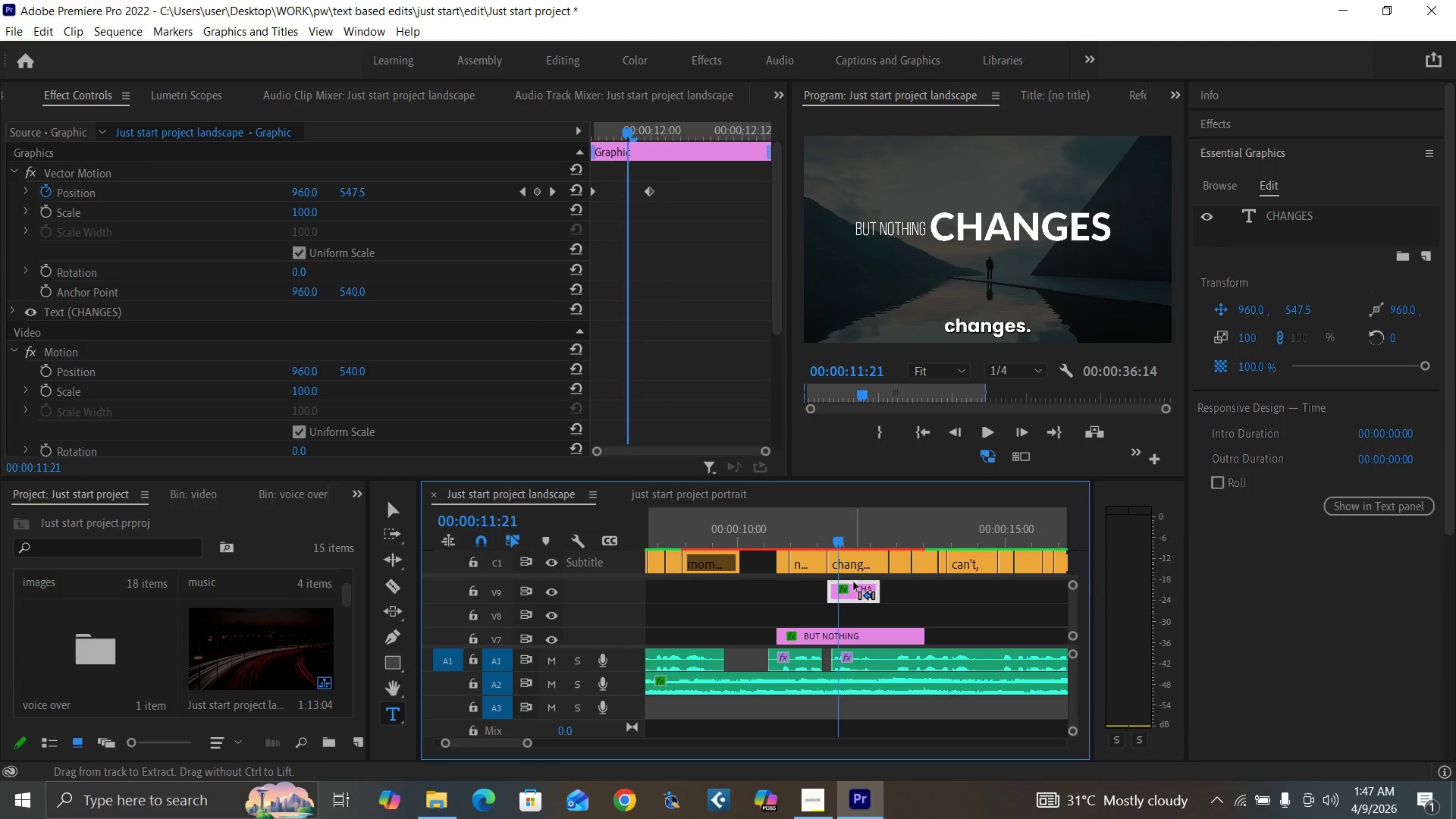 
hold_key(key=ControlLeft, duration=1.52)
 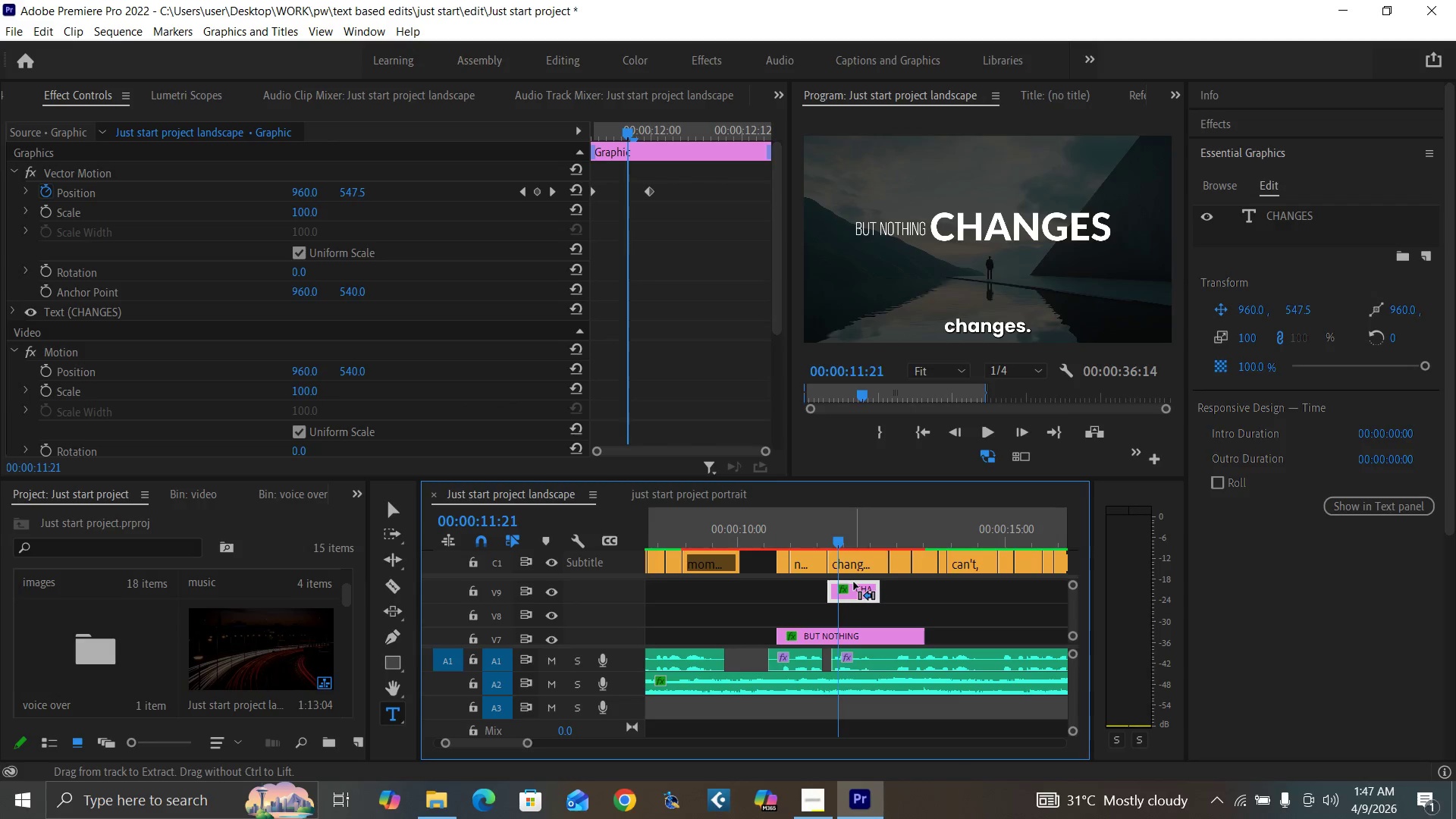 
key(Control+Backquote)
 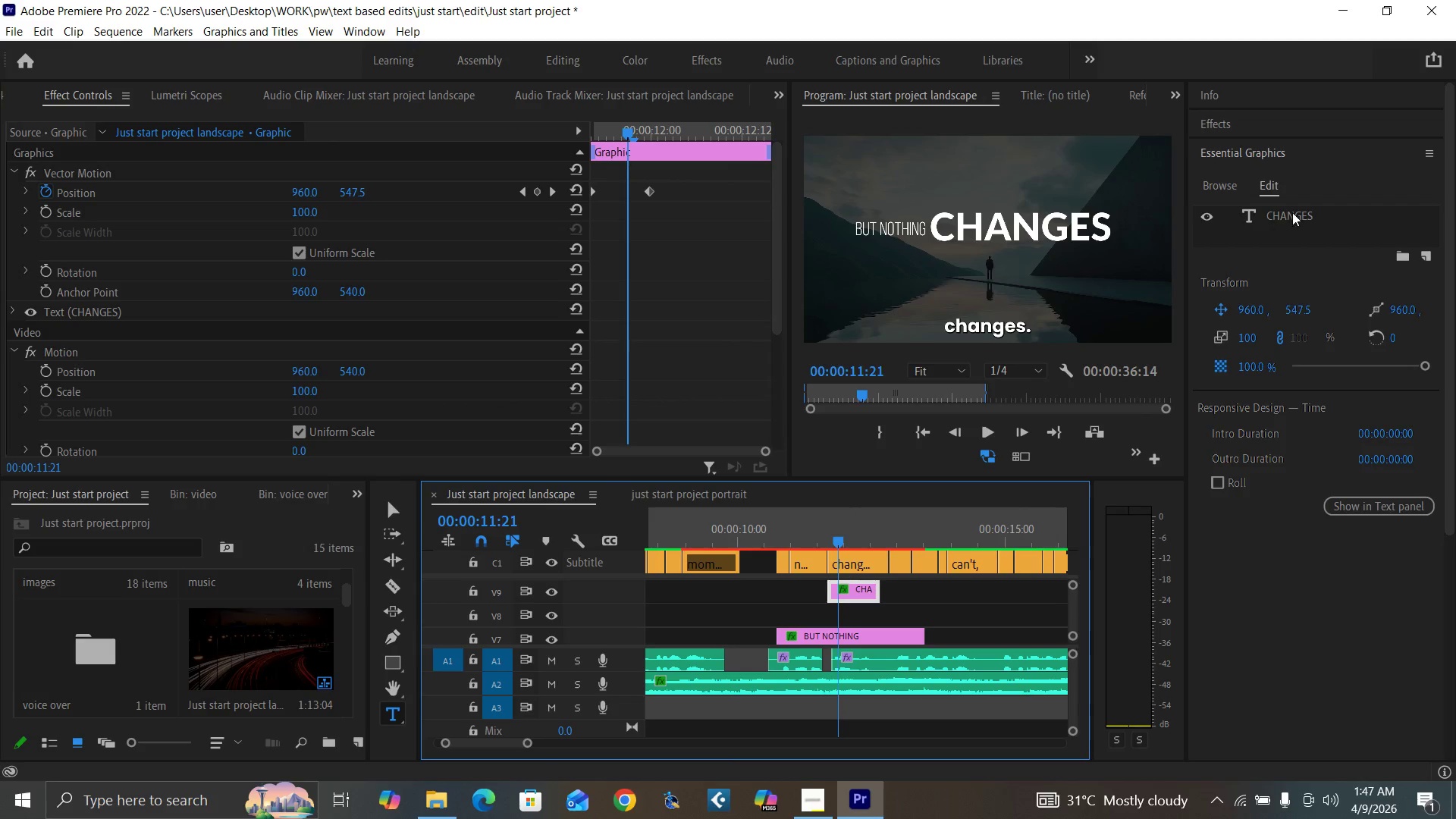 
double_click([1292, 212])
 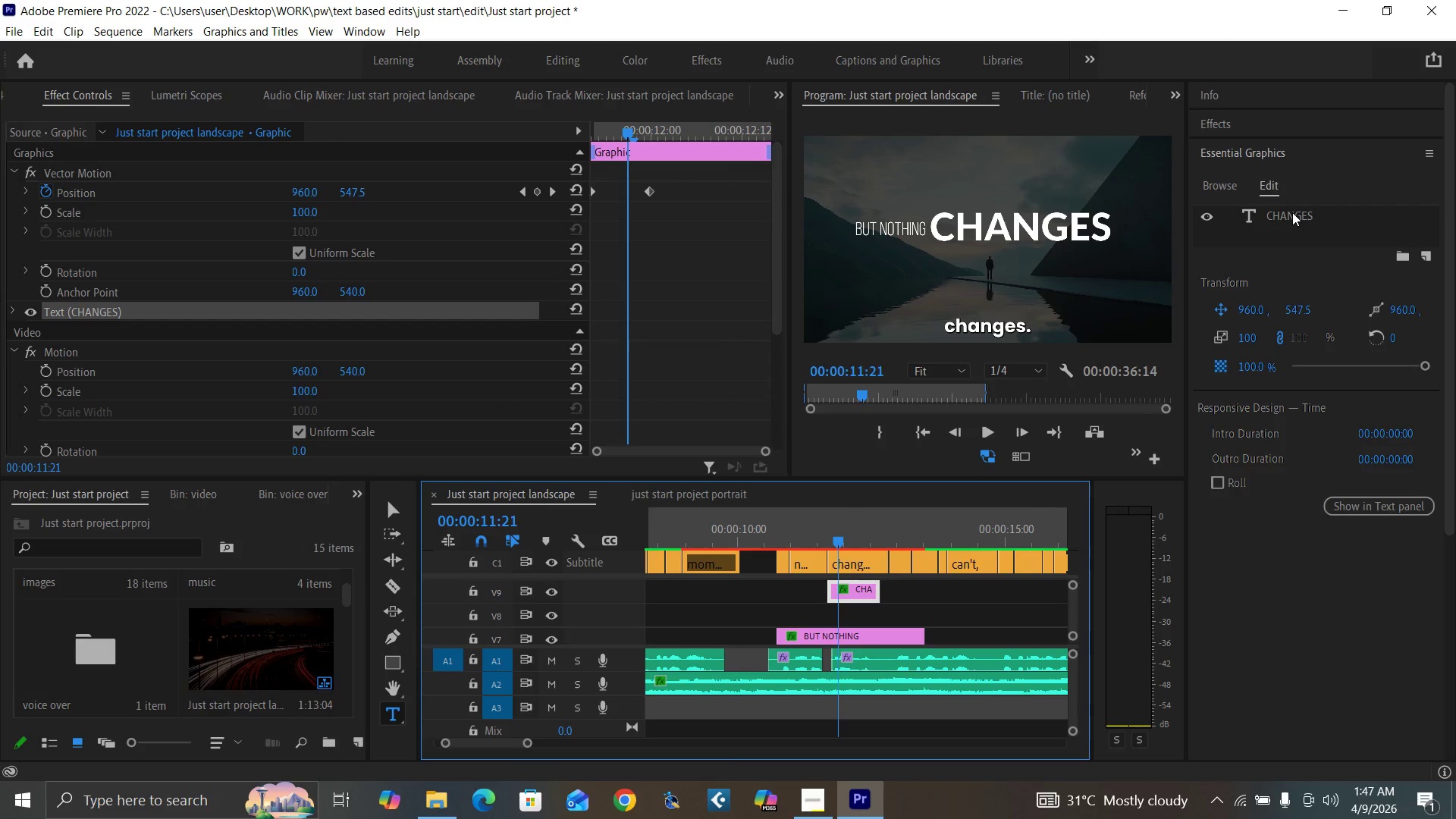 
triple_click([1292, 212])
 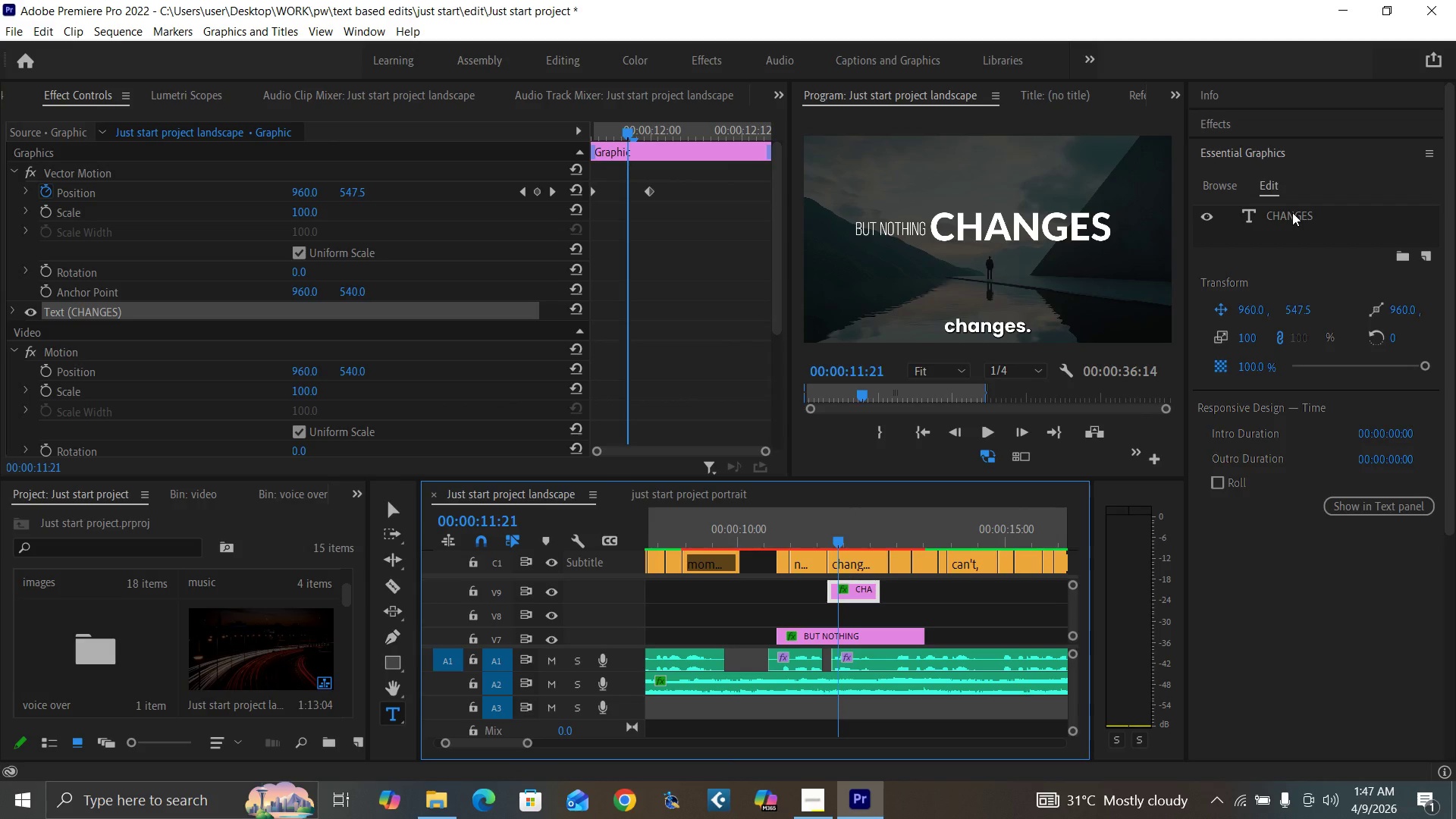 
triple_click([1292, 212])
 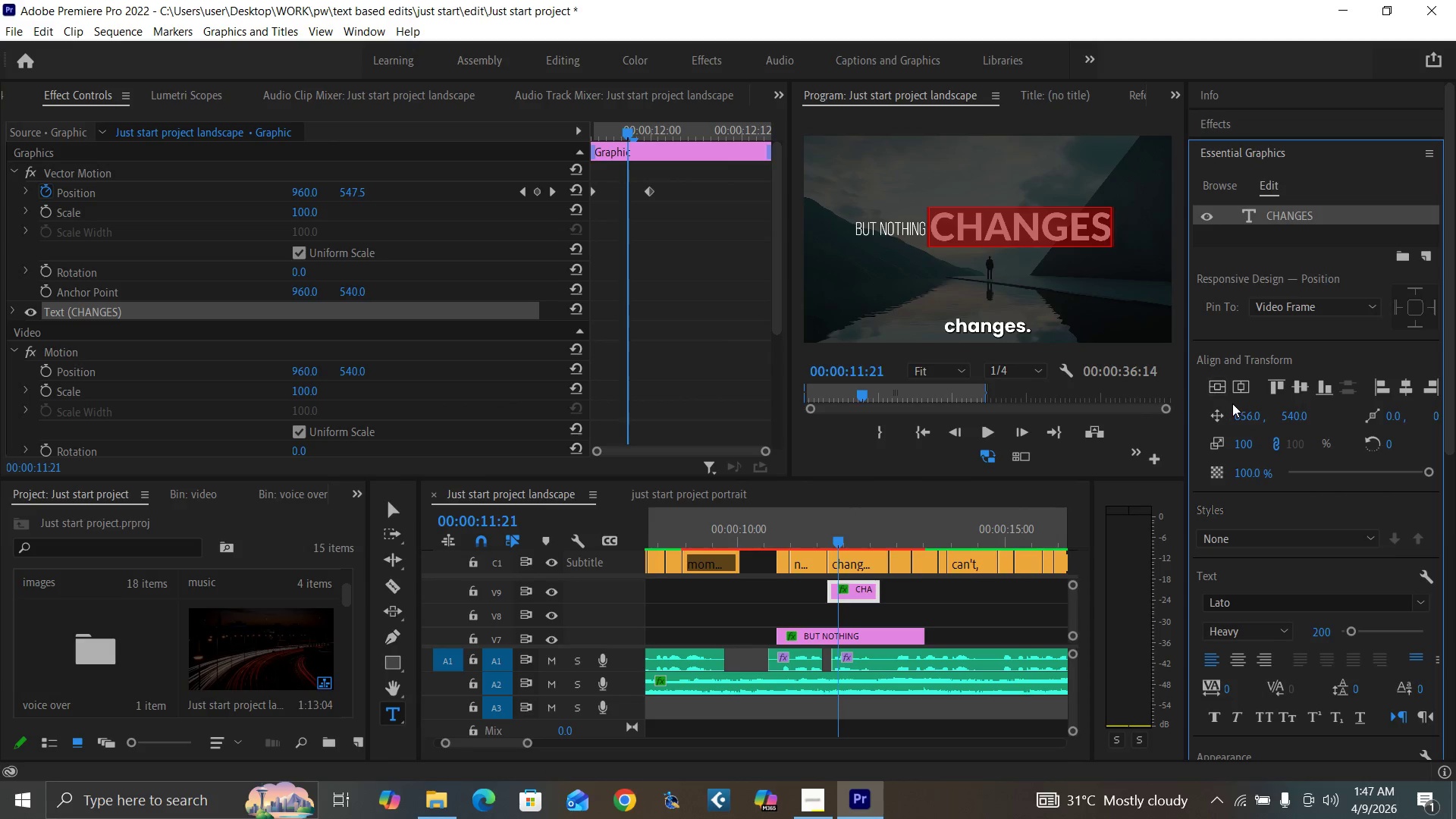 
left_click_drag(start_coordinate=[1238, 415], to_coordinate=[1250, 416])
 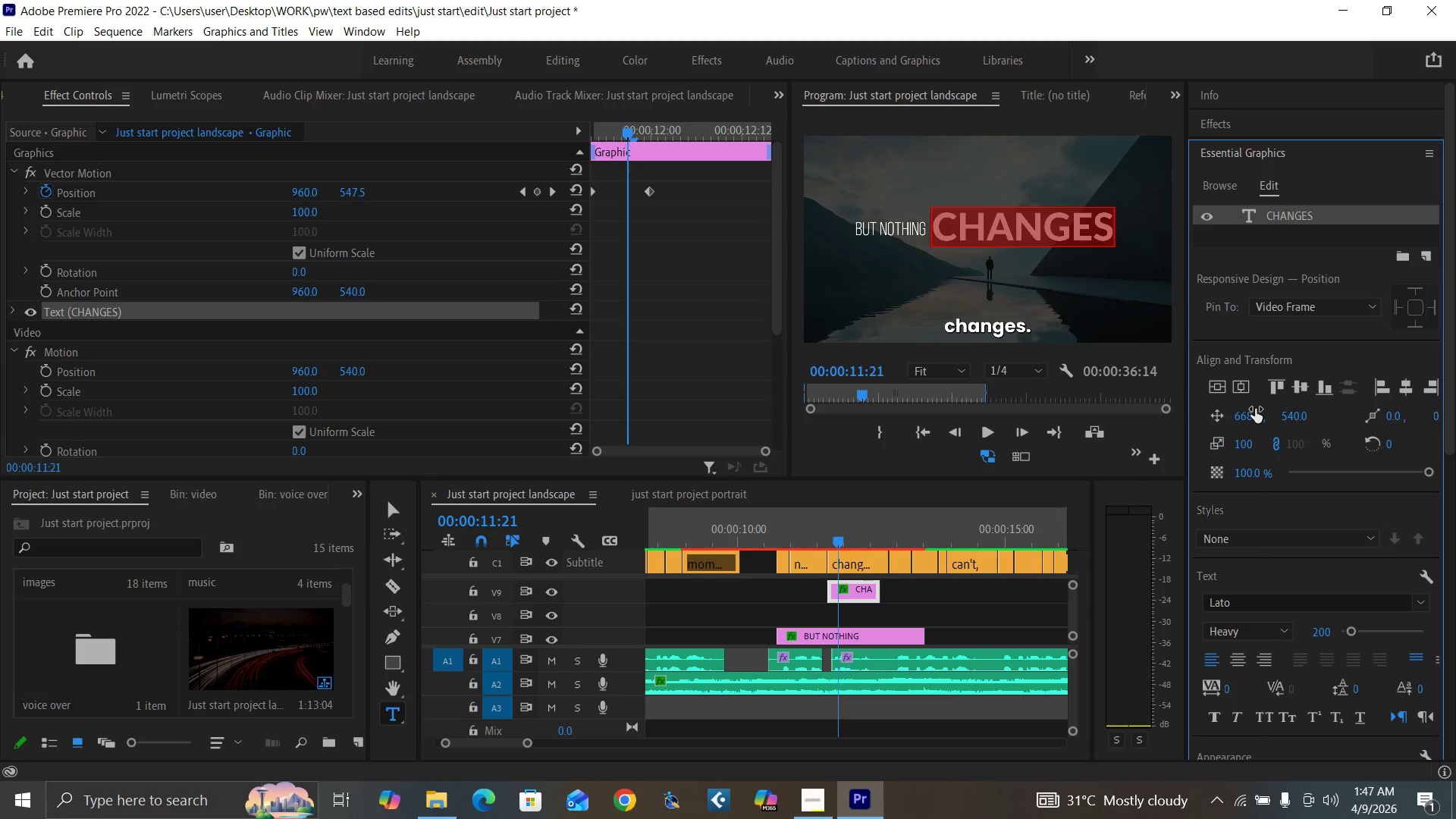 
key(Control+Backquote)
 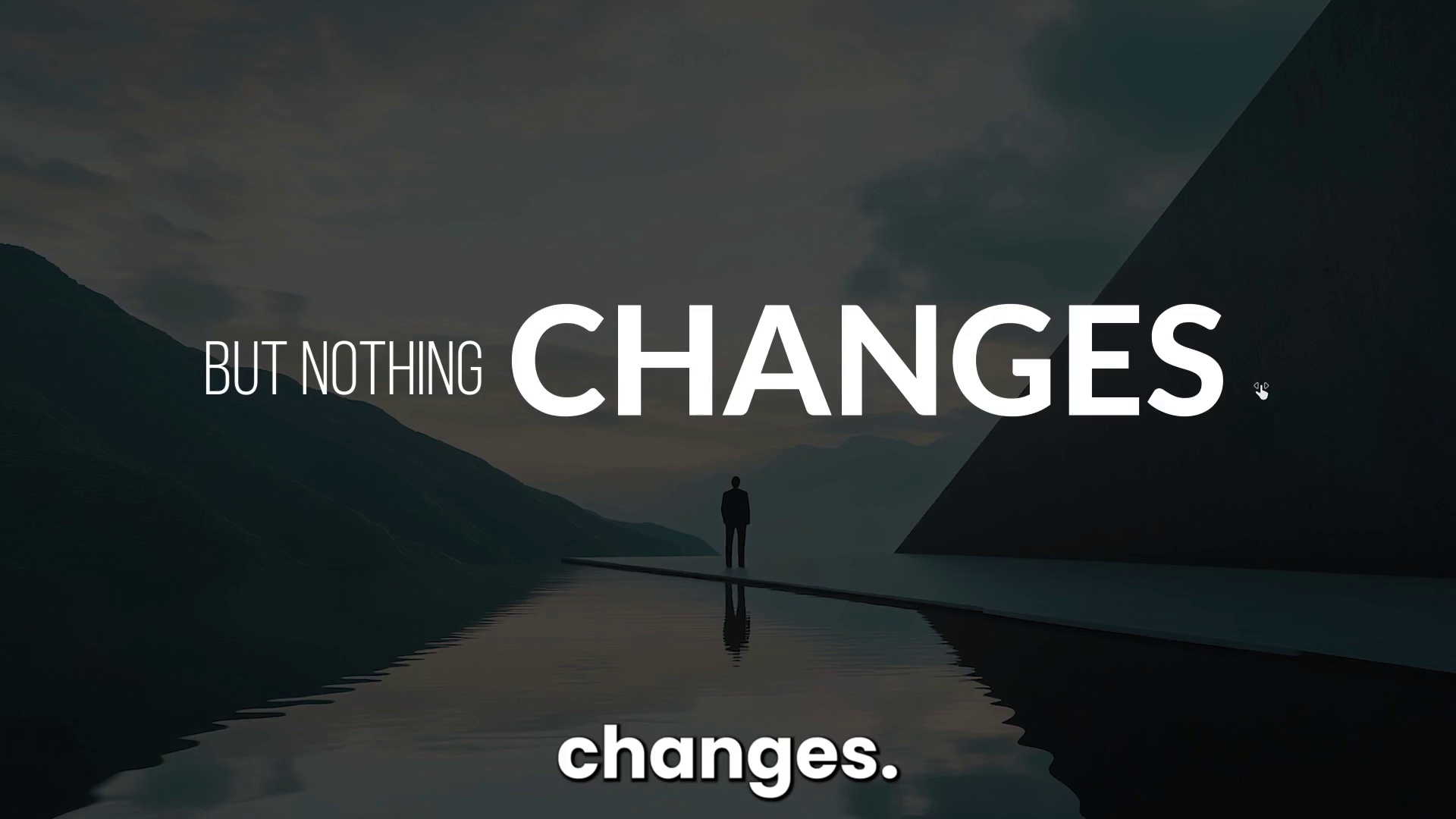 
wait(5.98)
 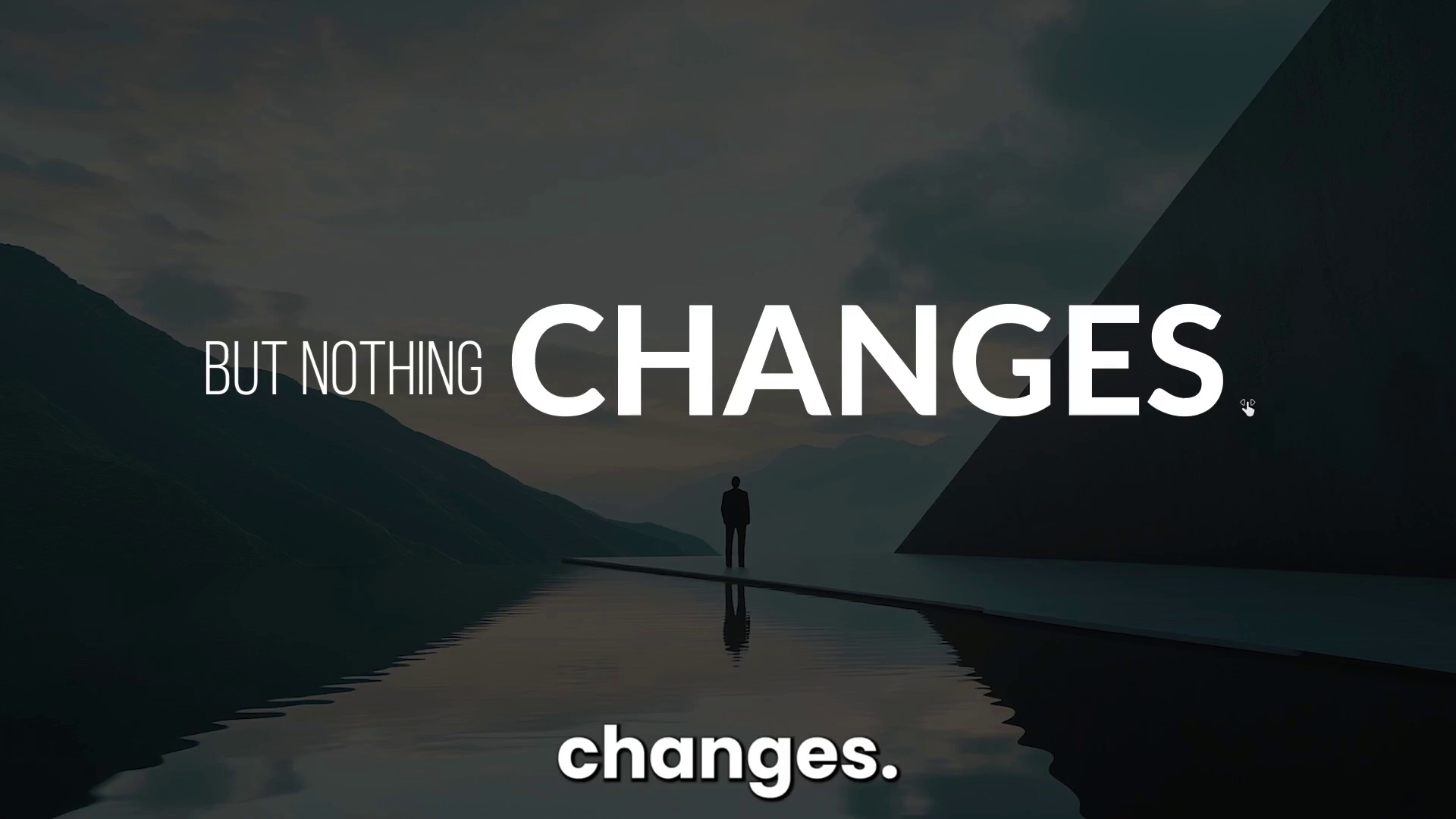 
key(Control+Backquote)
 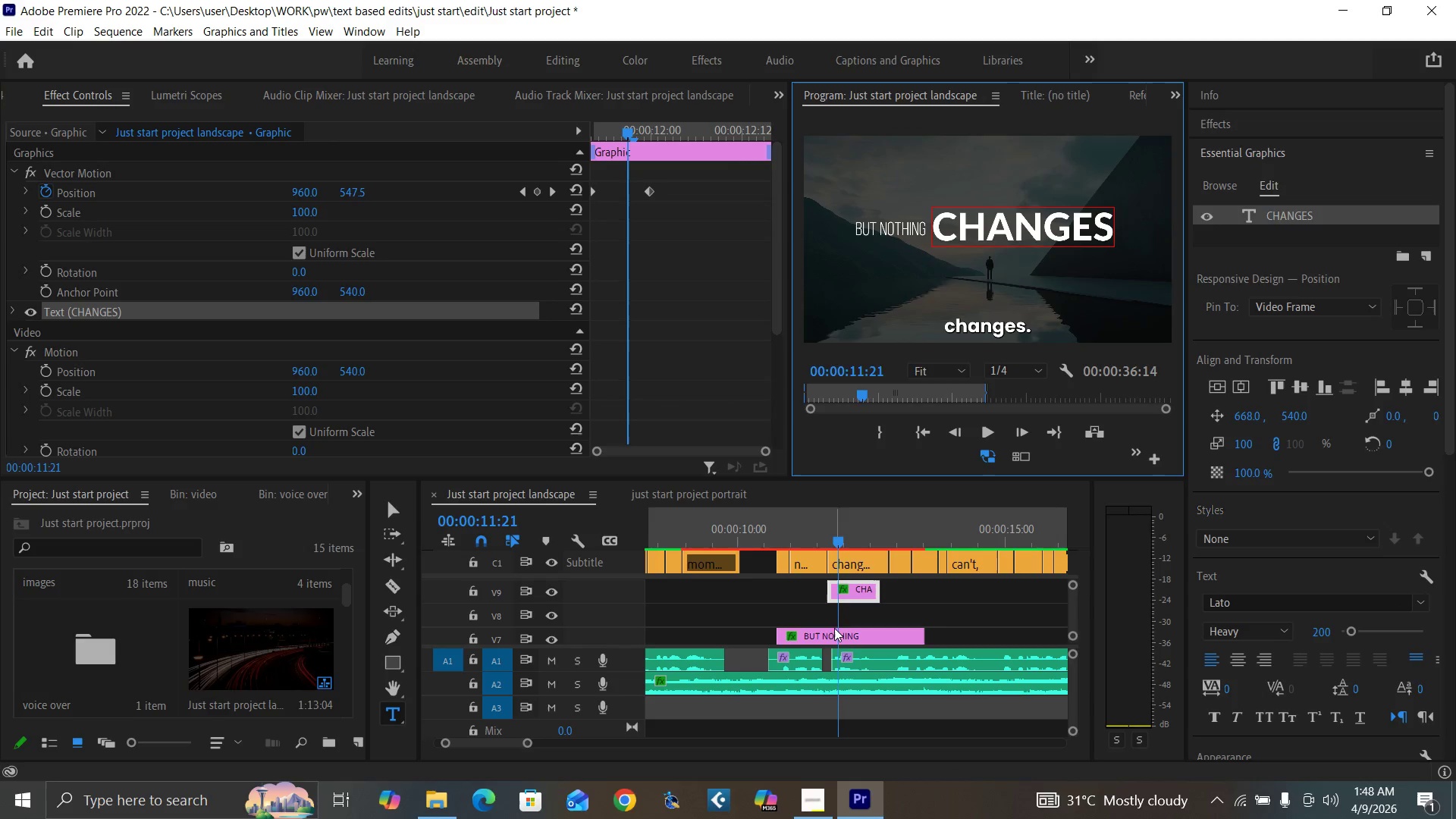 
left_click([840, 638])
 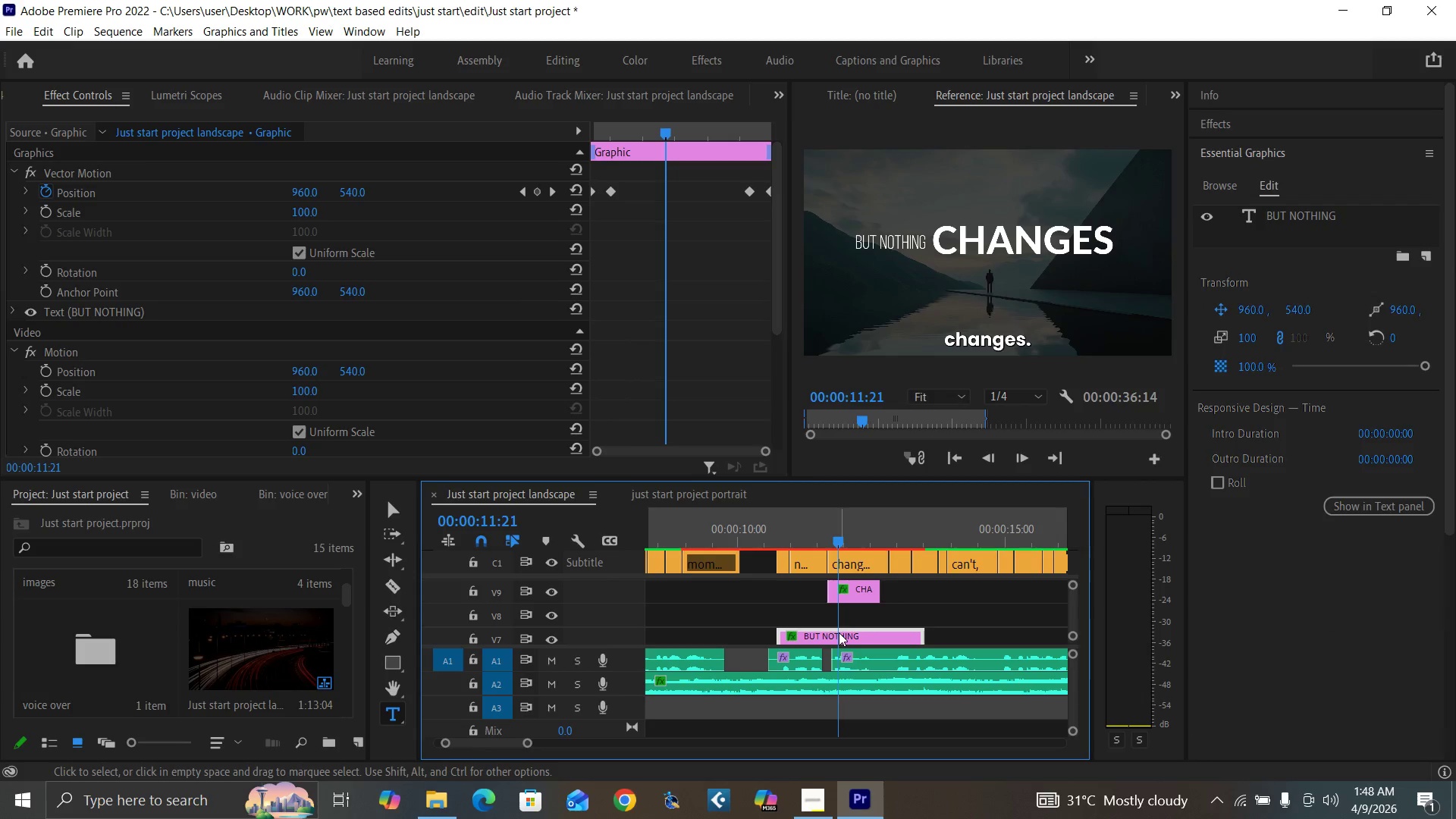 
hold_key(key=AltLeft, duration=1.51)
left_click_drag(start_coordinate=[839, 632], to_coordinate=[838, 618])
 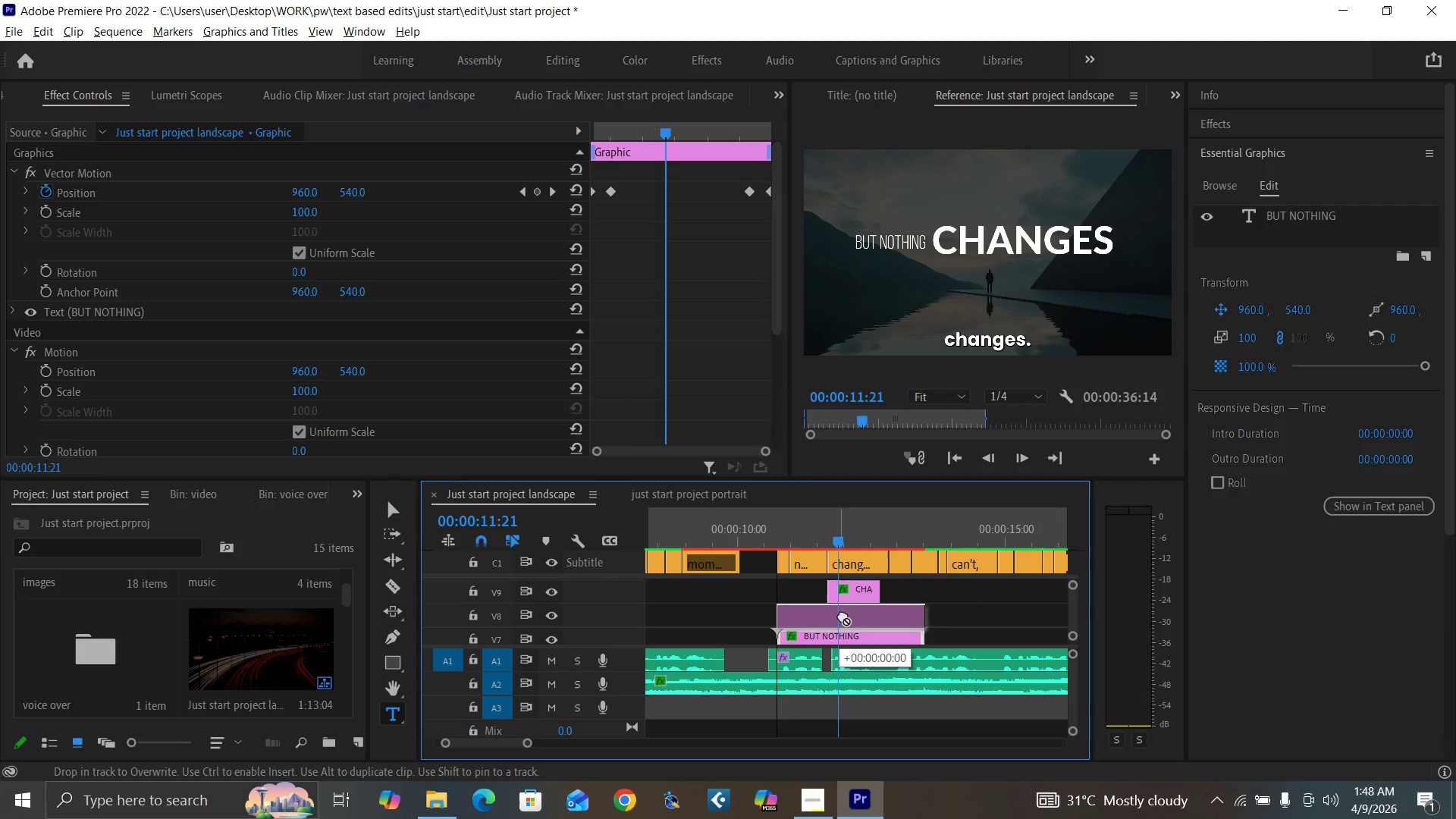 
hold_key(key=AltLeft, duration=1.36)
 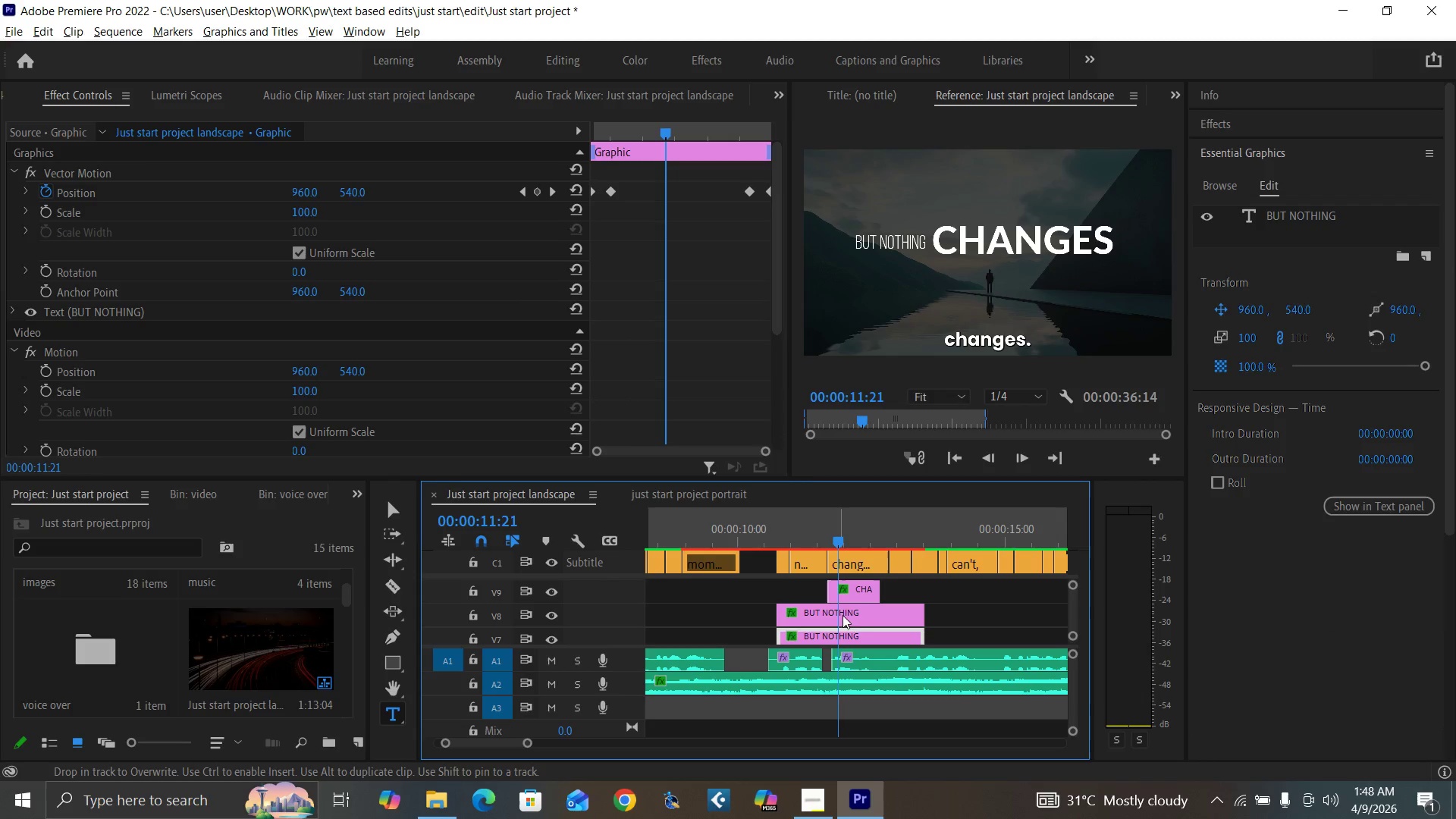 
left_click([844, 616])
 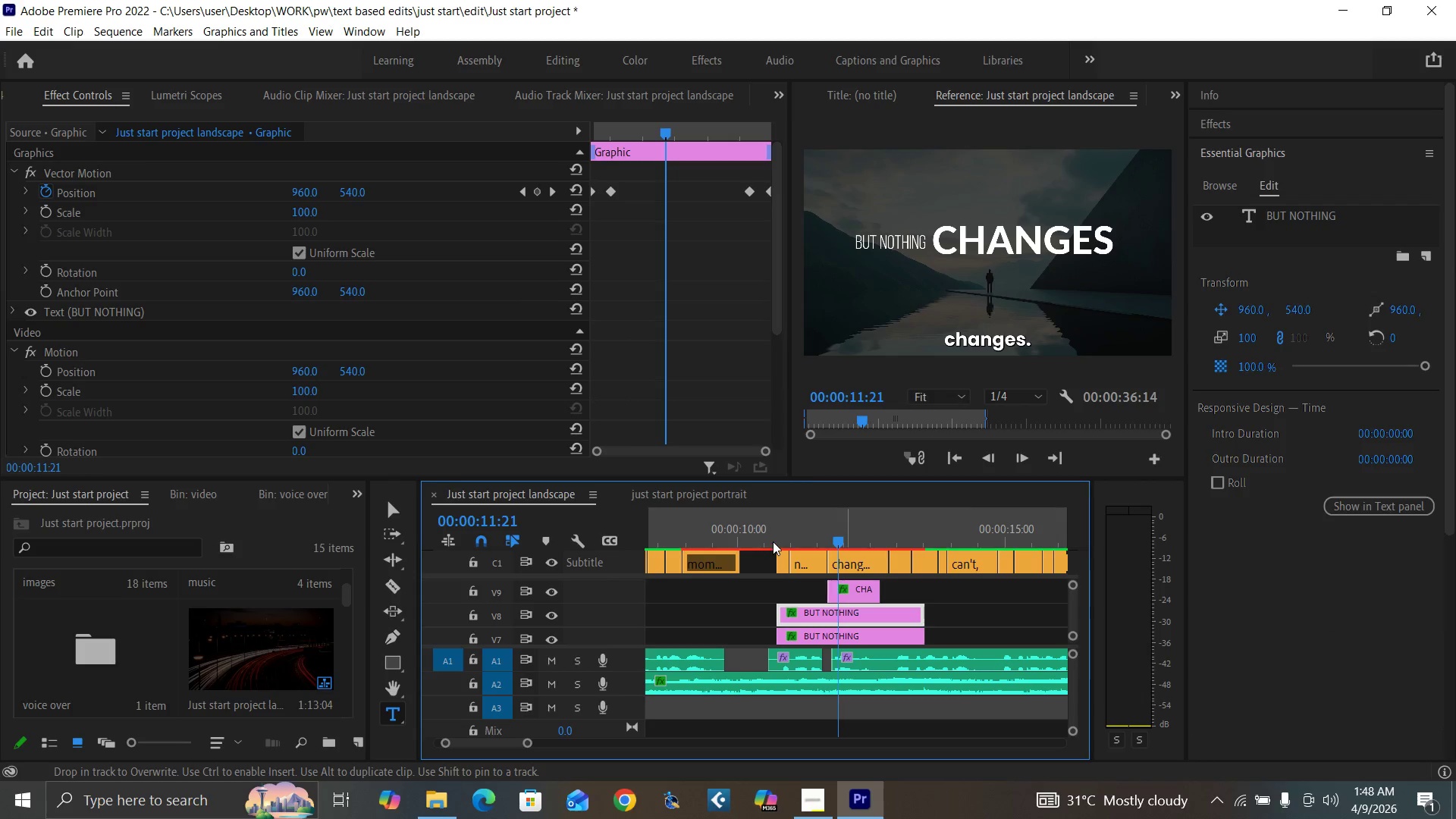 
left_click([770, 538])
 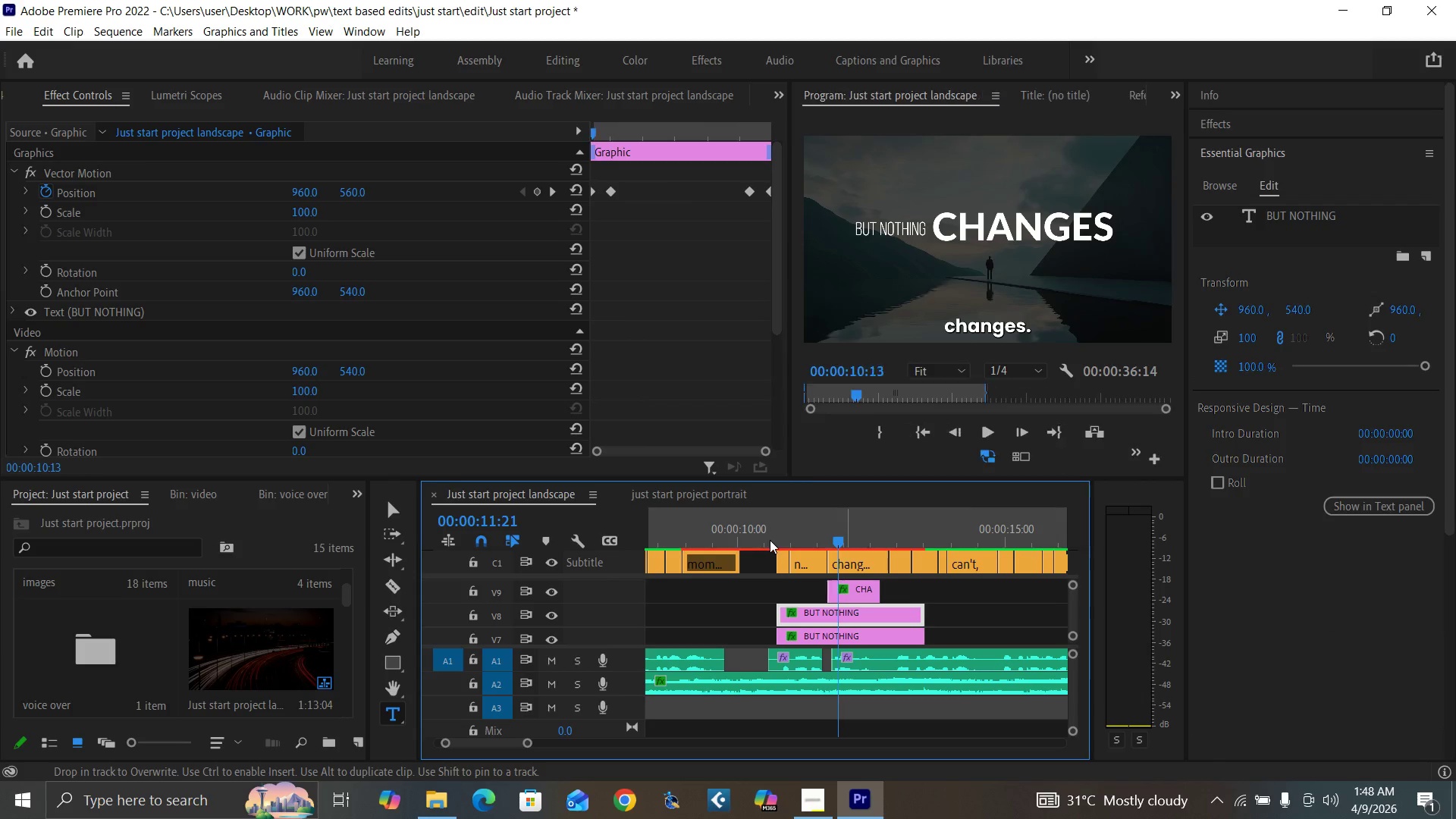 
key(Space)
 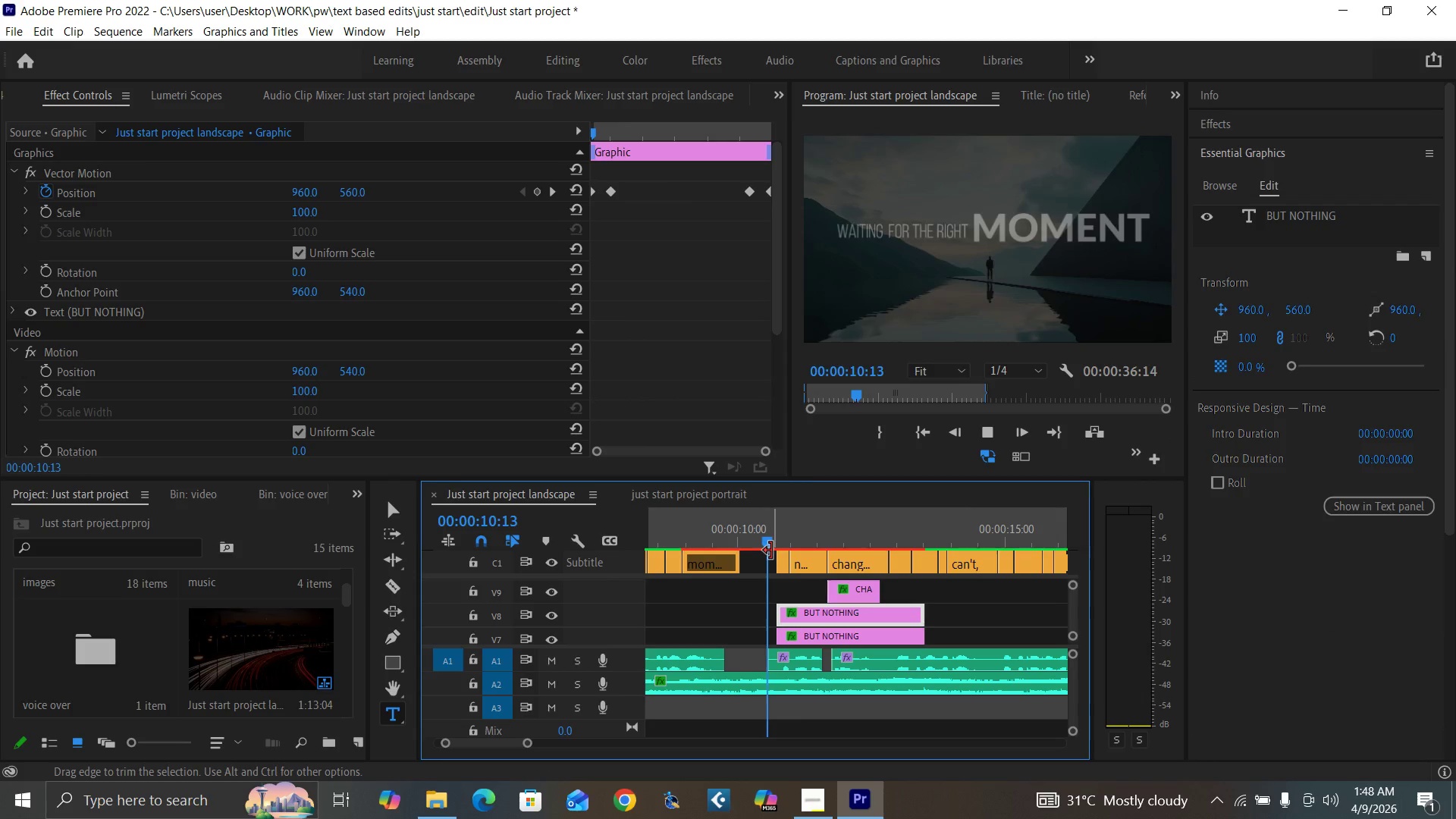 
key(Space)
 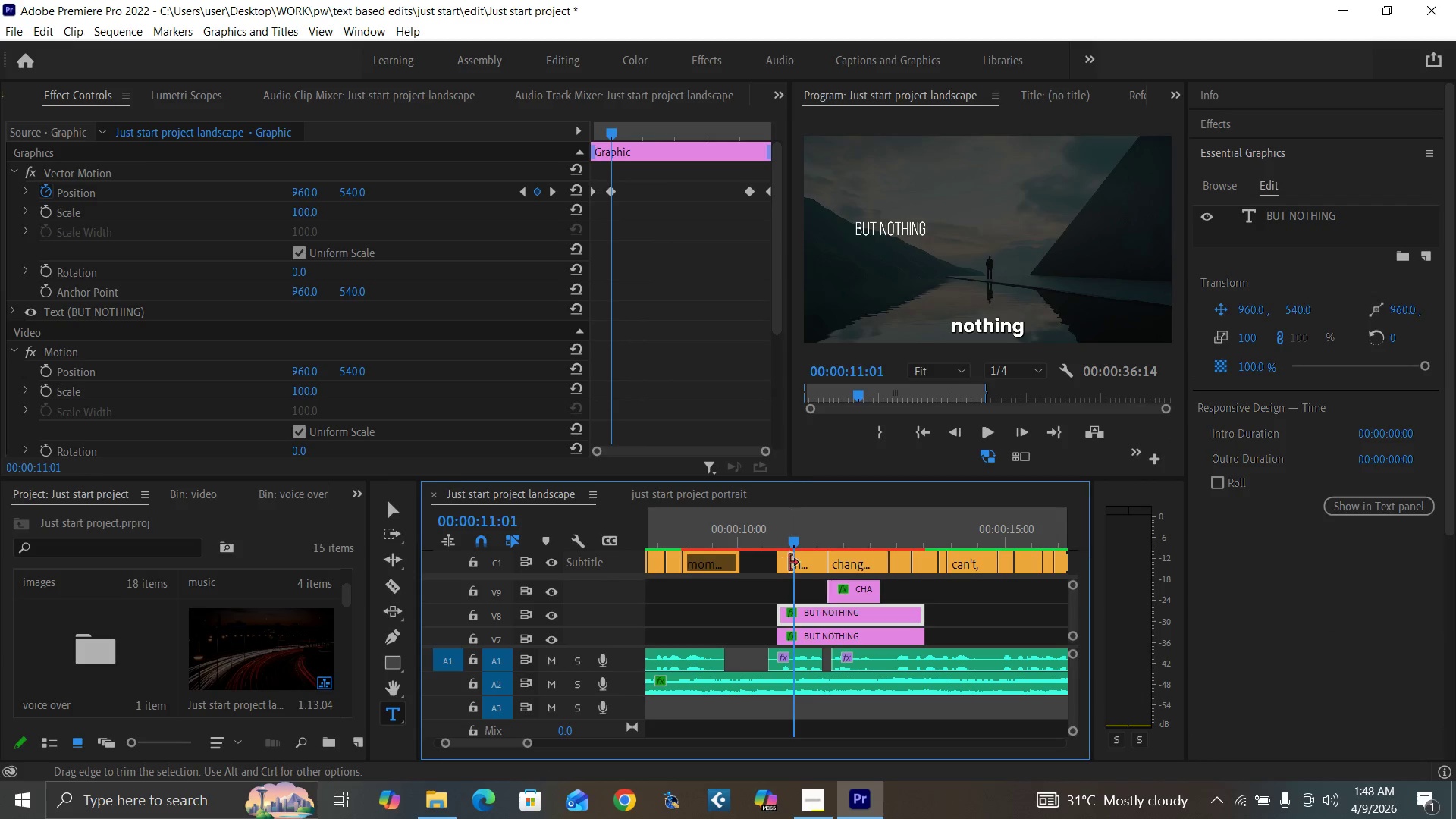 
key(ArrowLeft)
 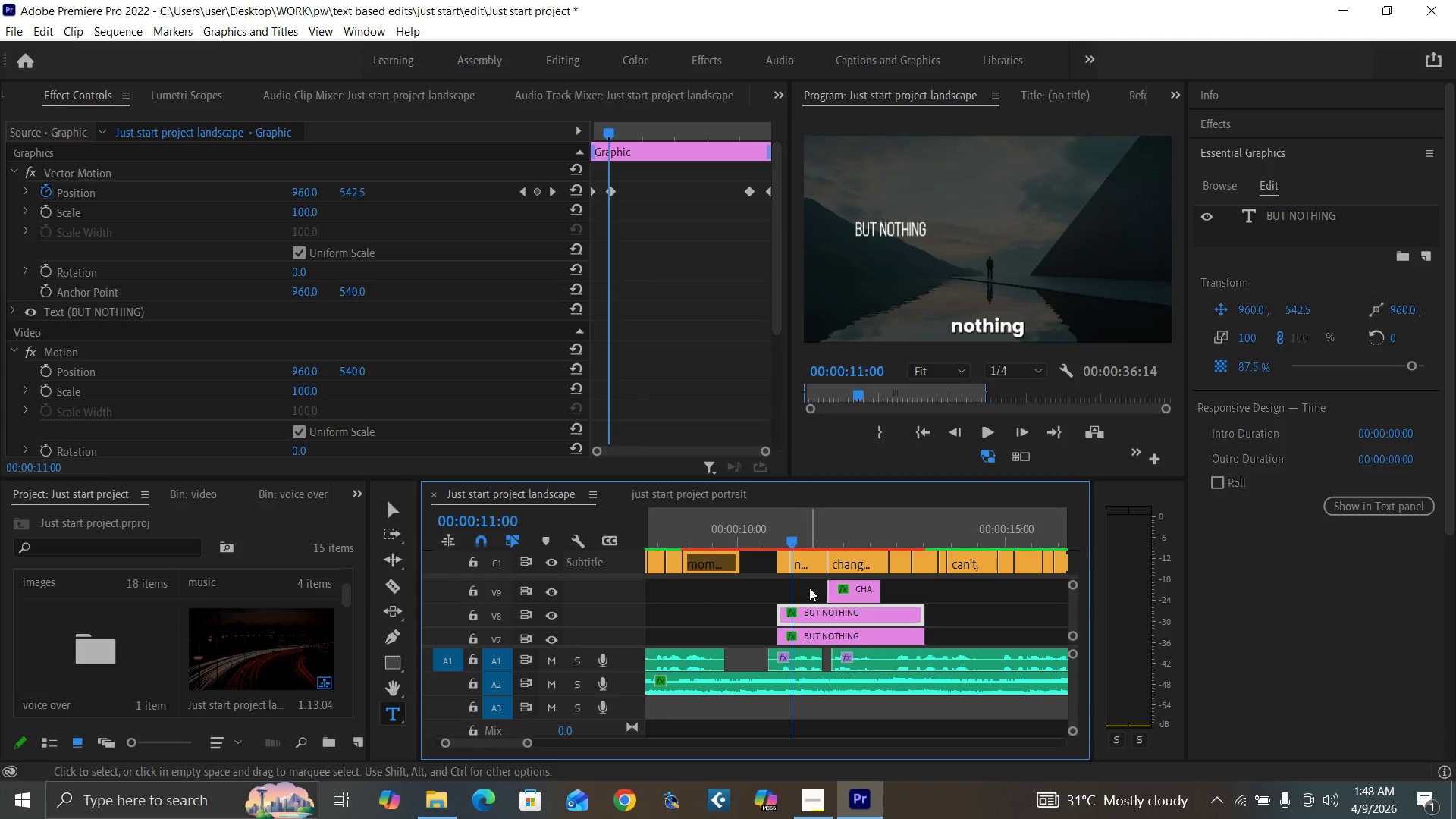 
key(ArrowLeft)
 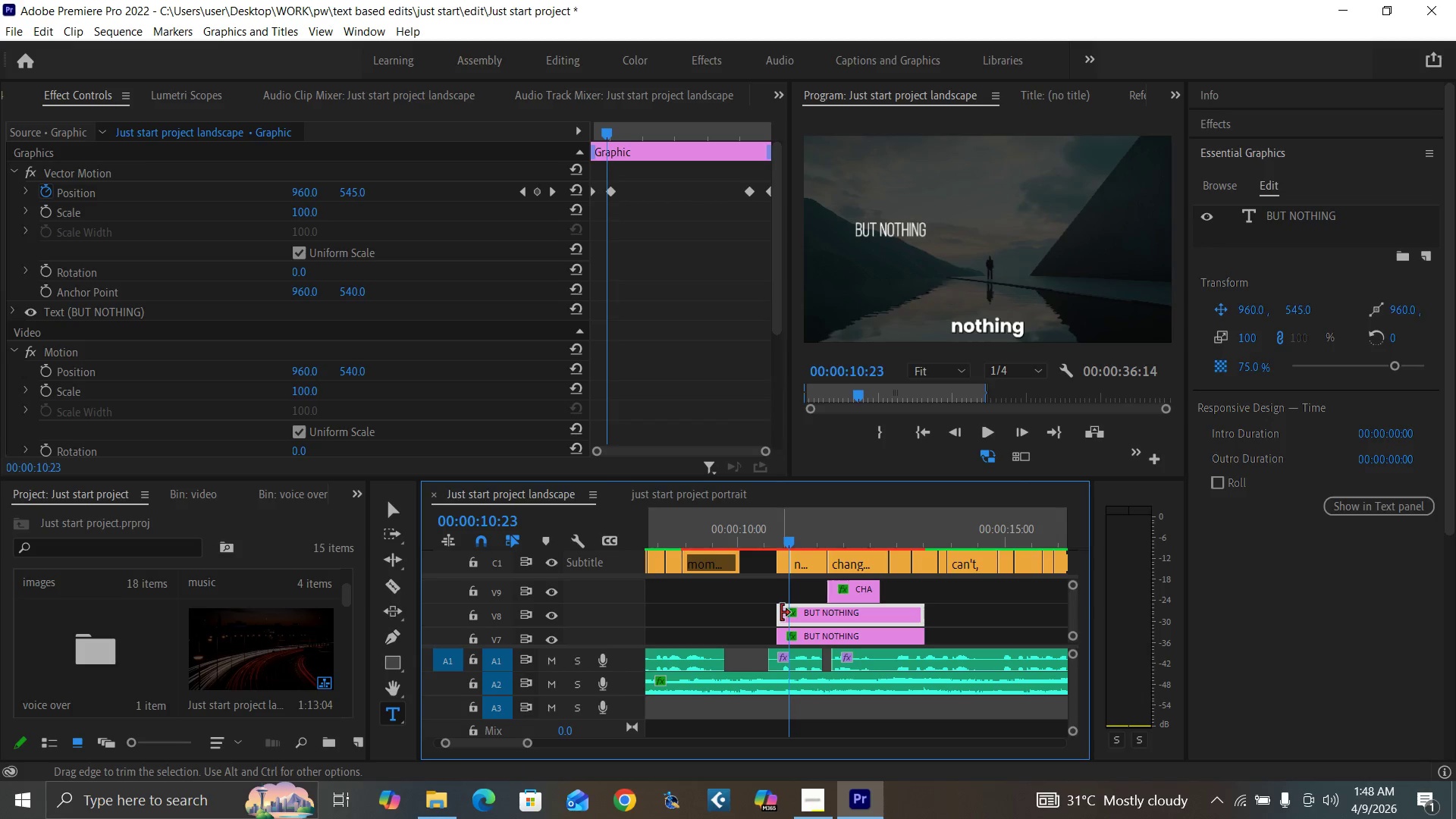 
left_click_drag(start_coordinate=[808, 616], to_coordinate=[820, 617])
 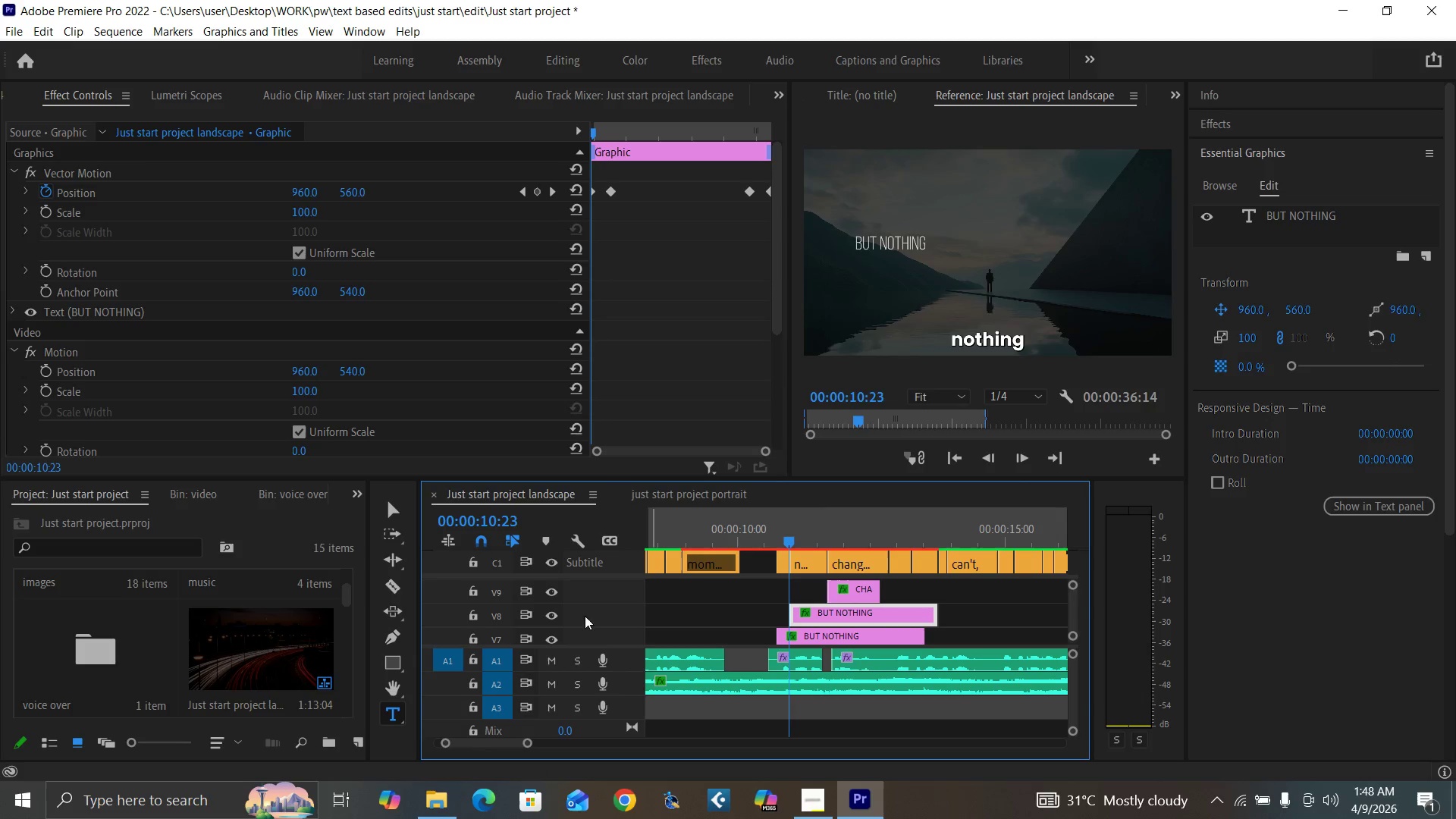 
left_click([554, 616])
 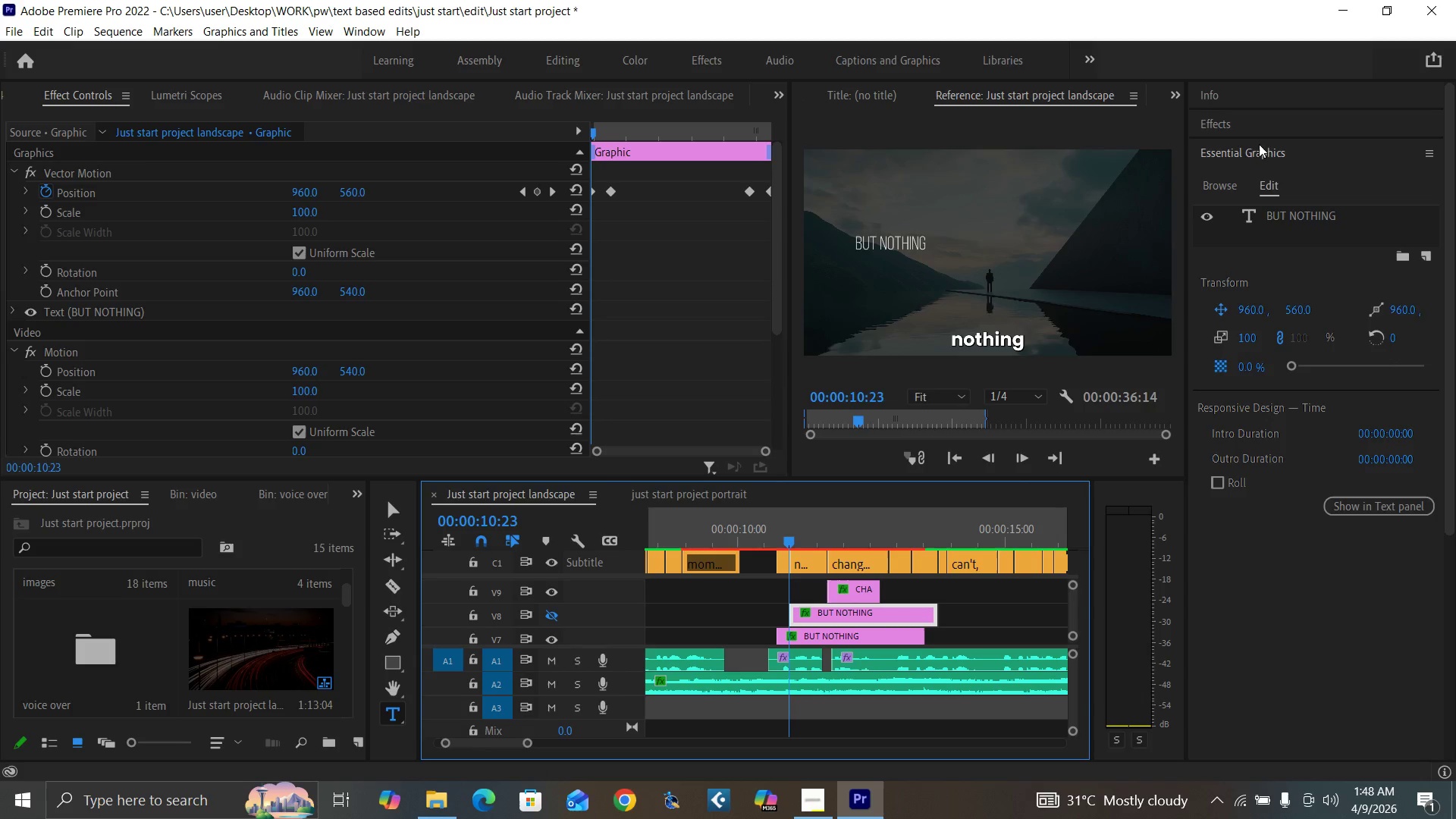 
left_click([1250, 124])
 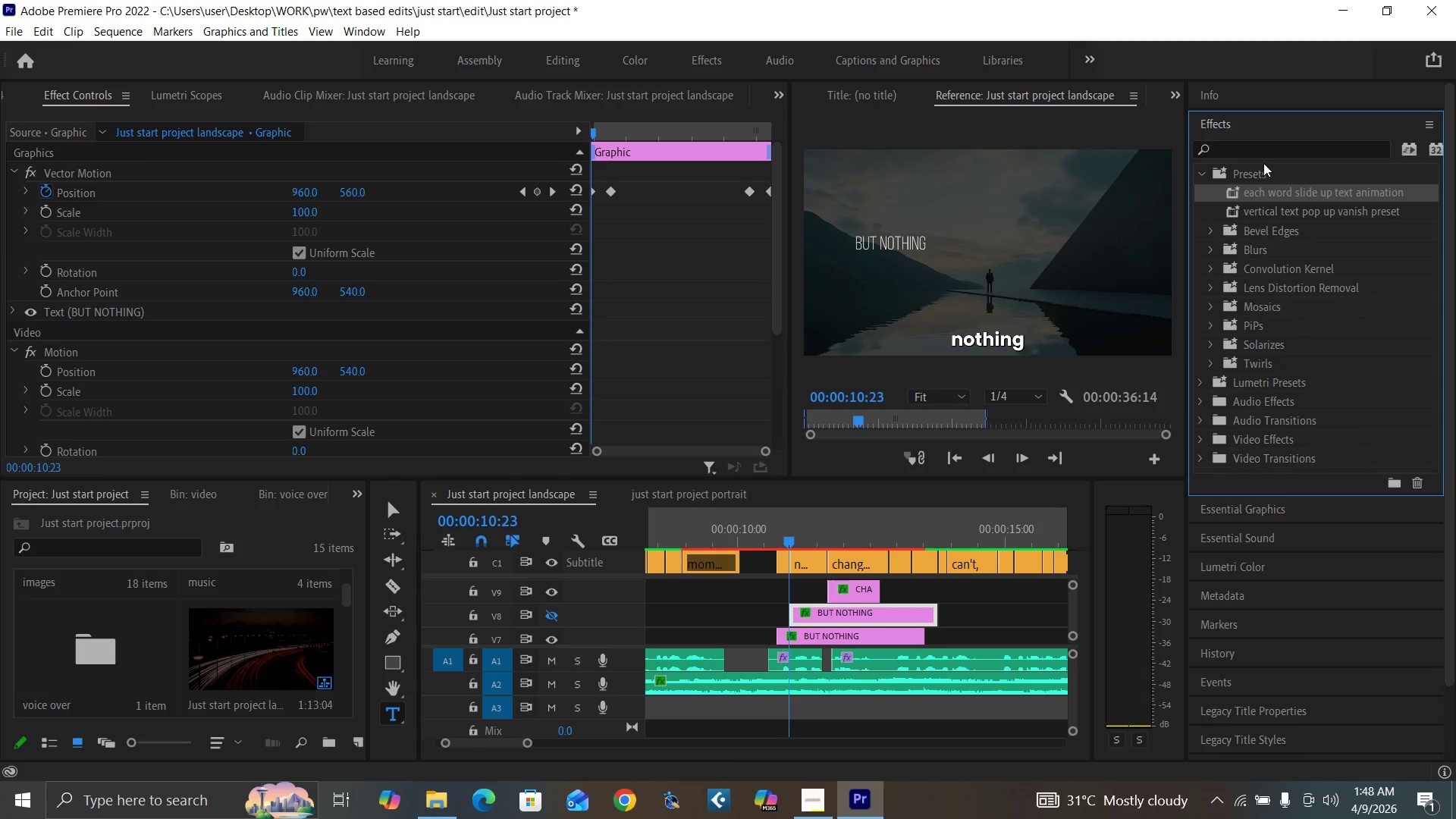 
left_click([1276, 149])
 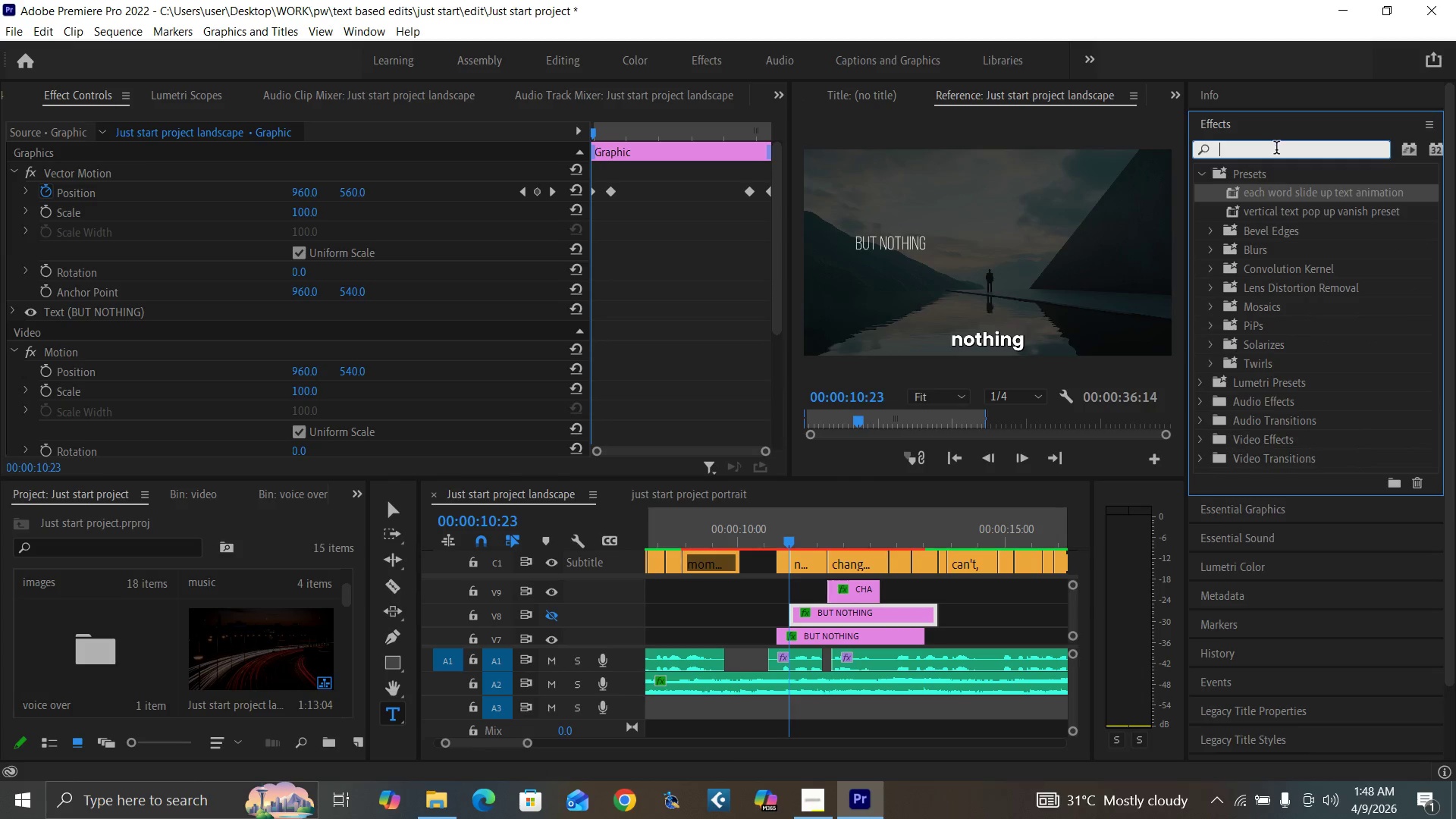 
type(CROP)
 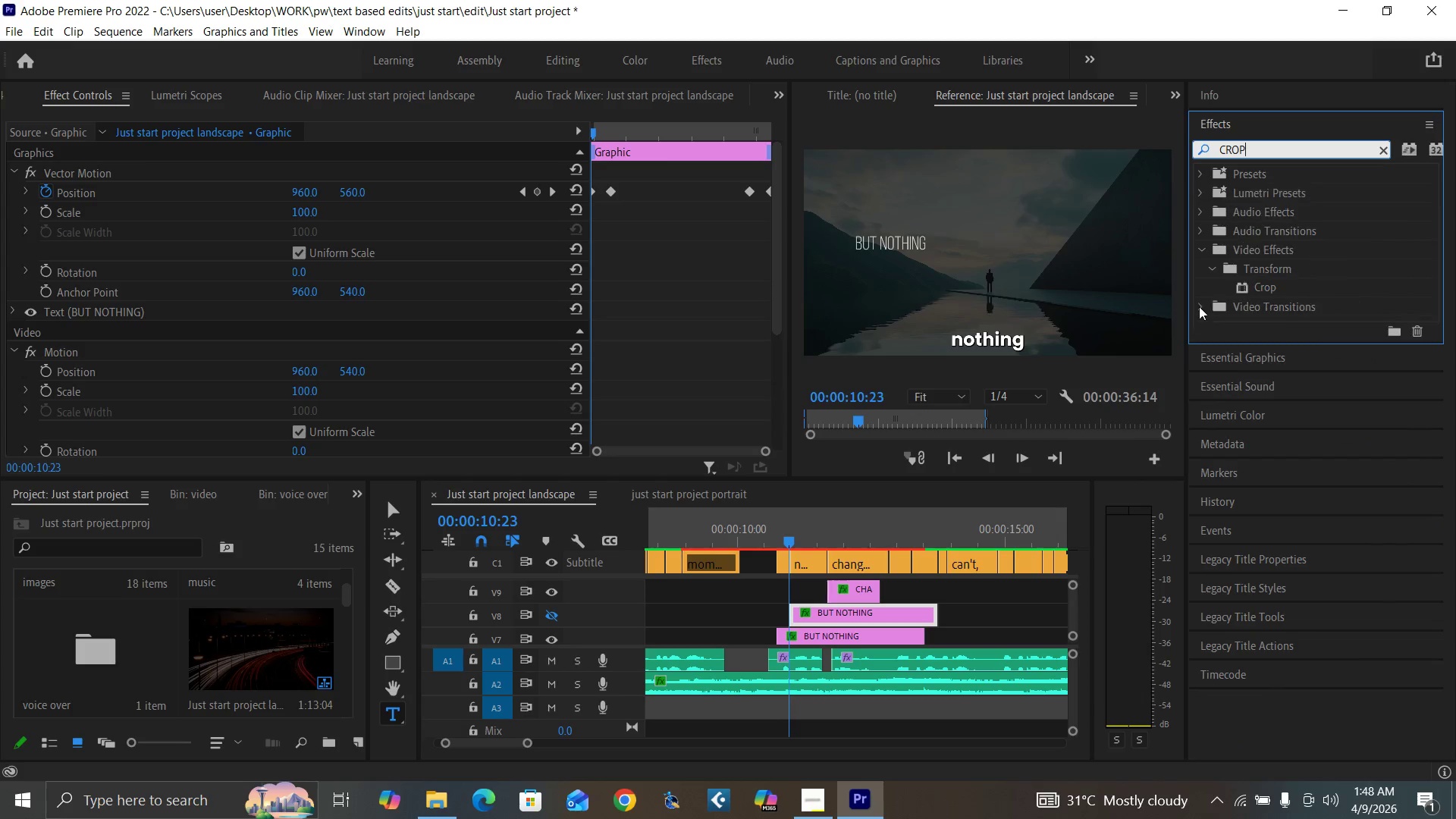 
left_click_drag(start_coordinate=[1260, 287], to_coordinate=[834, 638])
 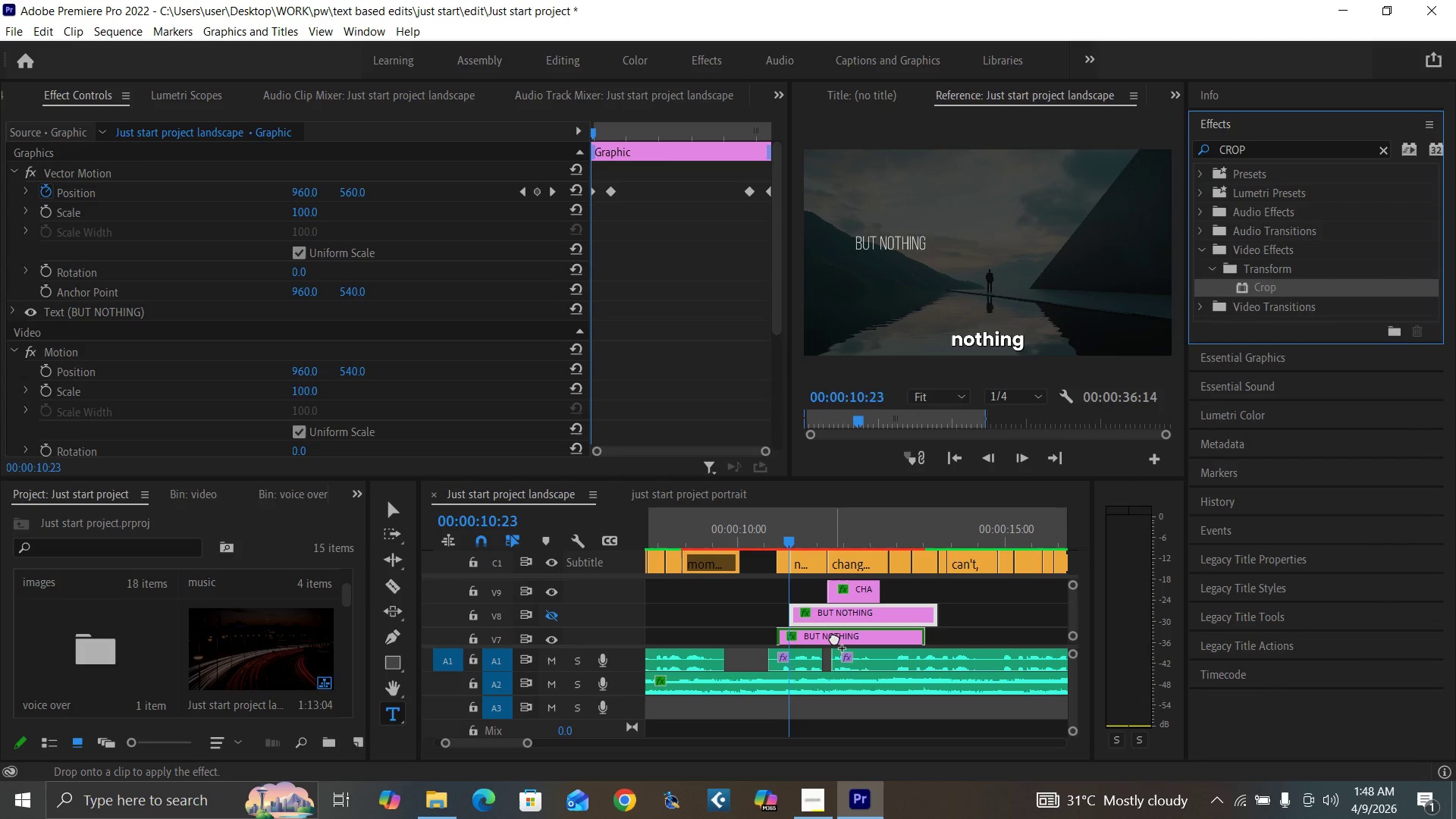 
left_click_drag(start_coordinate=[1272, 287], to_coordinate=[836, 614])
 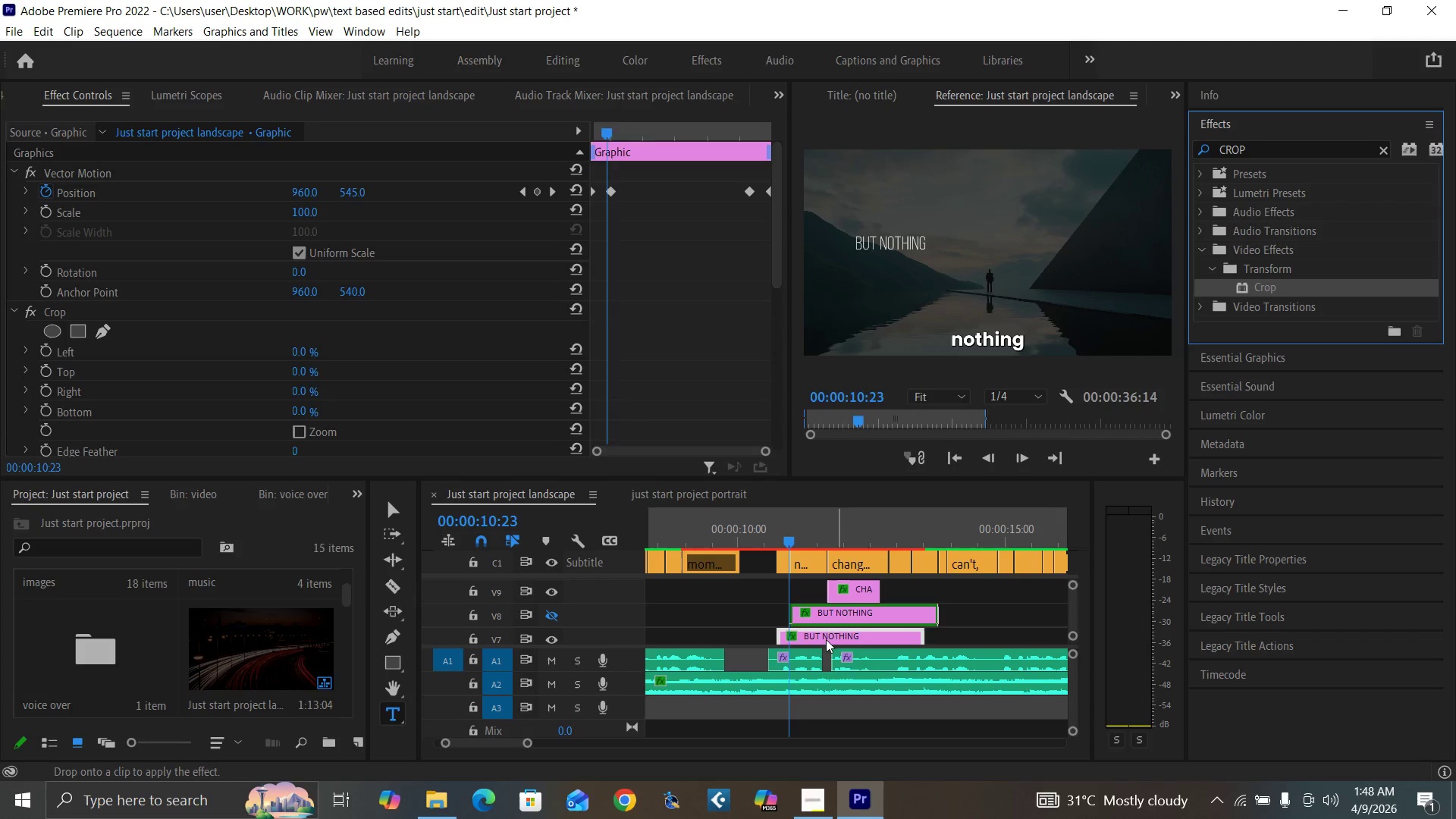 
left_click([833, 637])
 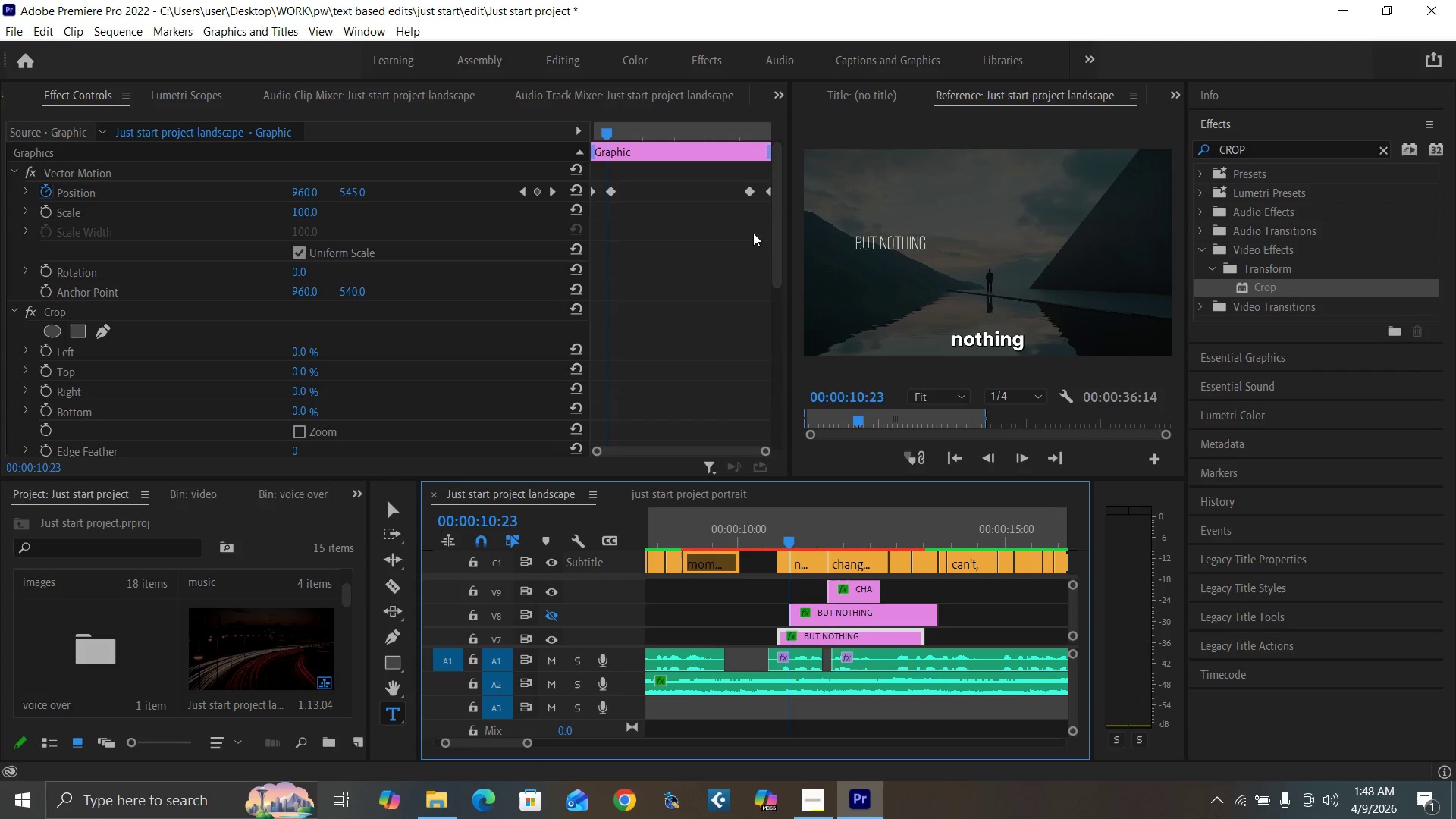 
left_click_drag(start_coordinate=[777, 252], to_coordinate=[782, 289])
 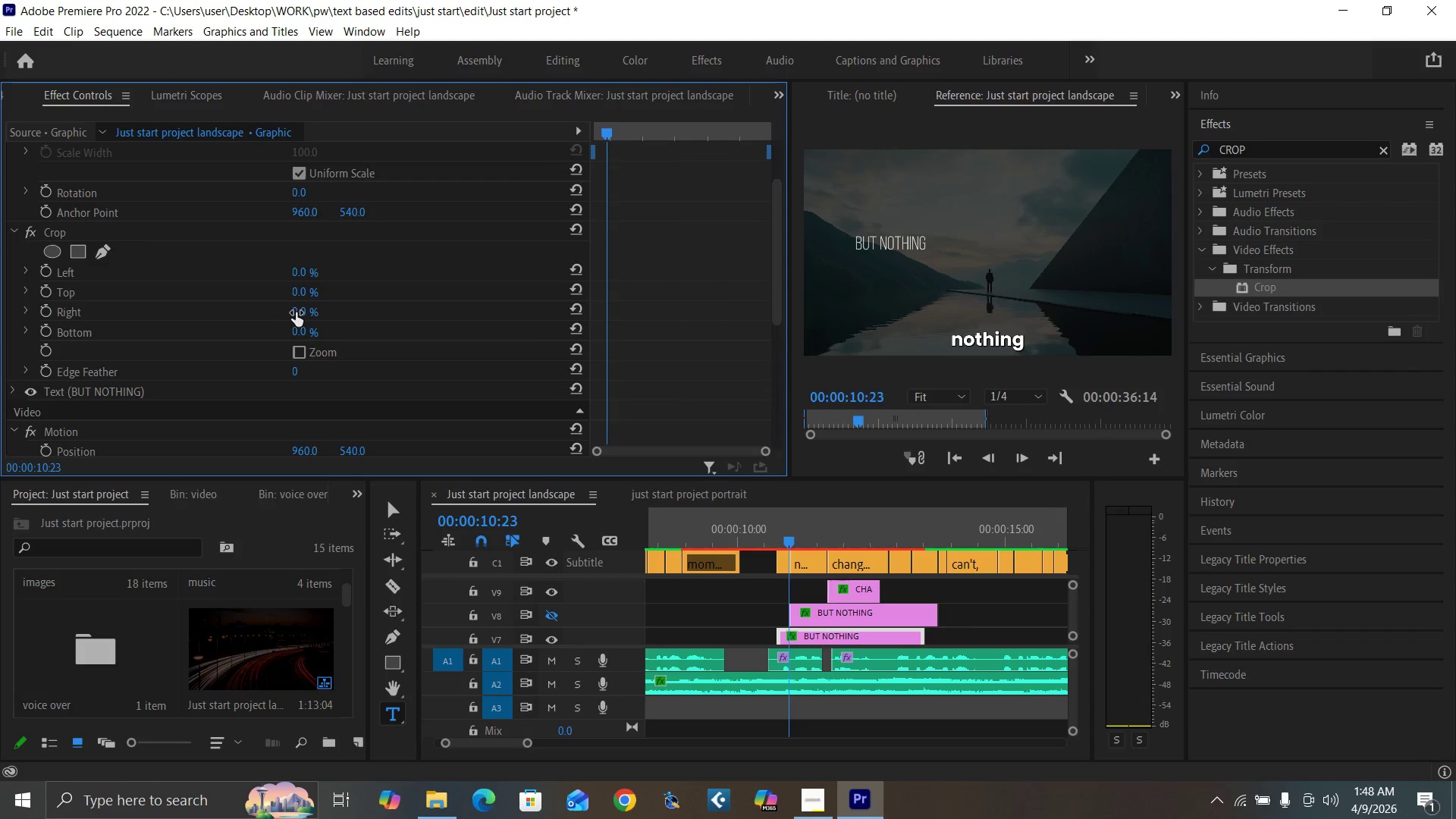 
left_click([296, 312])
 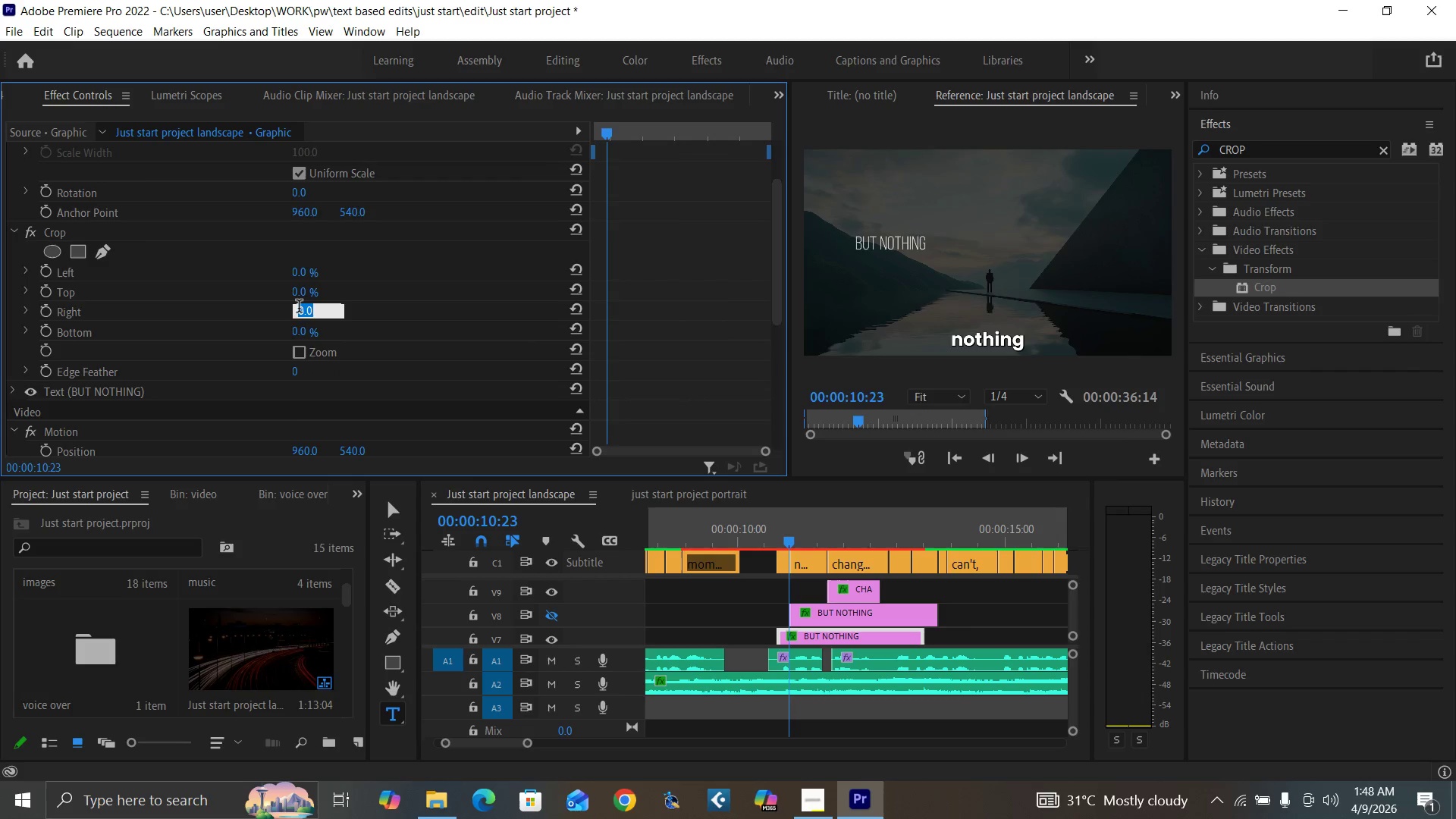 
type(50)
 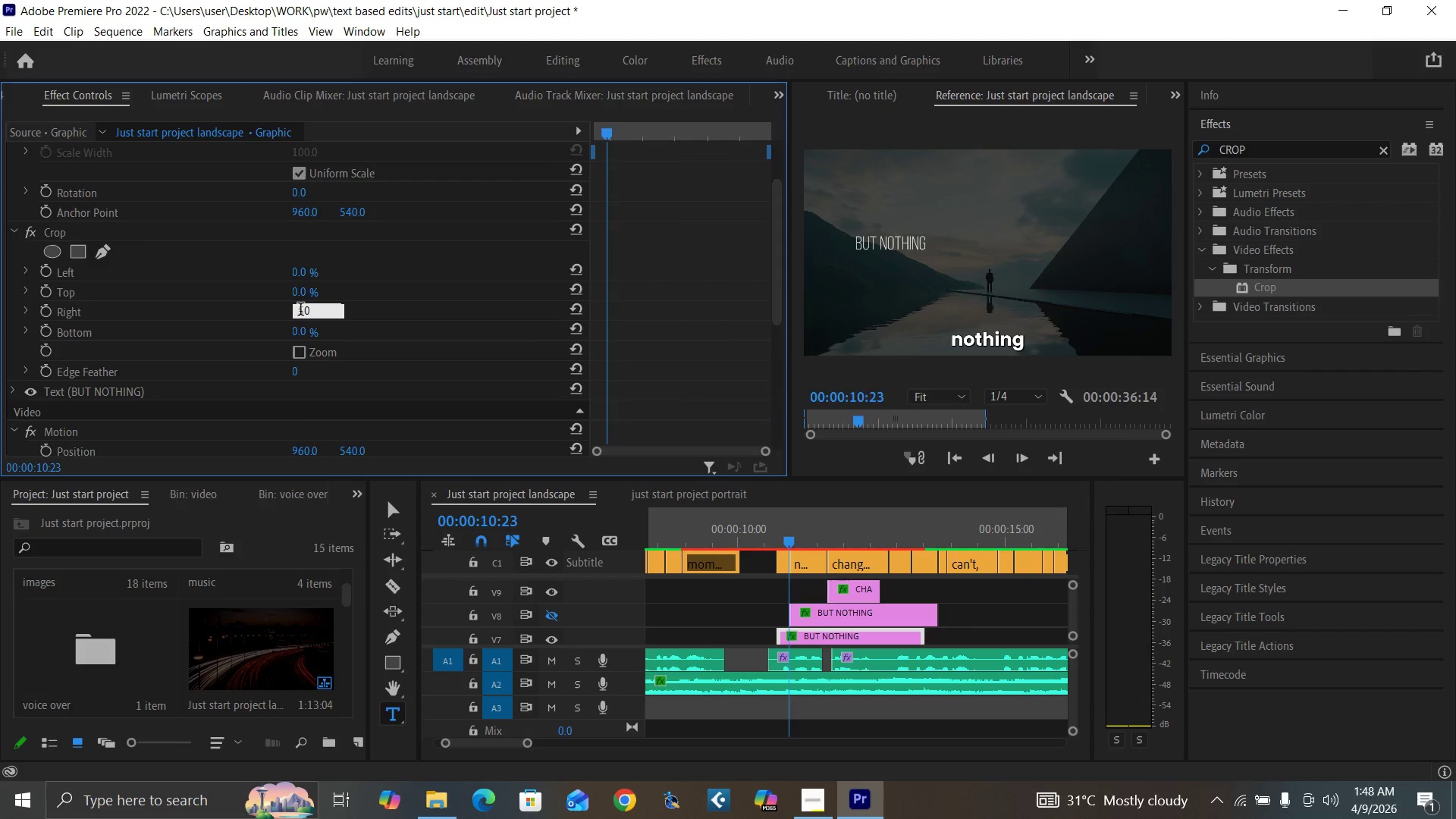 
key(Enter)
 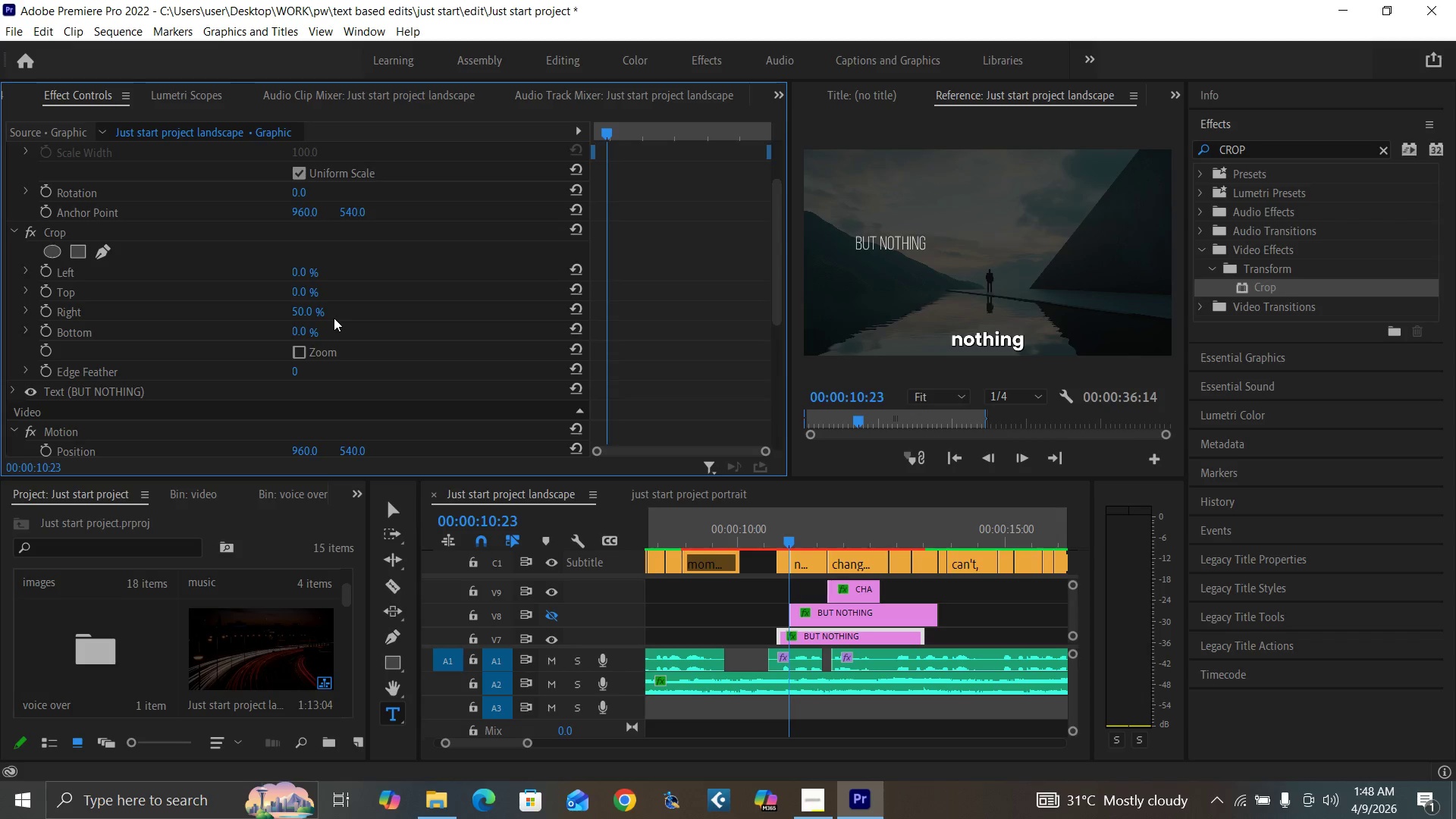 
wait(8.41)
 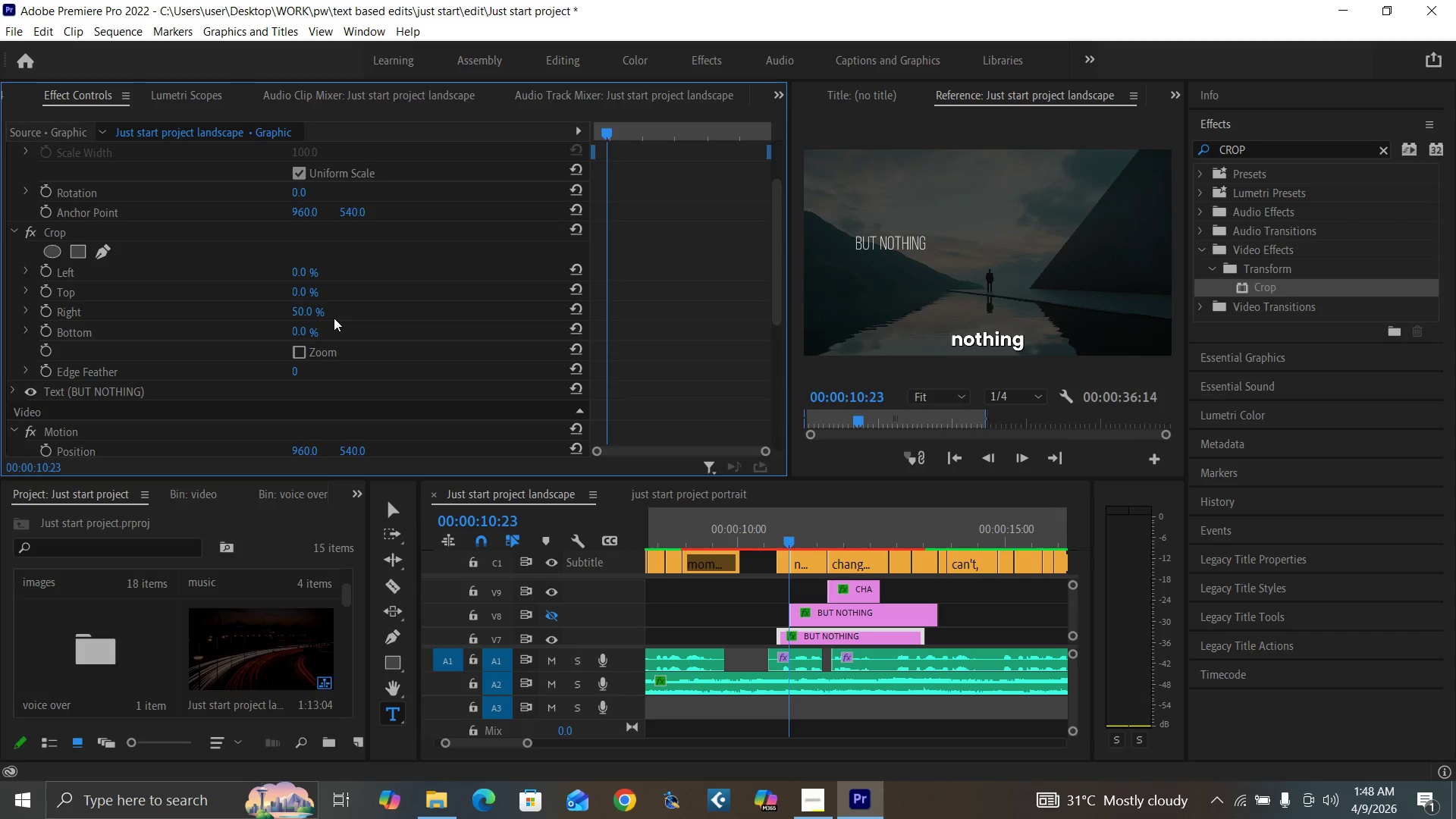 
left_click([303, 311])
 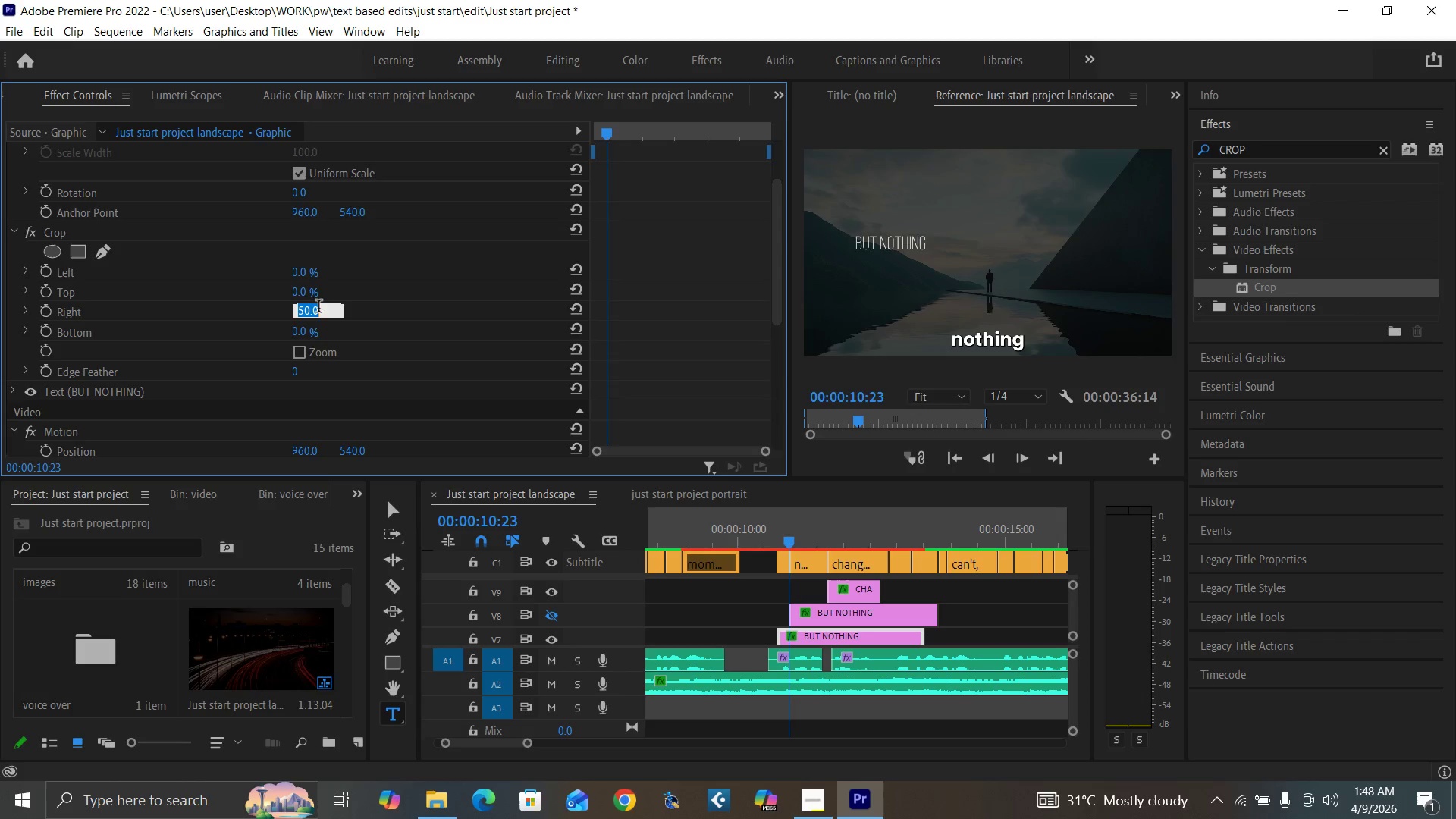 
type(70)
 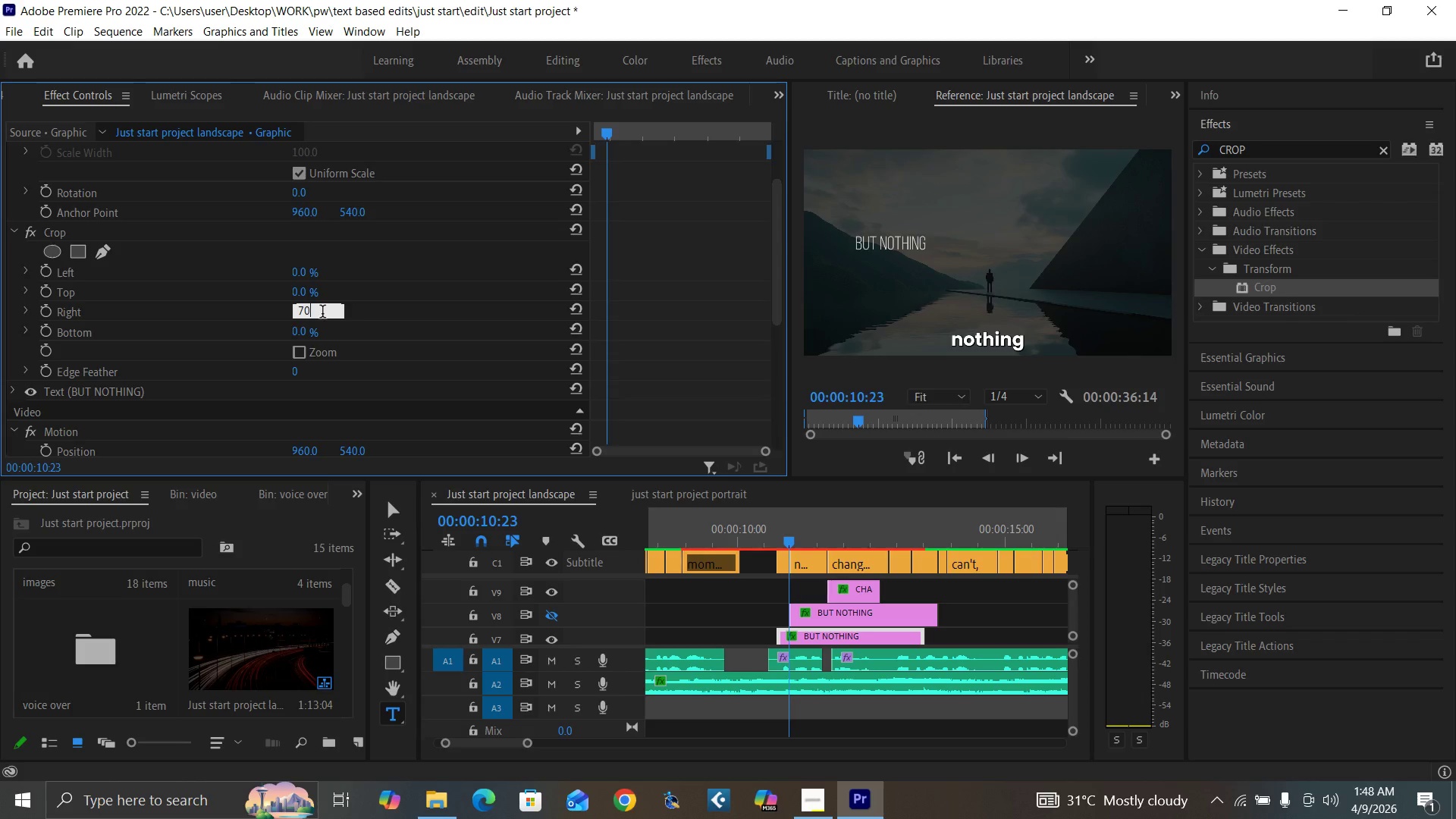 
key(Enter)
 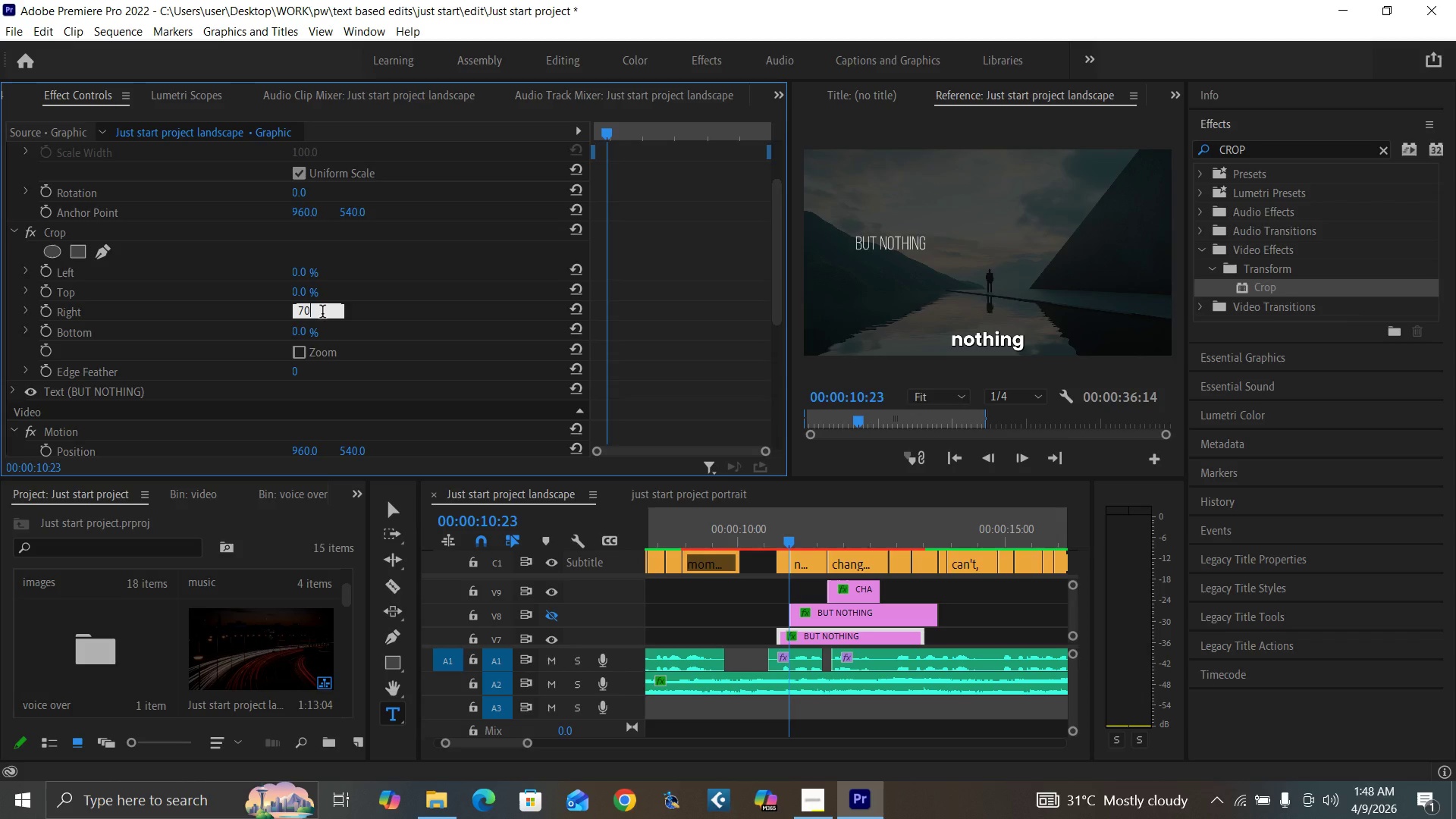 
left_click([296, 310])
 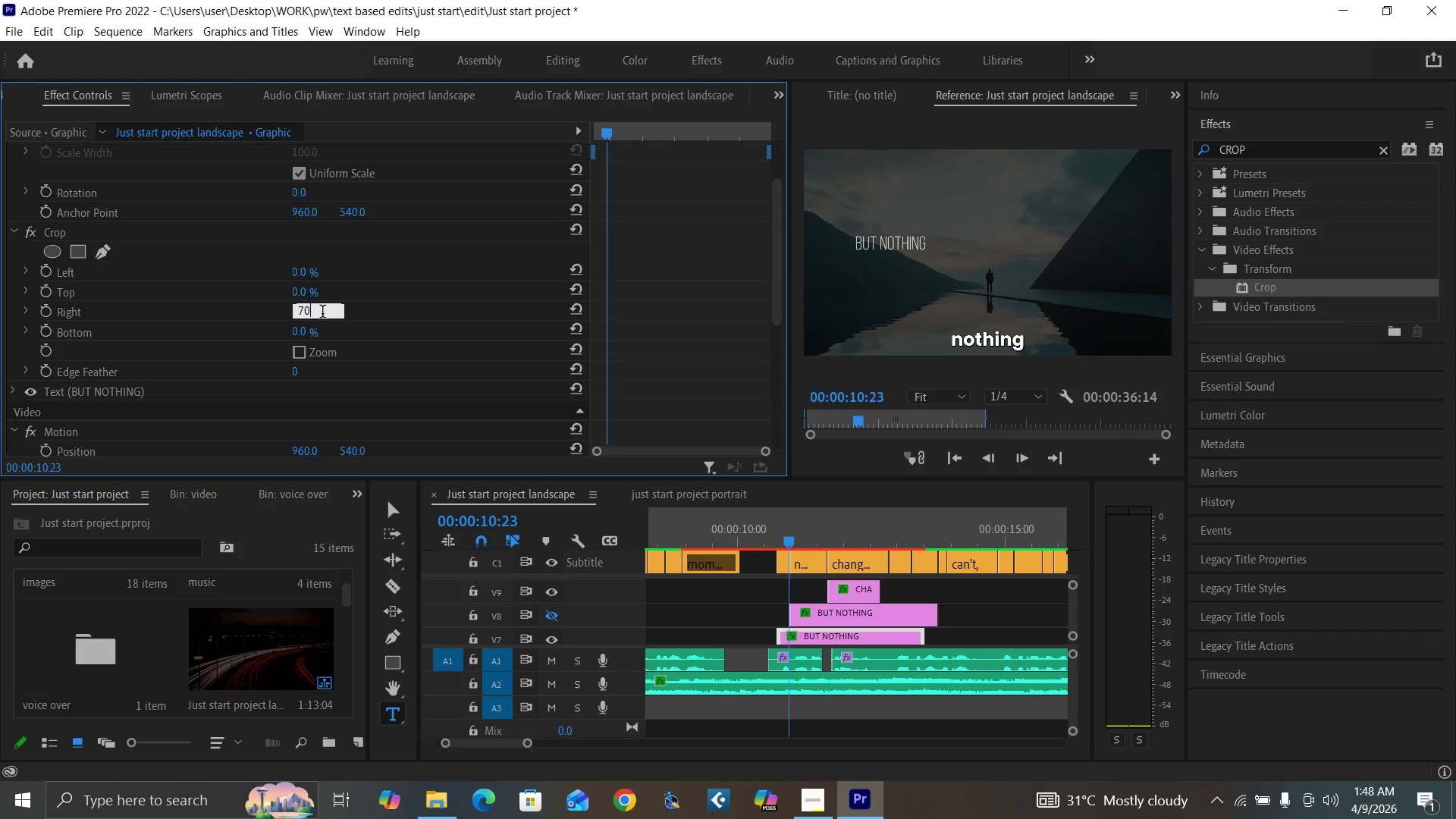 
type(80)
 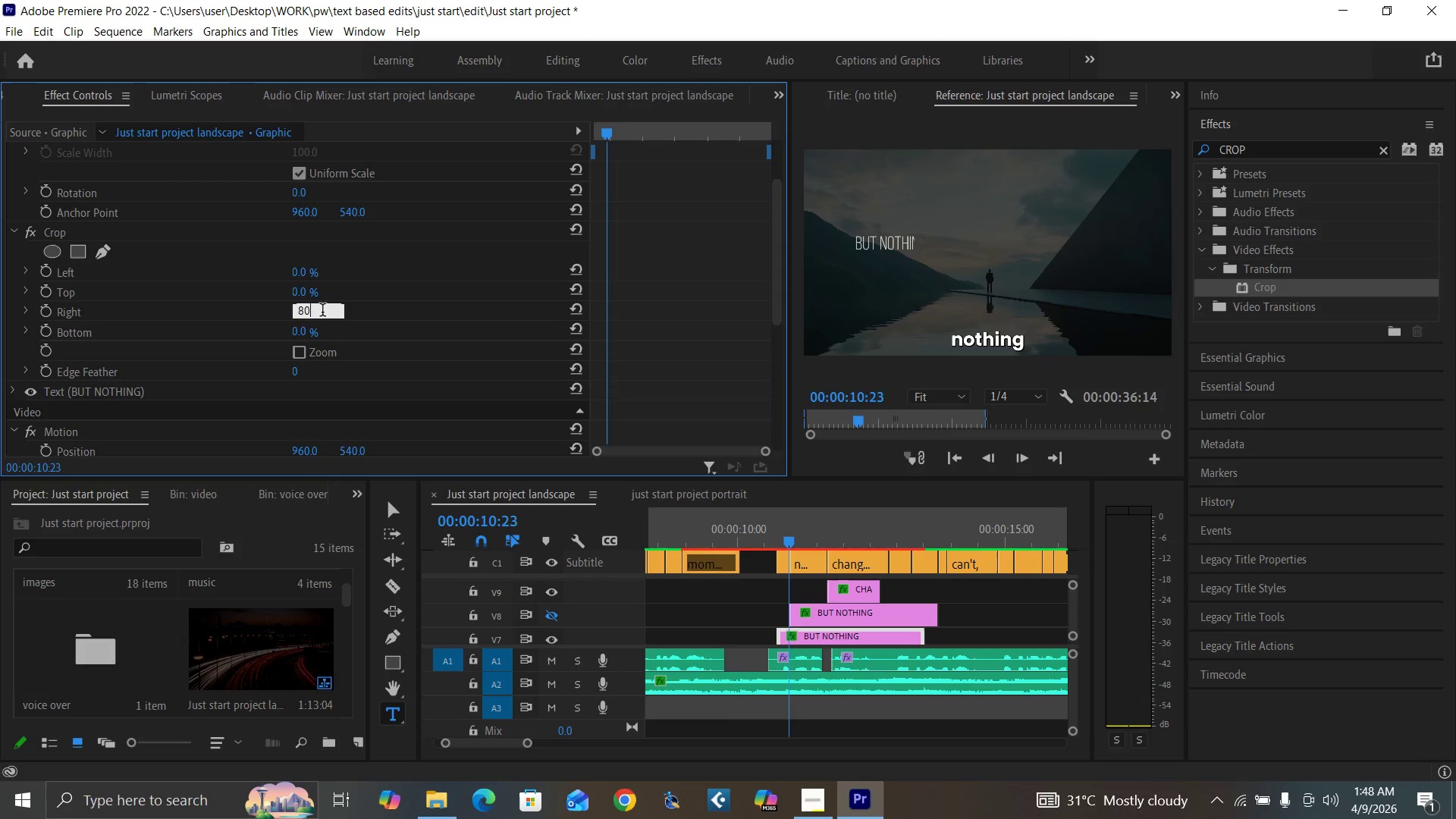 
key(Enter)
 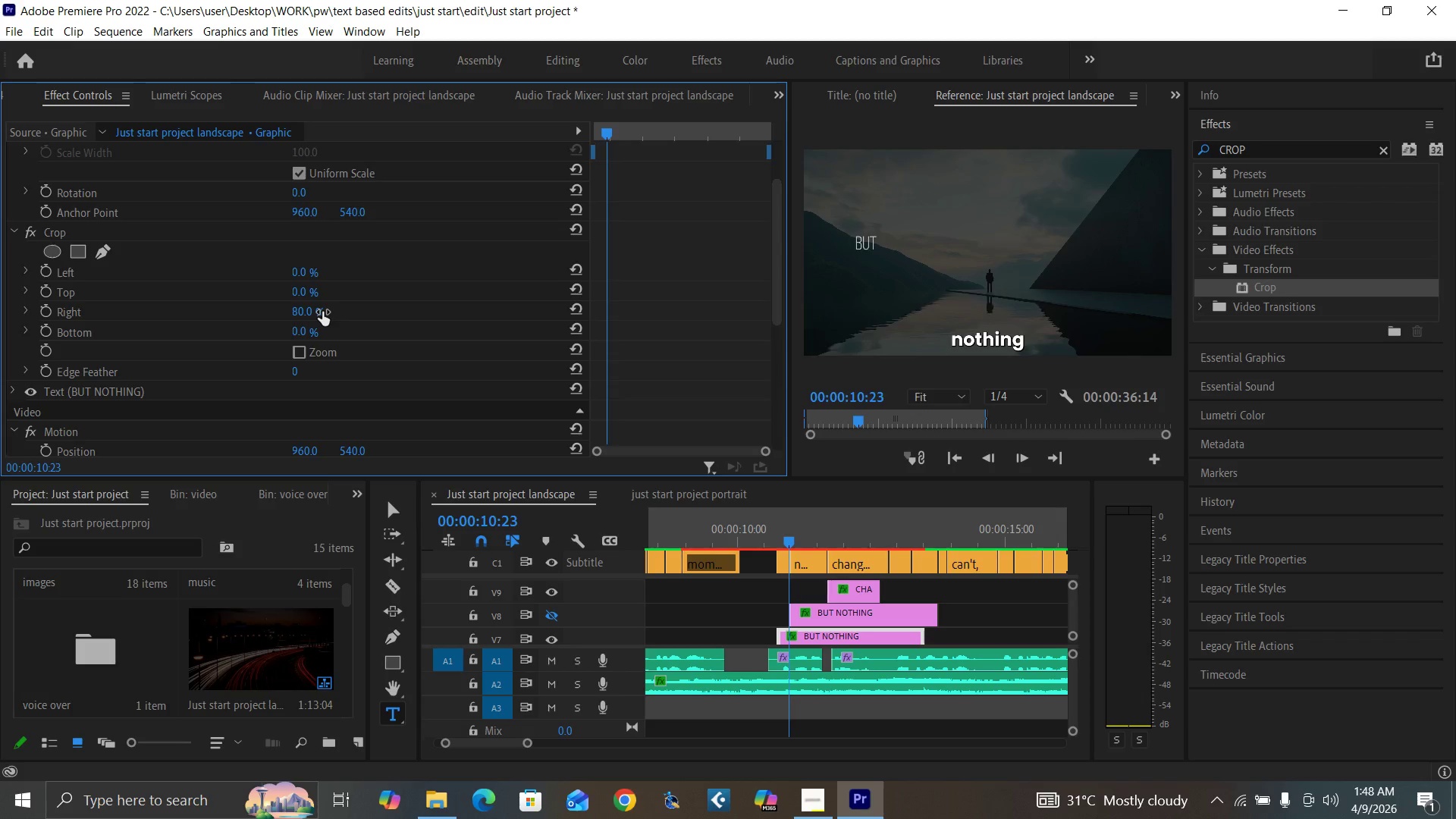 
hold_key(key=ControlLeft, duration=0.64)
 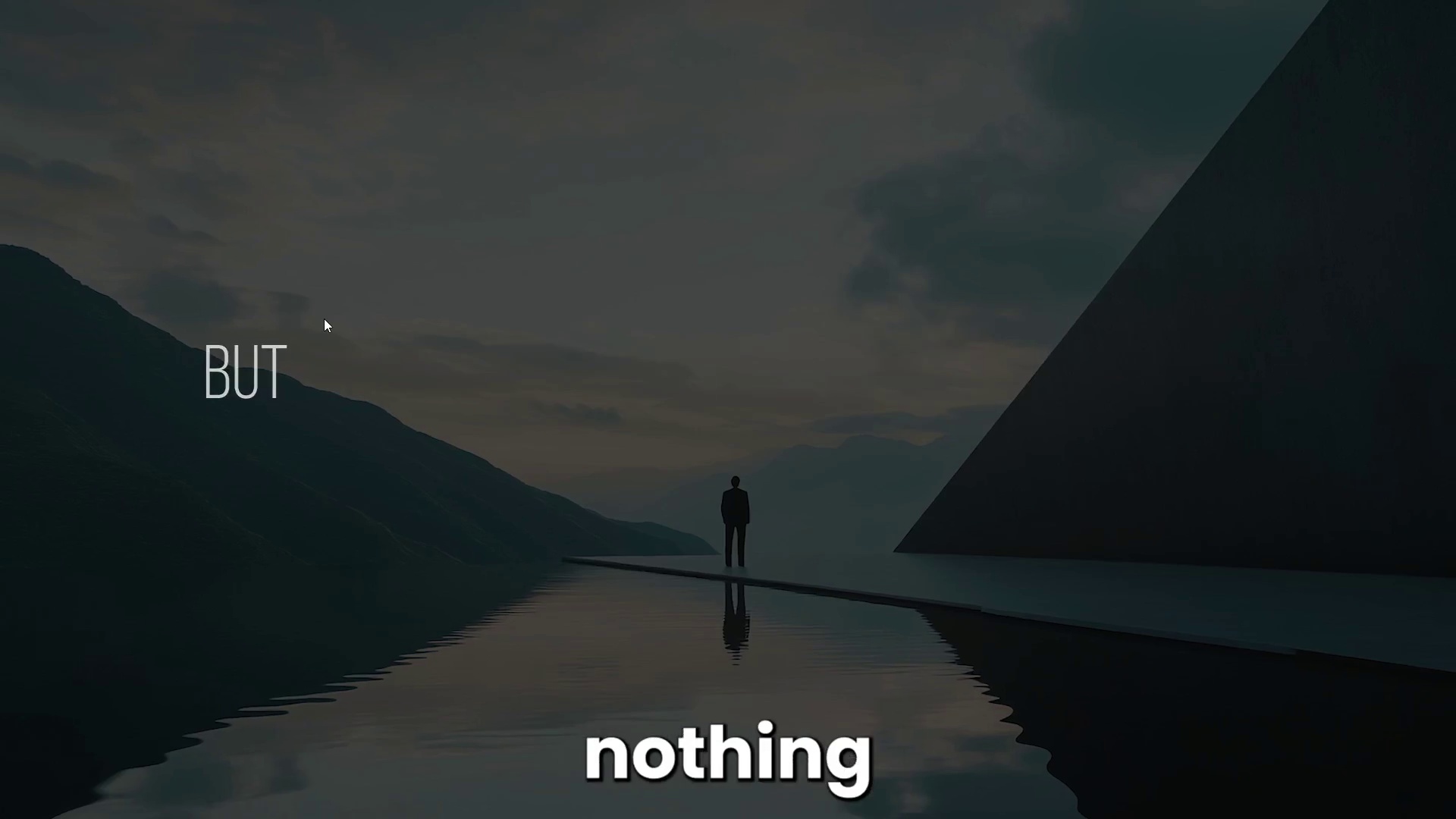 
hold_key(key=Backquote, duration=0.33)
 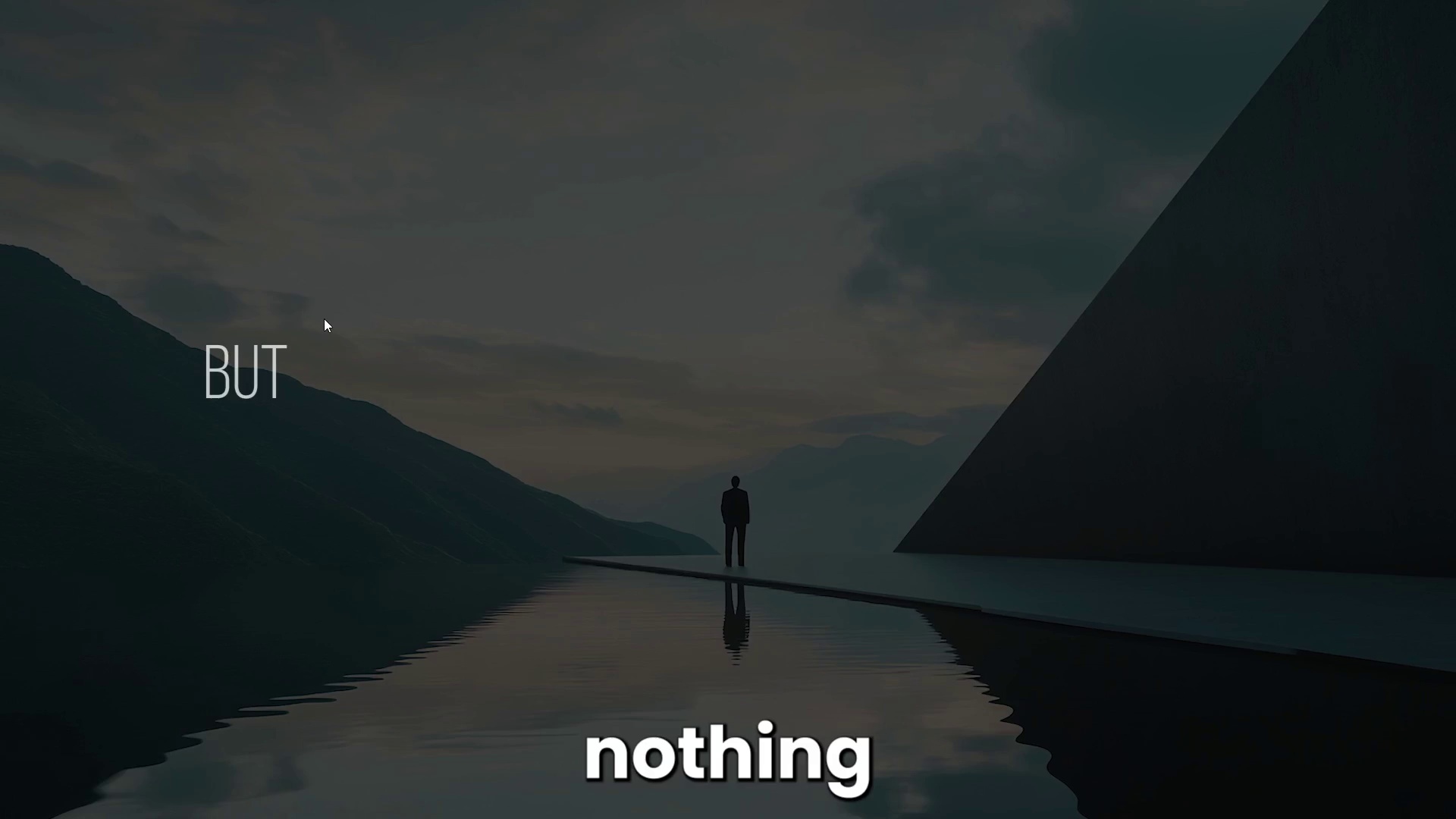 
key(Control+Backquote)
 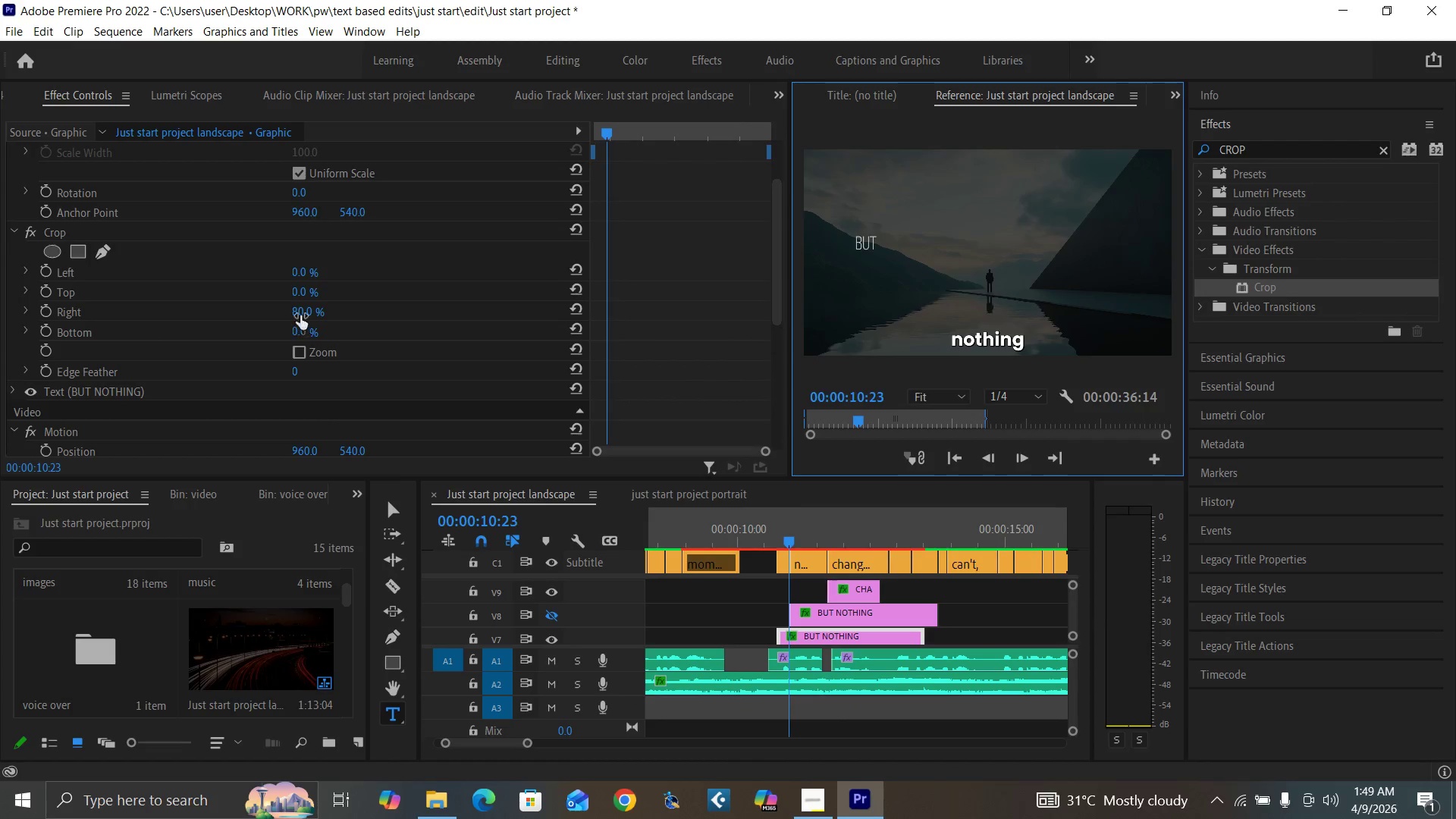 
left_click([300, 307])
 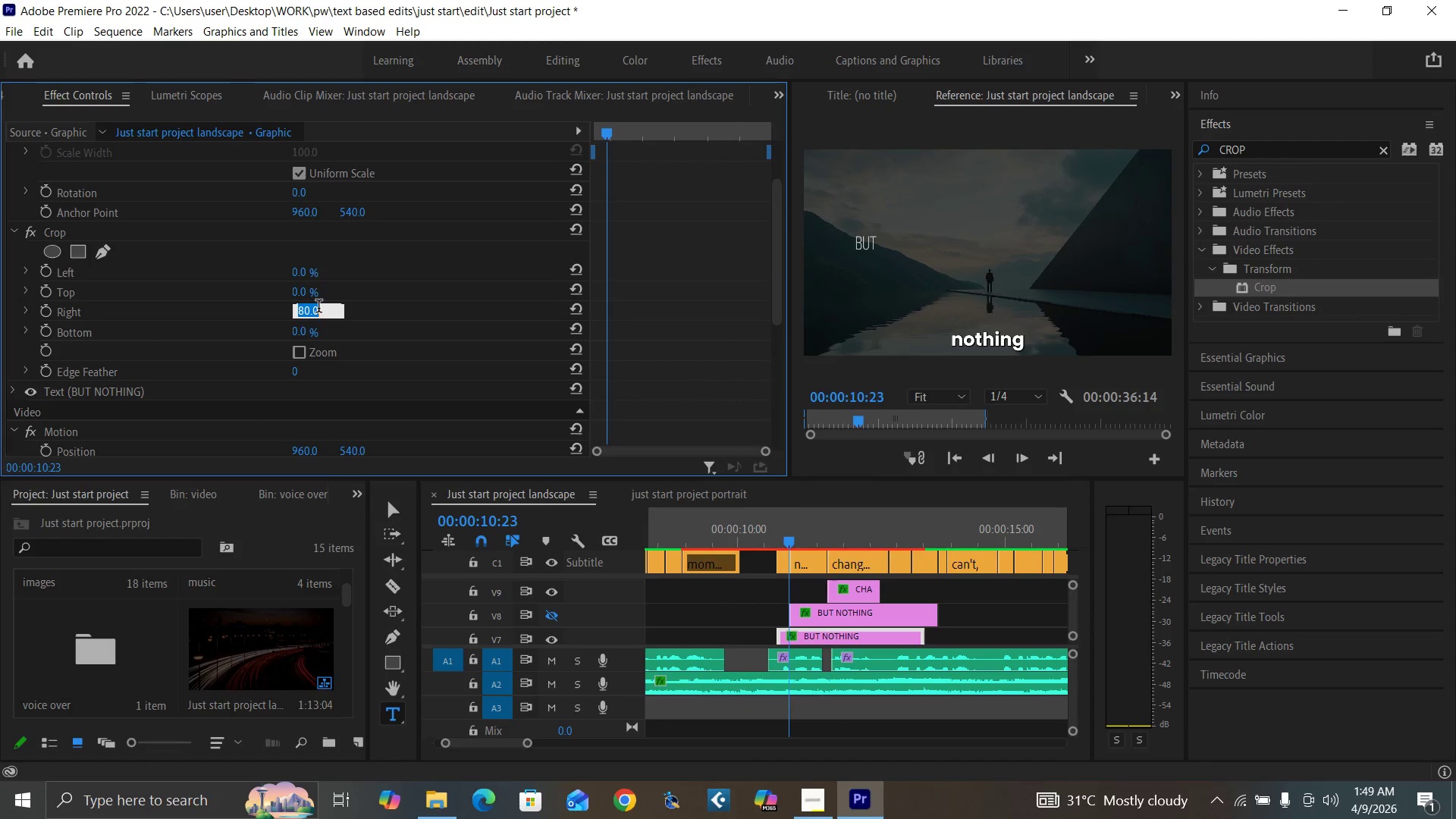 
key(8)
 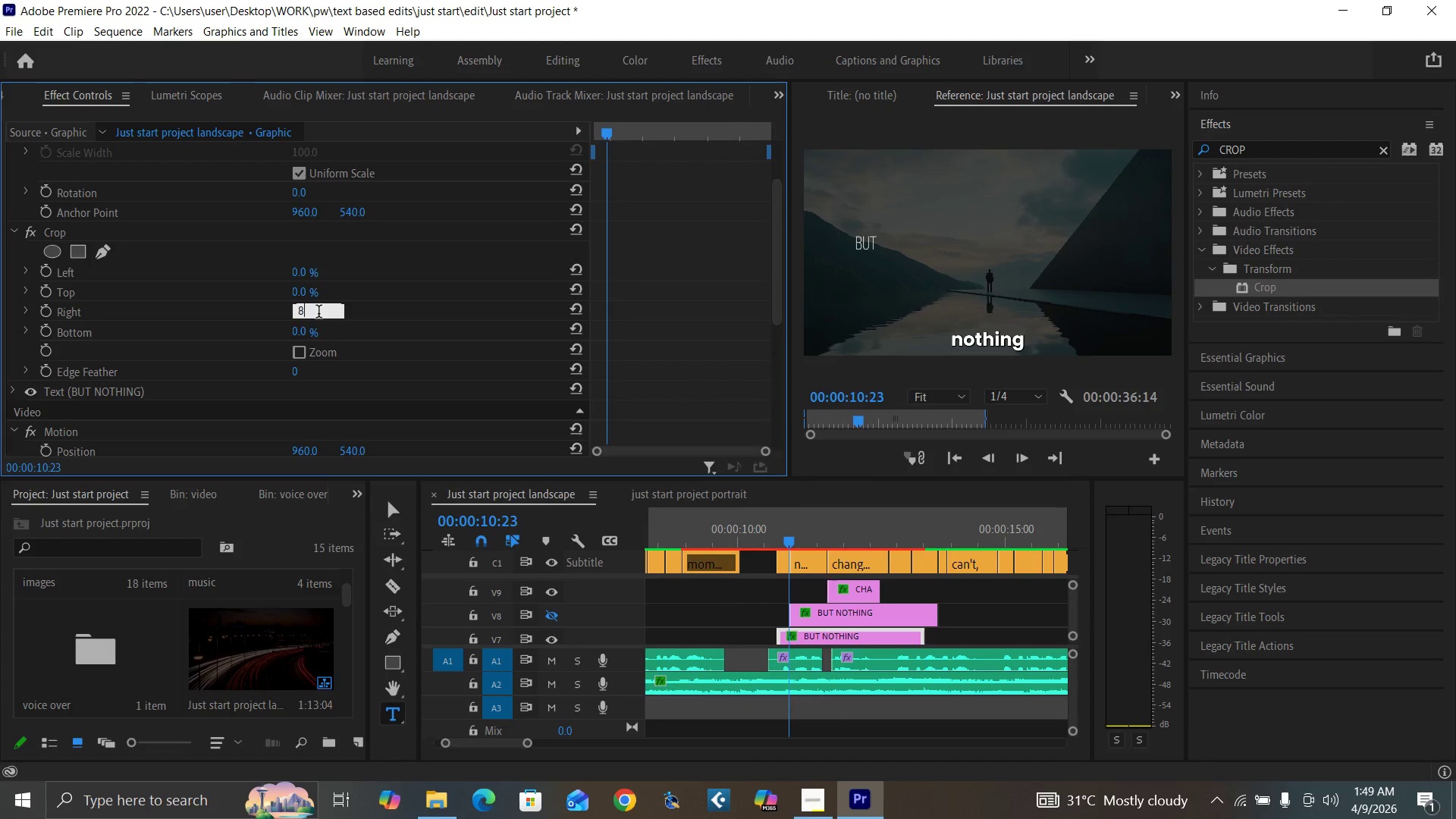 
key(2)
 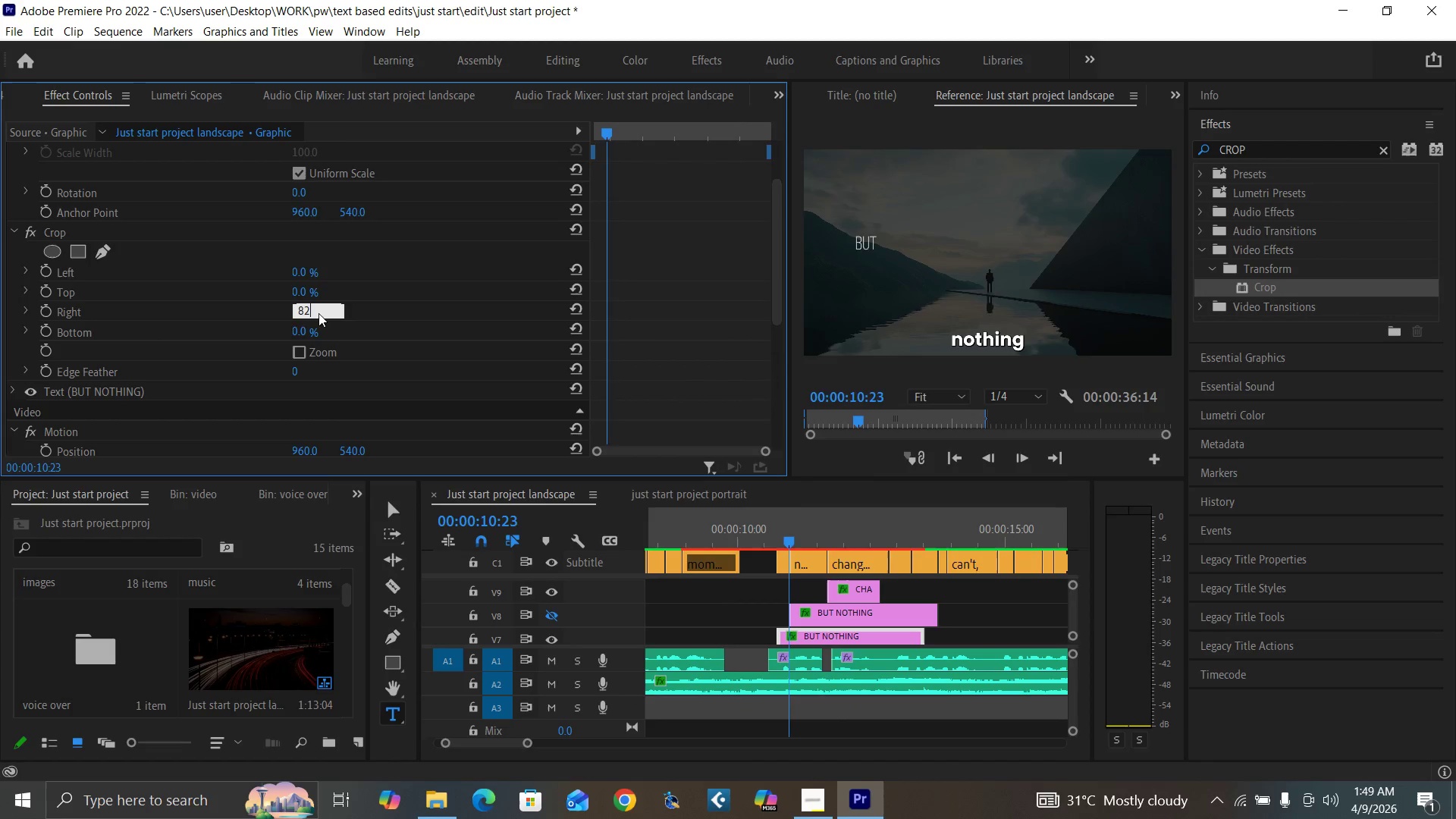 
key(Enter)
 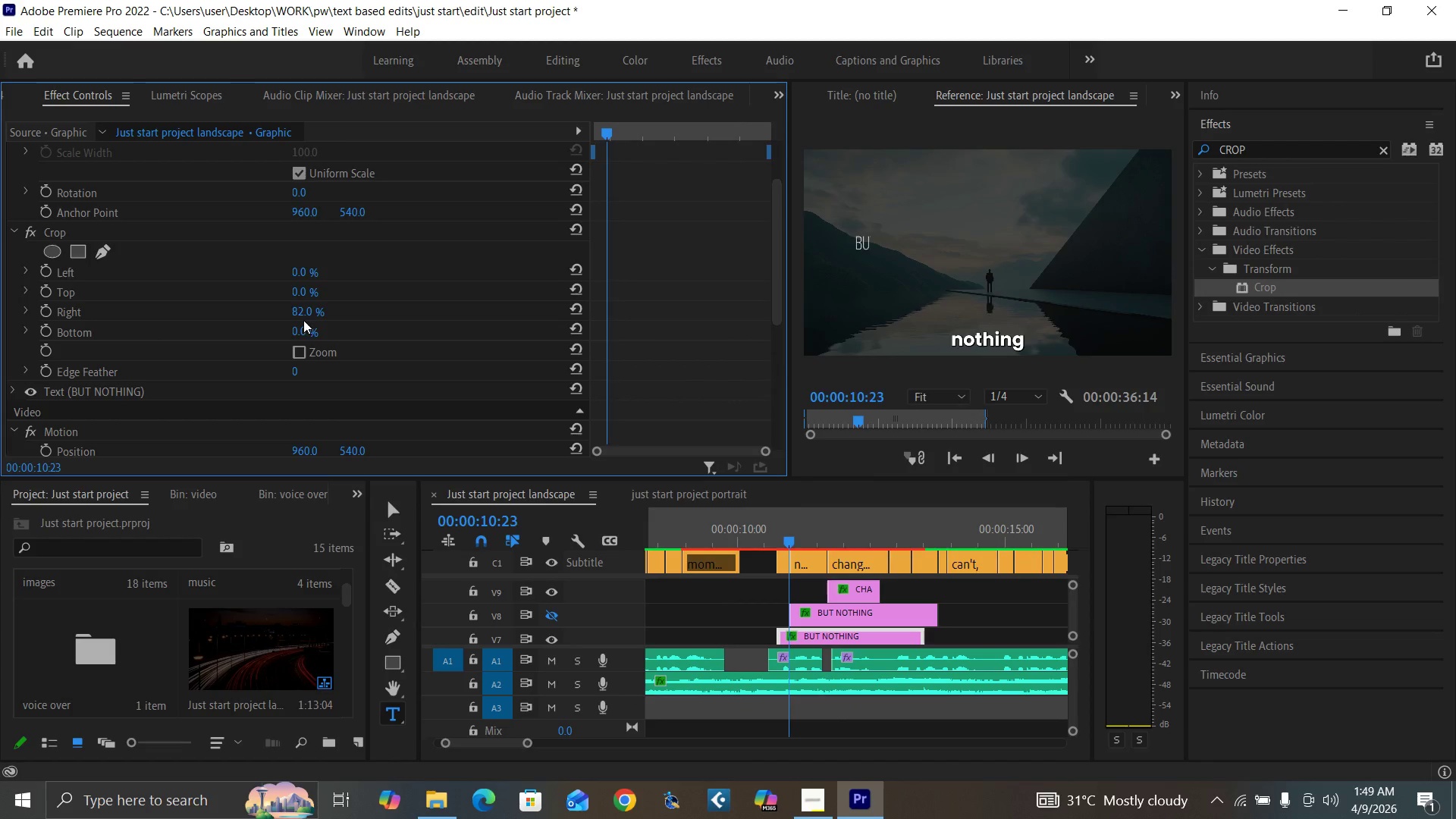 
left_click([298, 311])
 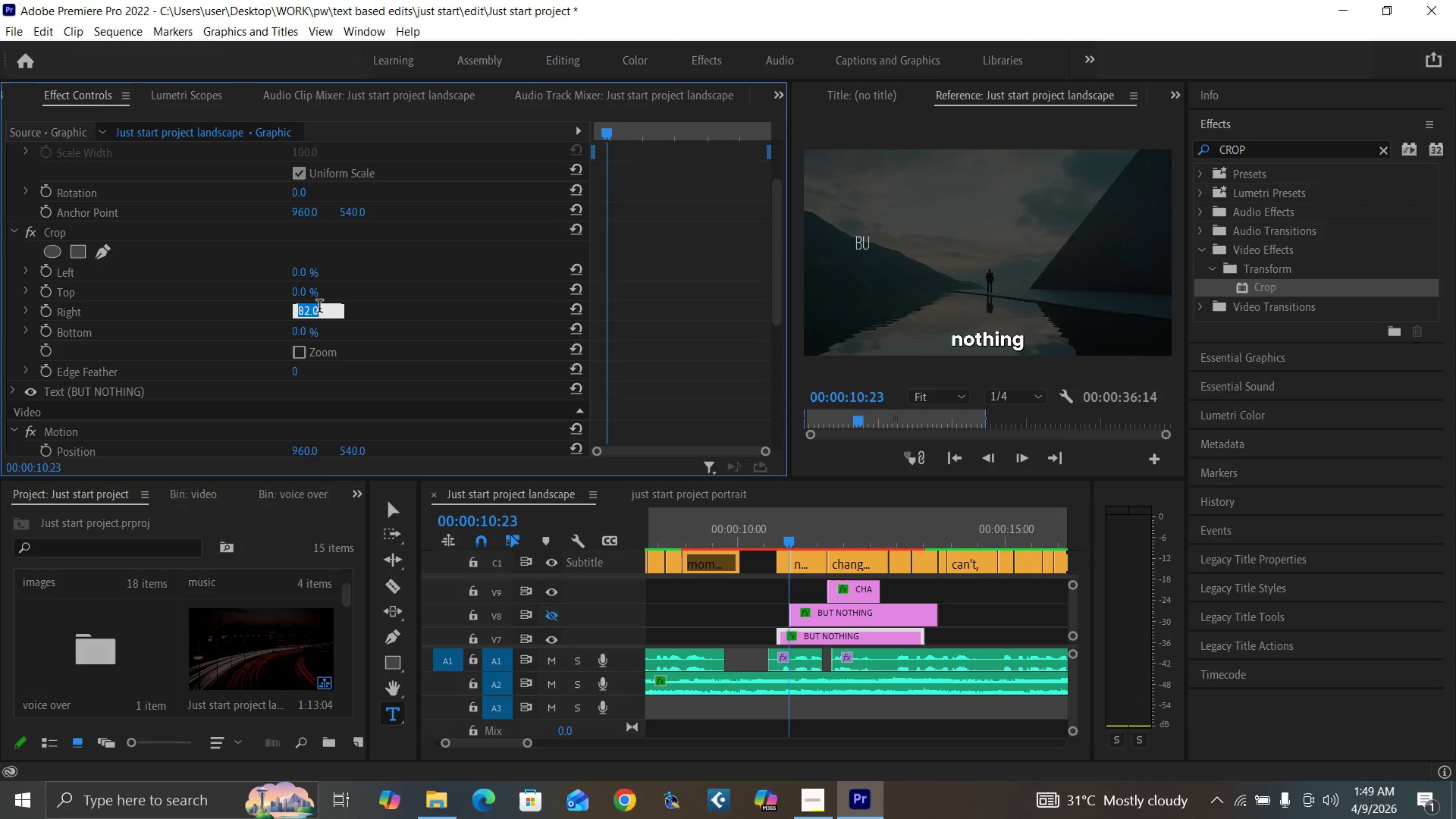 
type(78)
 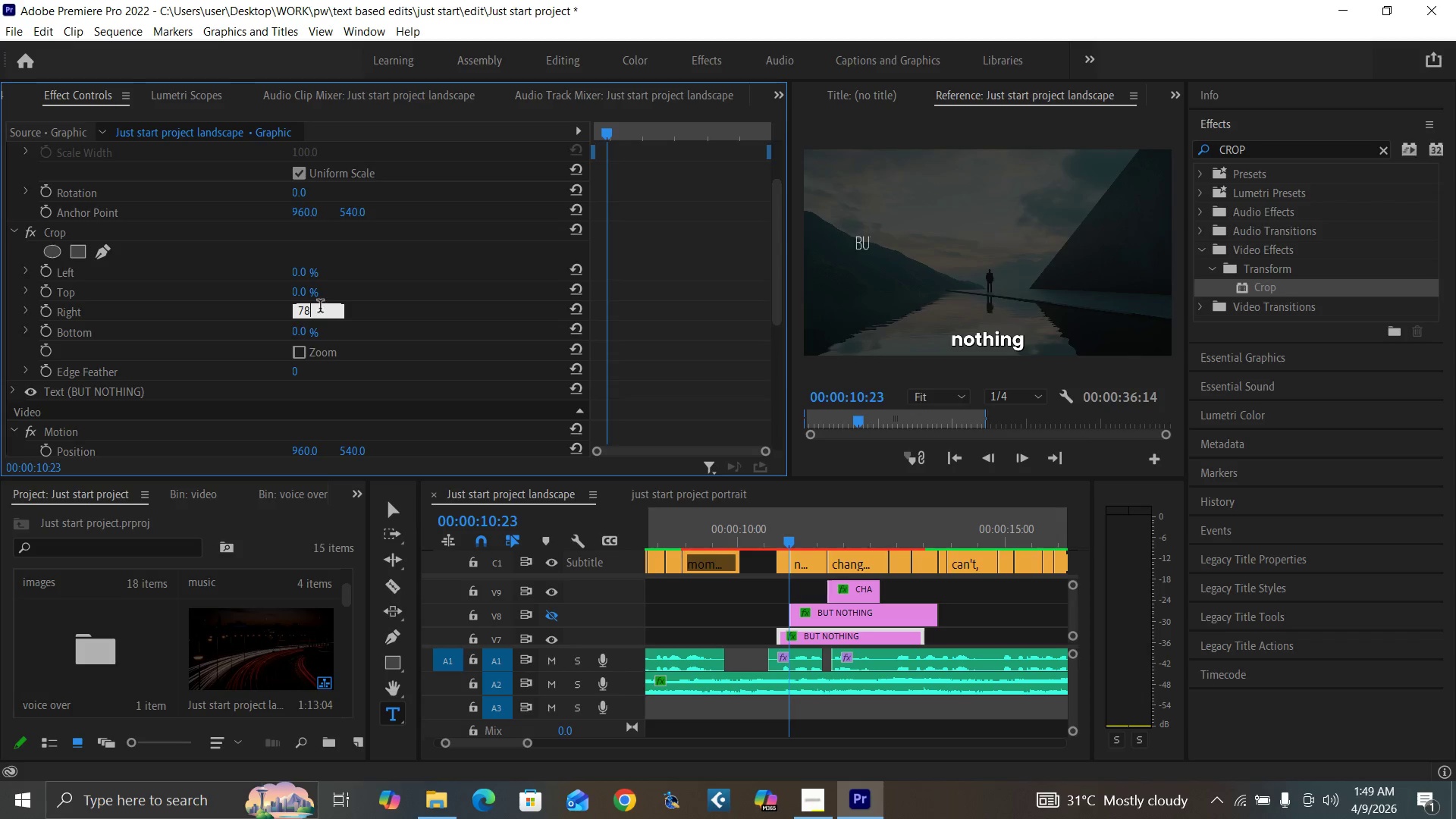 
key(Enter)
 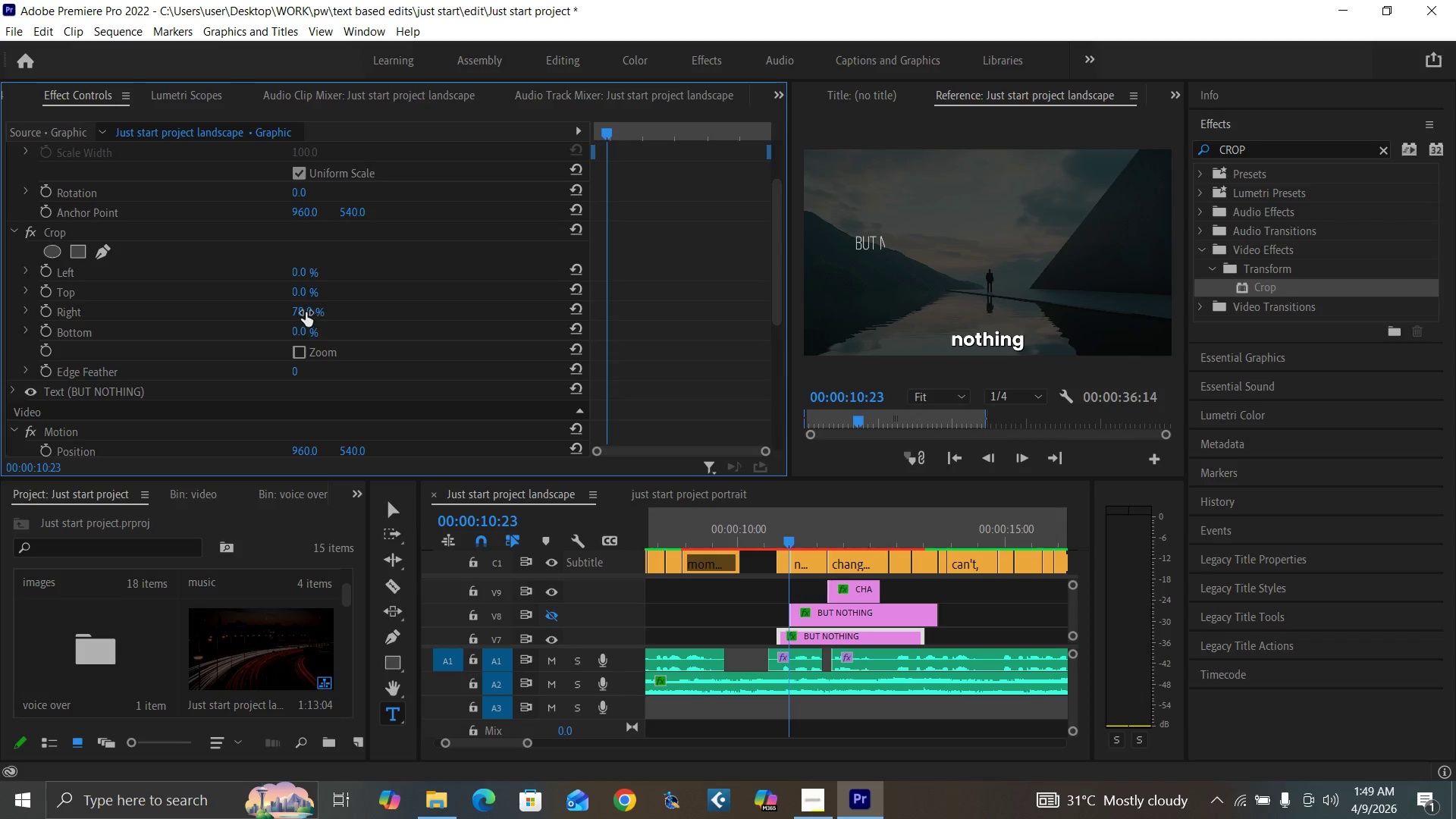 
left_click([303, 311])
 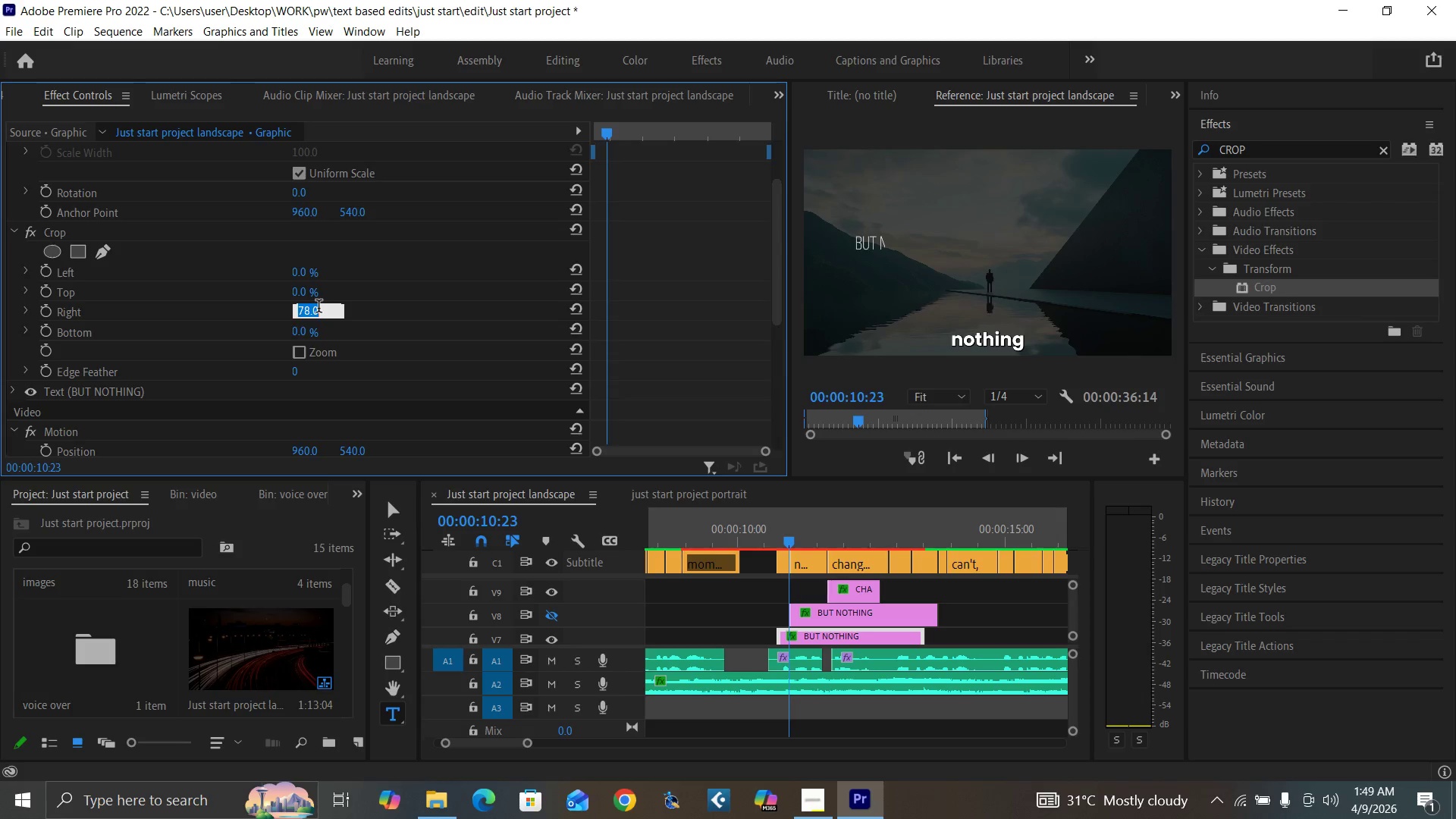 
type(79)
 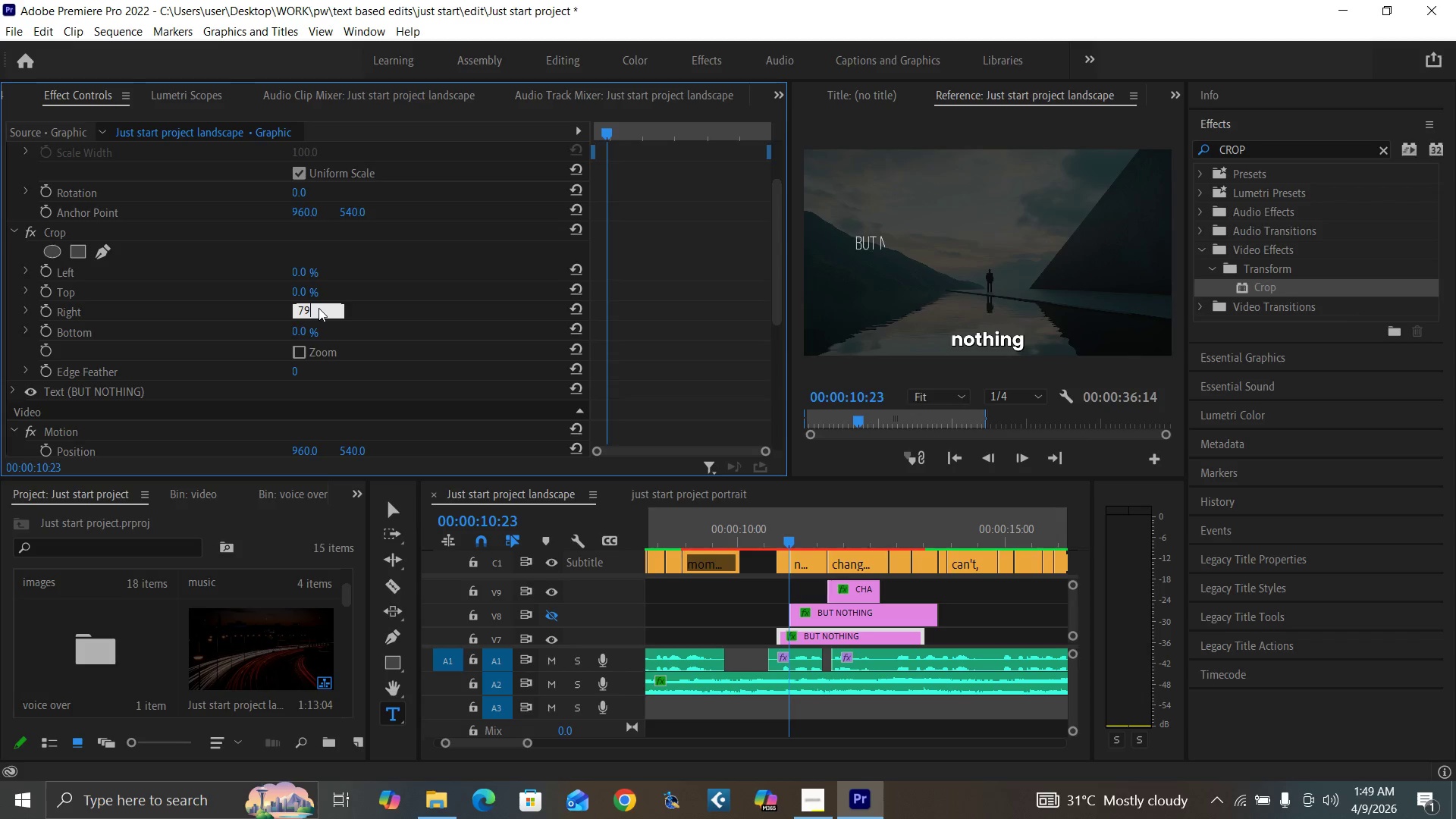 
key(Enter)
 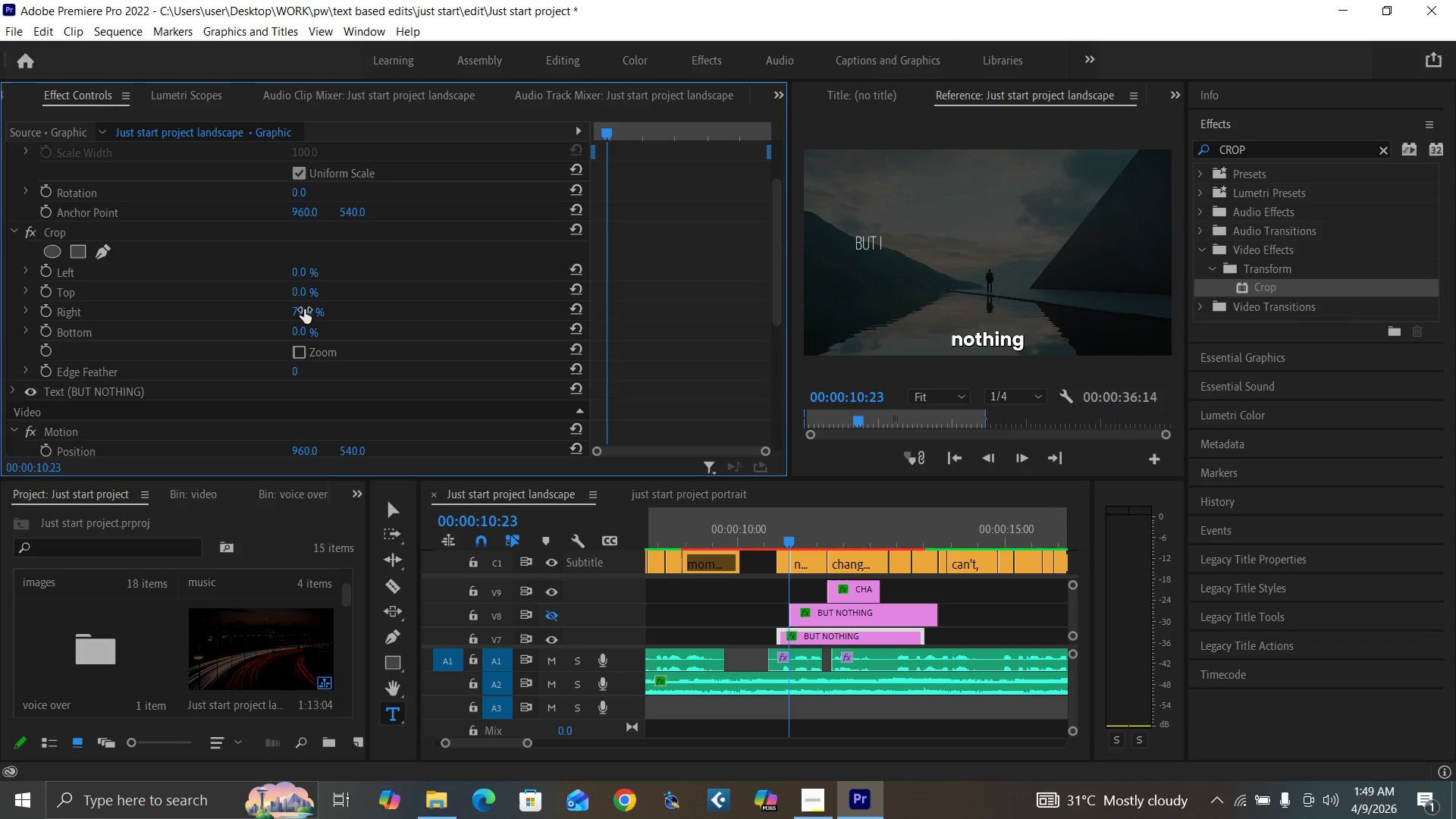 
left_click([300, 309])
 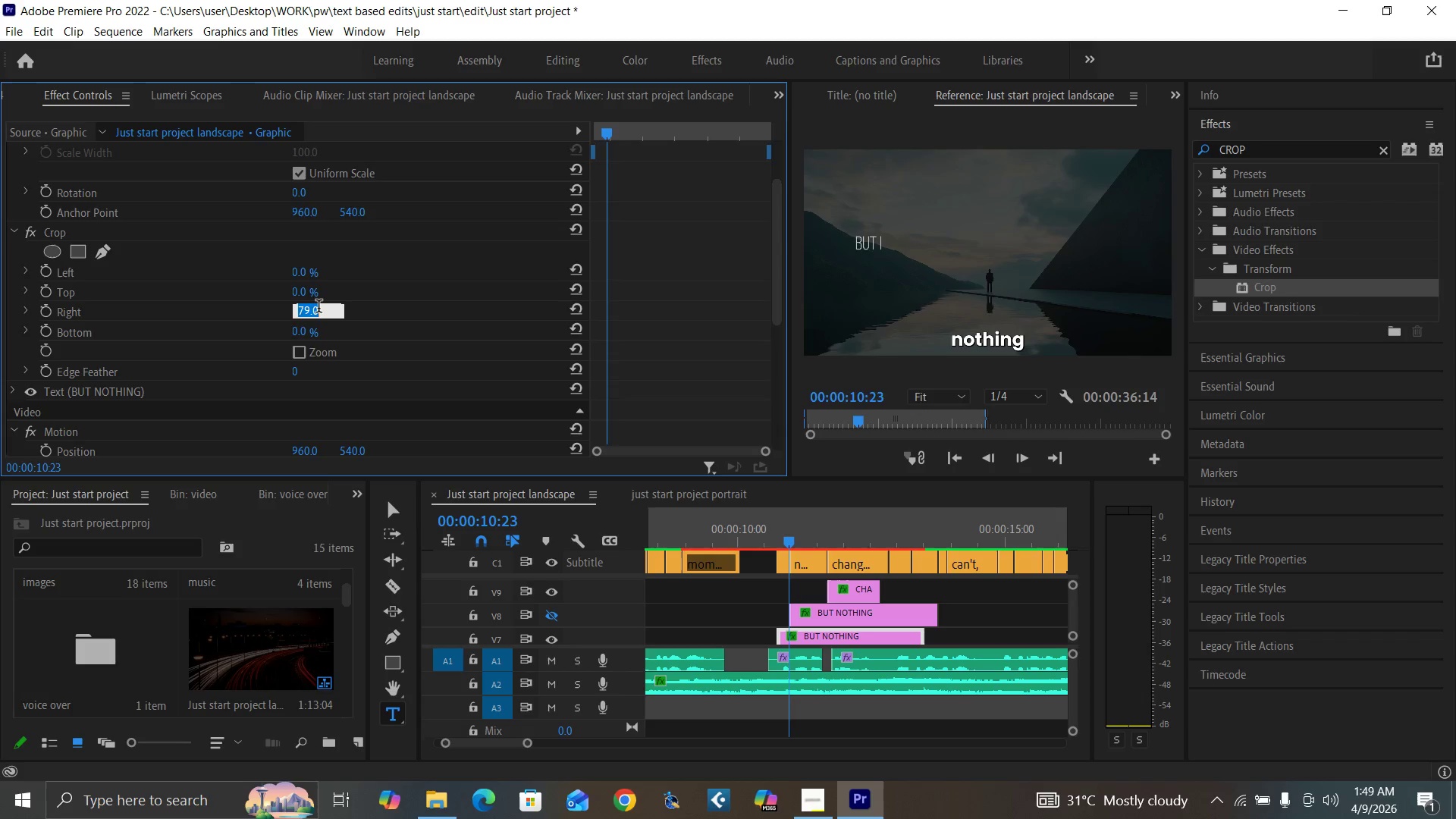 
type(80)
 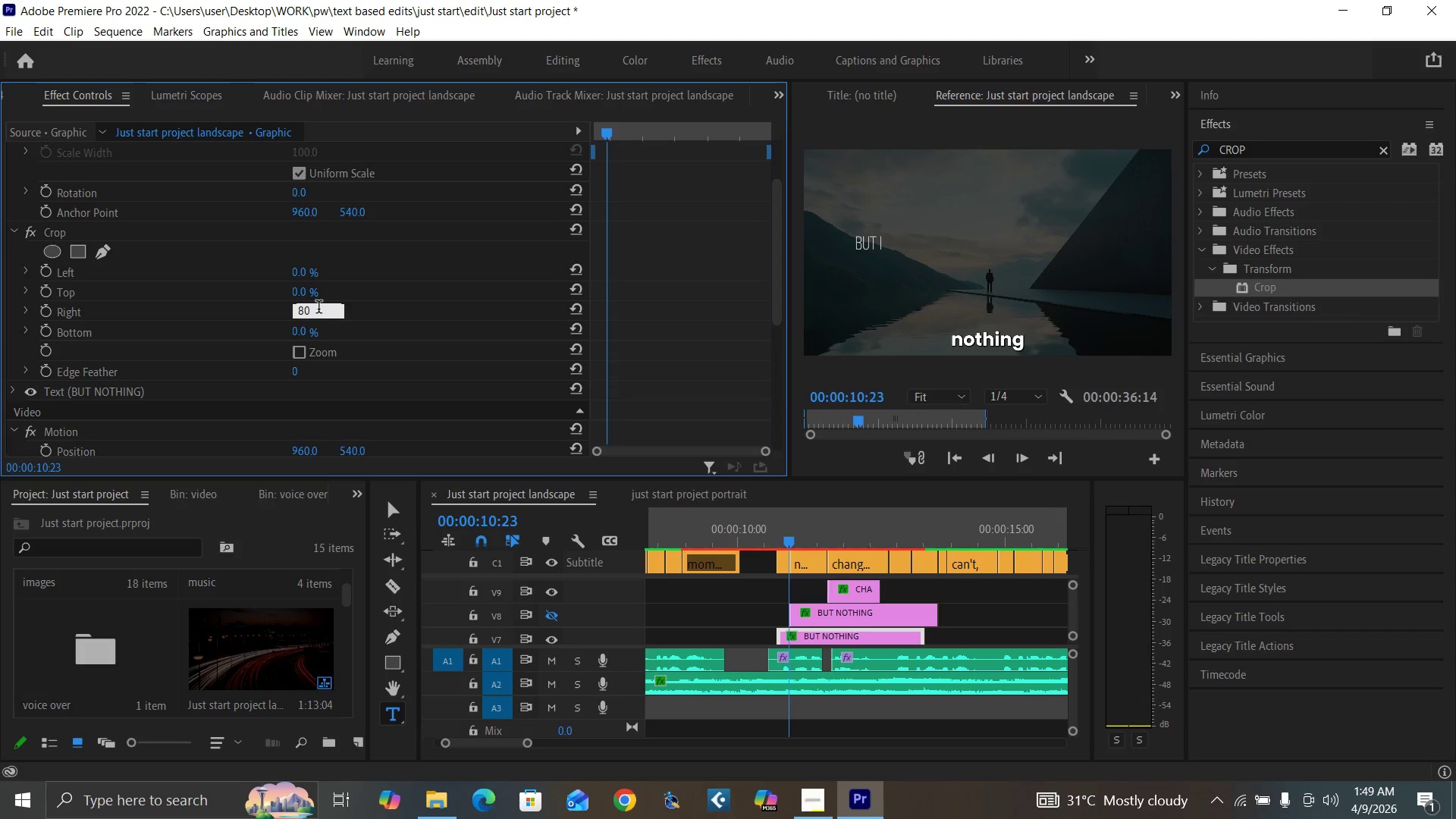 
key(Enter)
 